 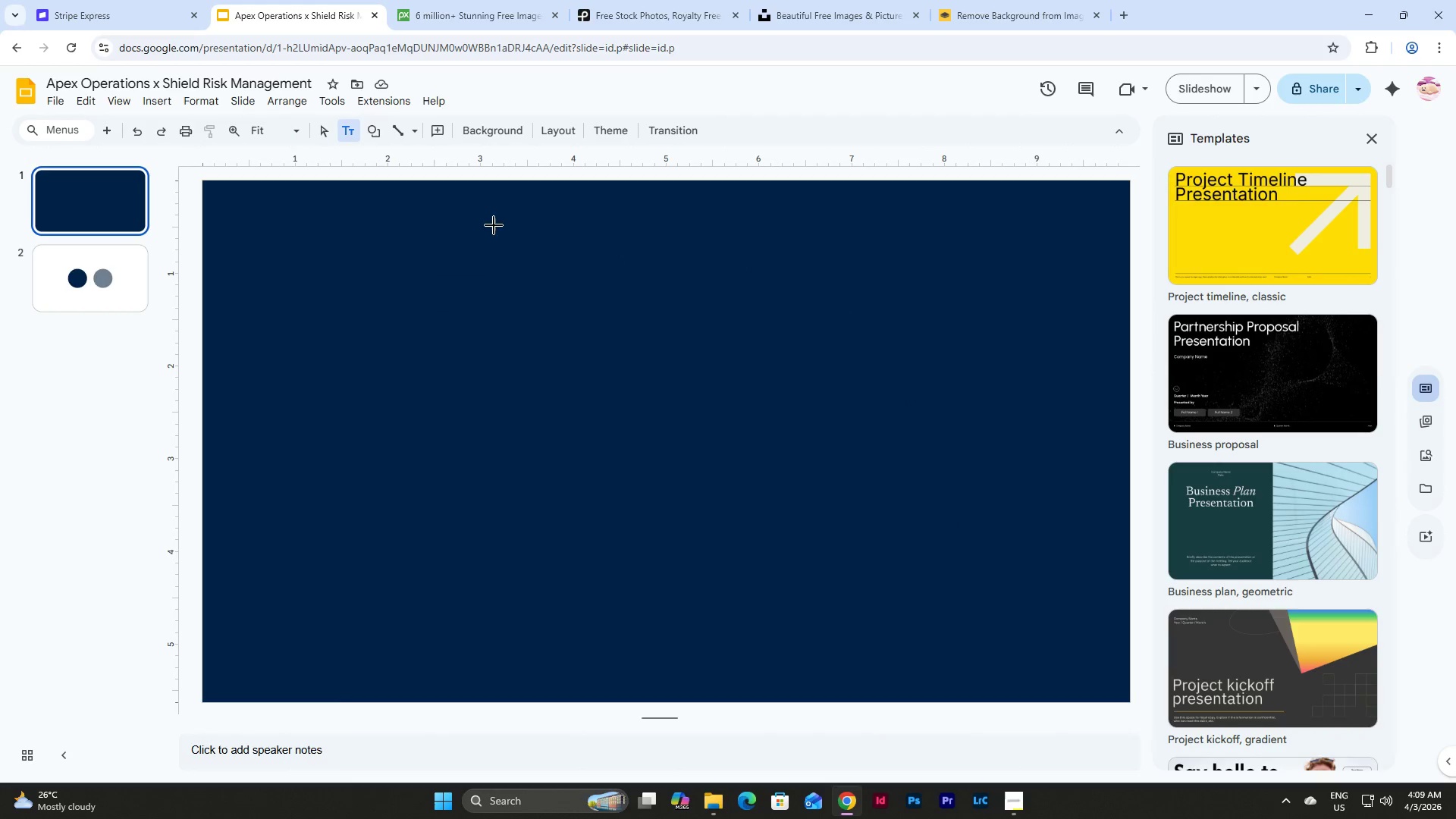 
left_click_drag(start_coordinate=[317, 281], to_coordinate=[1017, 441])
 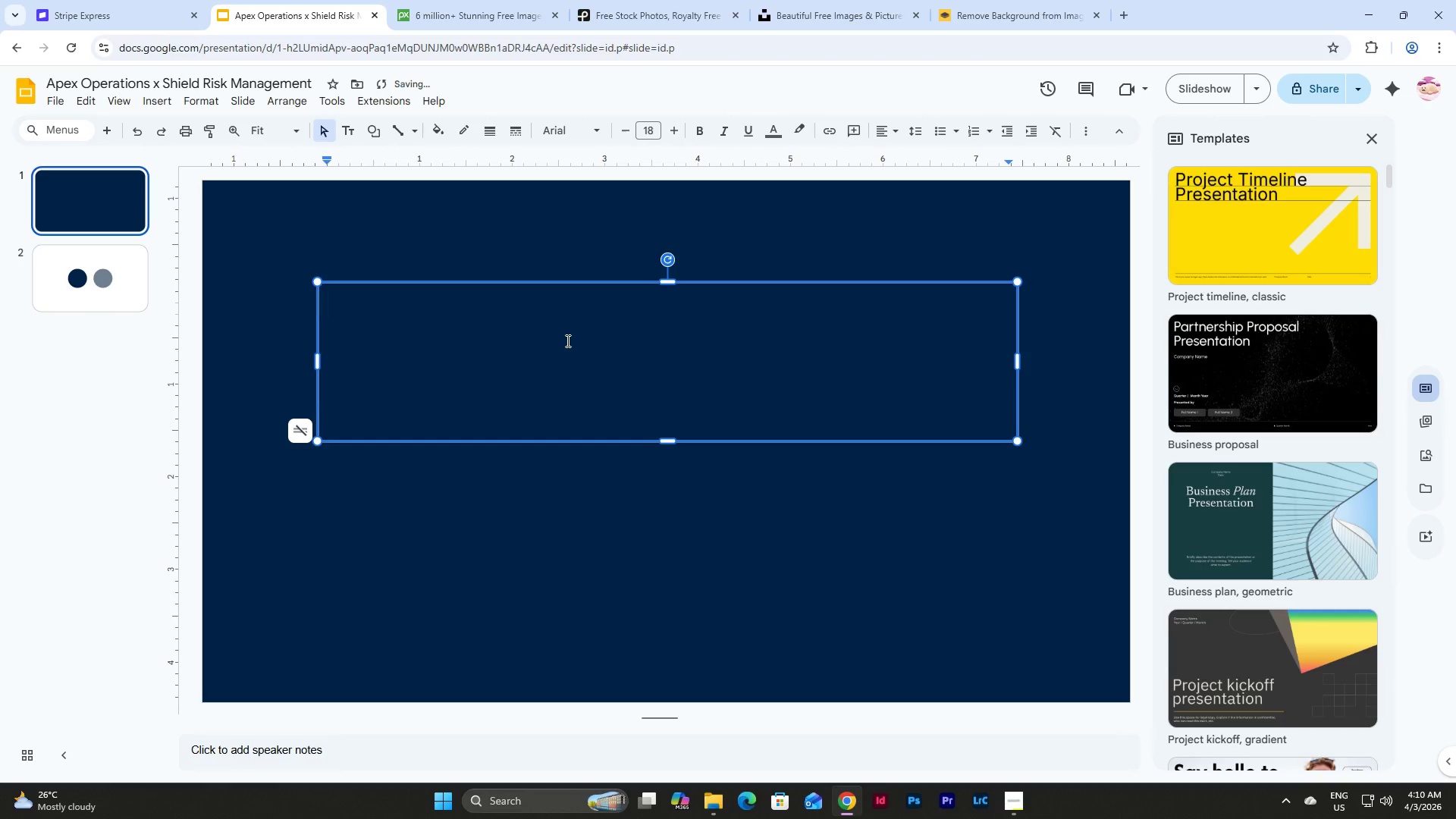 
type(APEX OPERATIONS )
 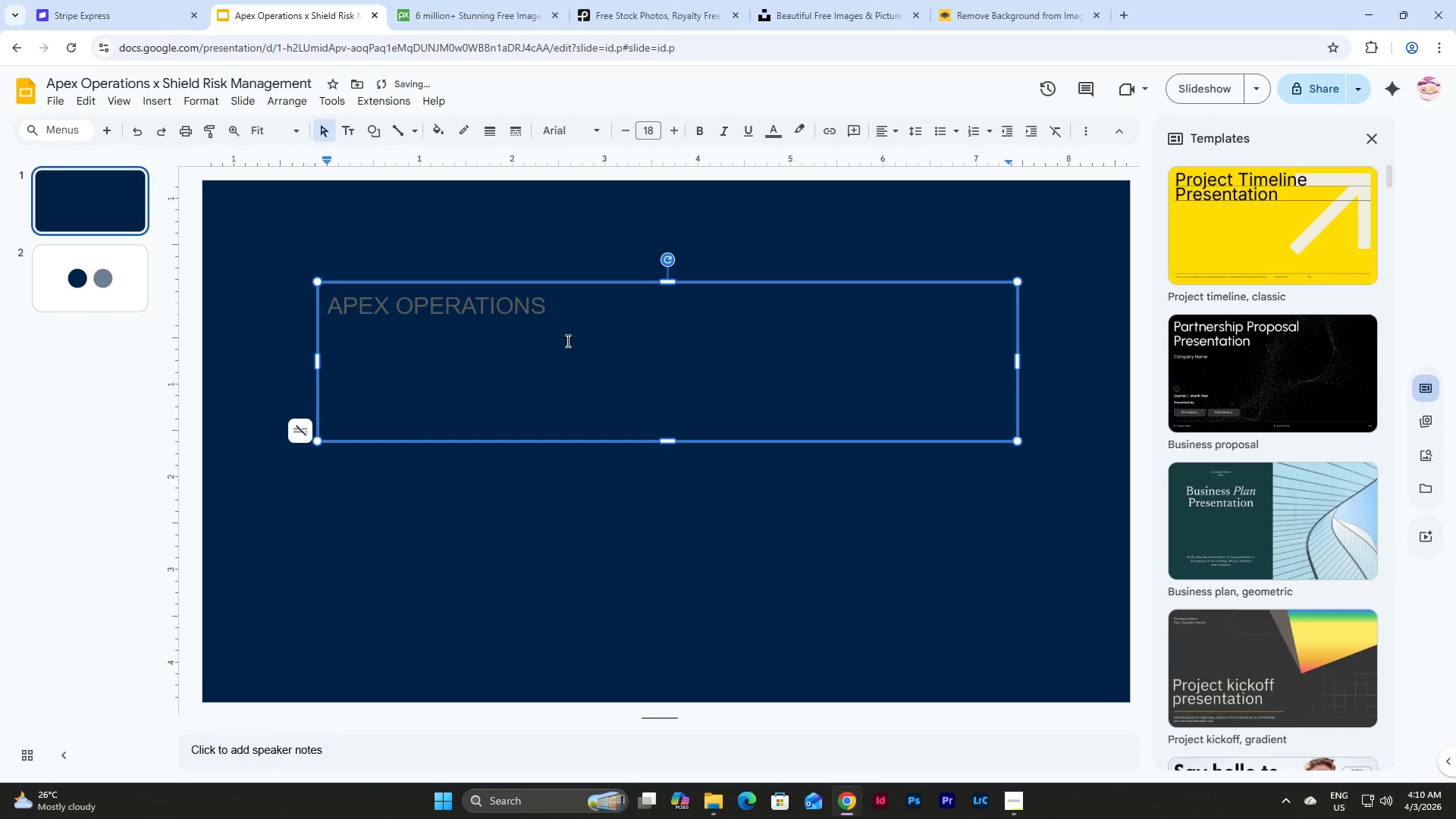 
left_click([150, 96])
 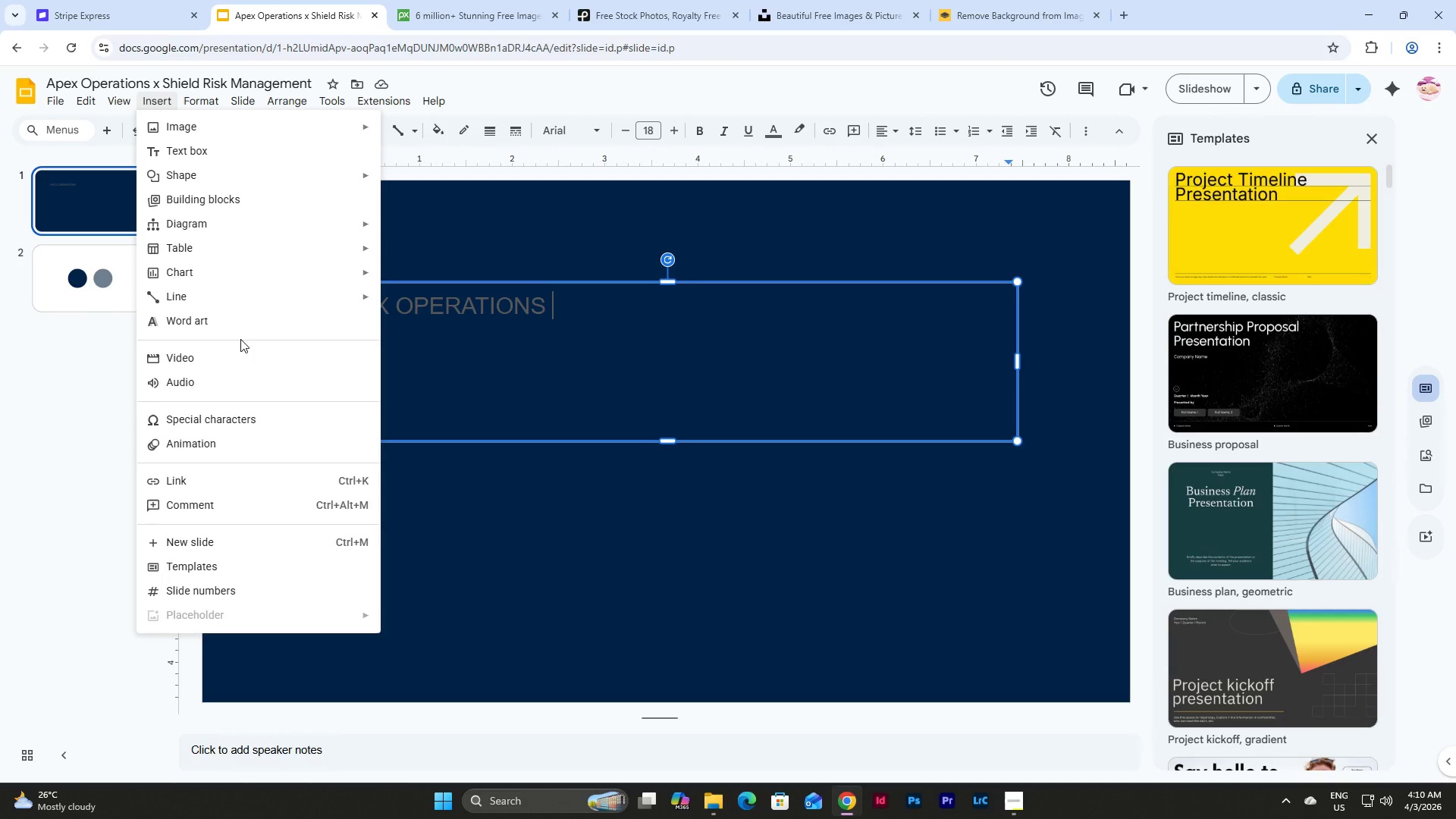 
wait(9.03)
 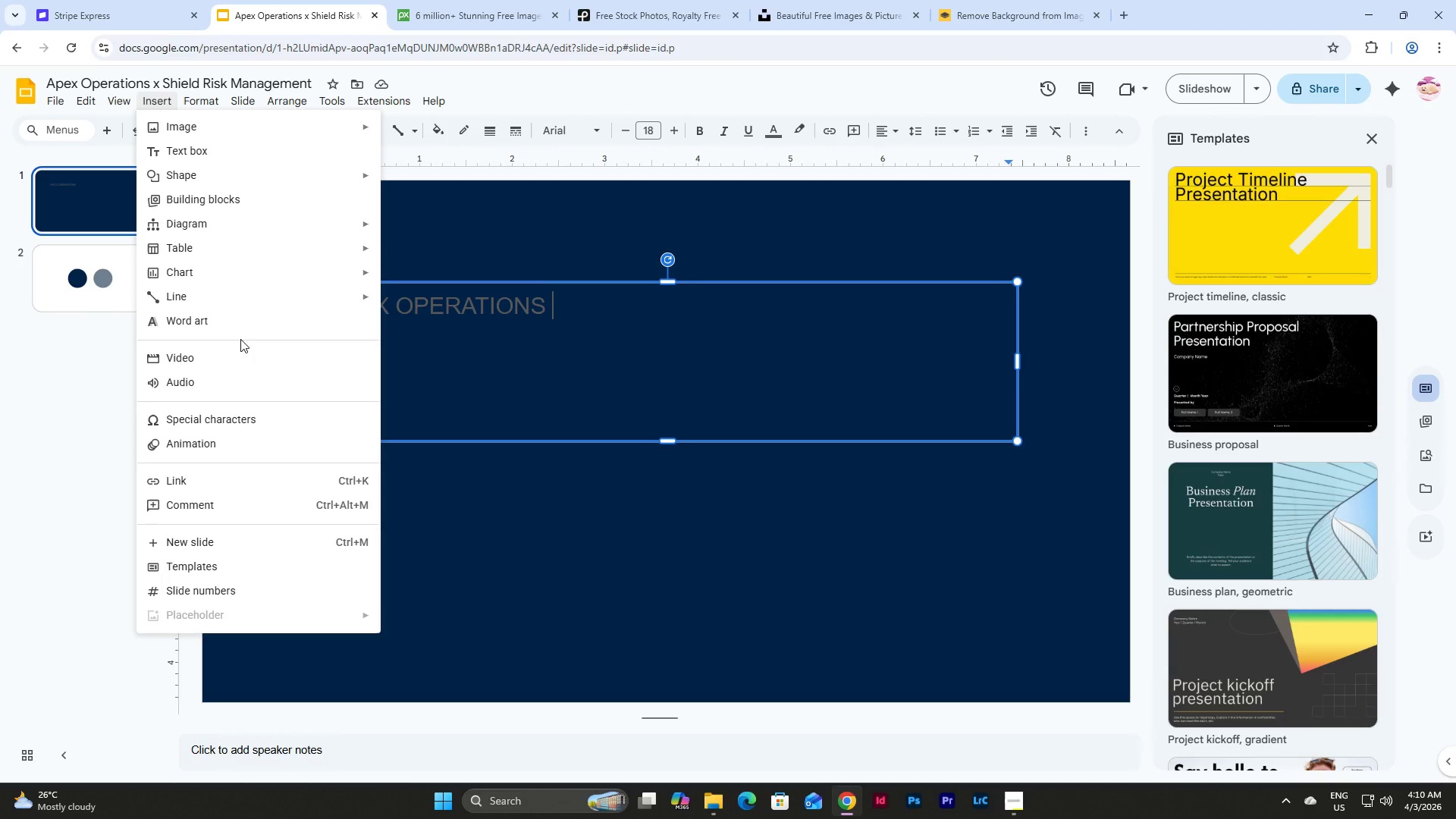 
left_click([475, 532])
 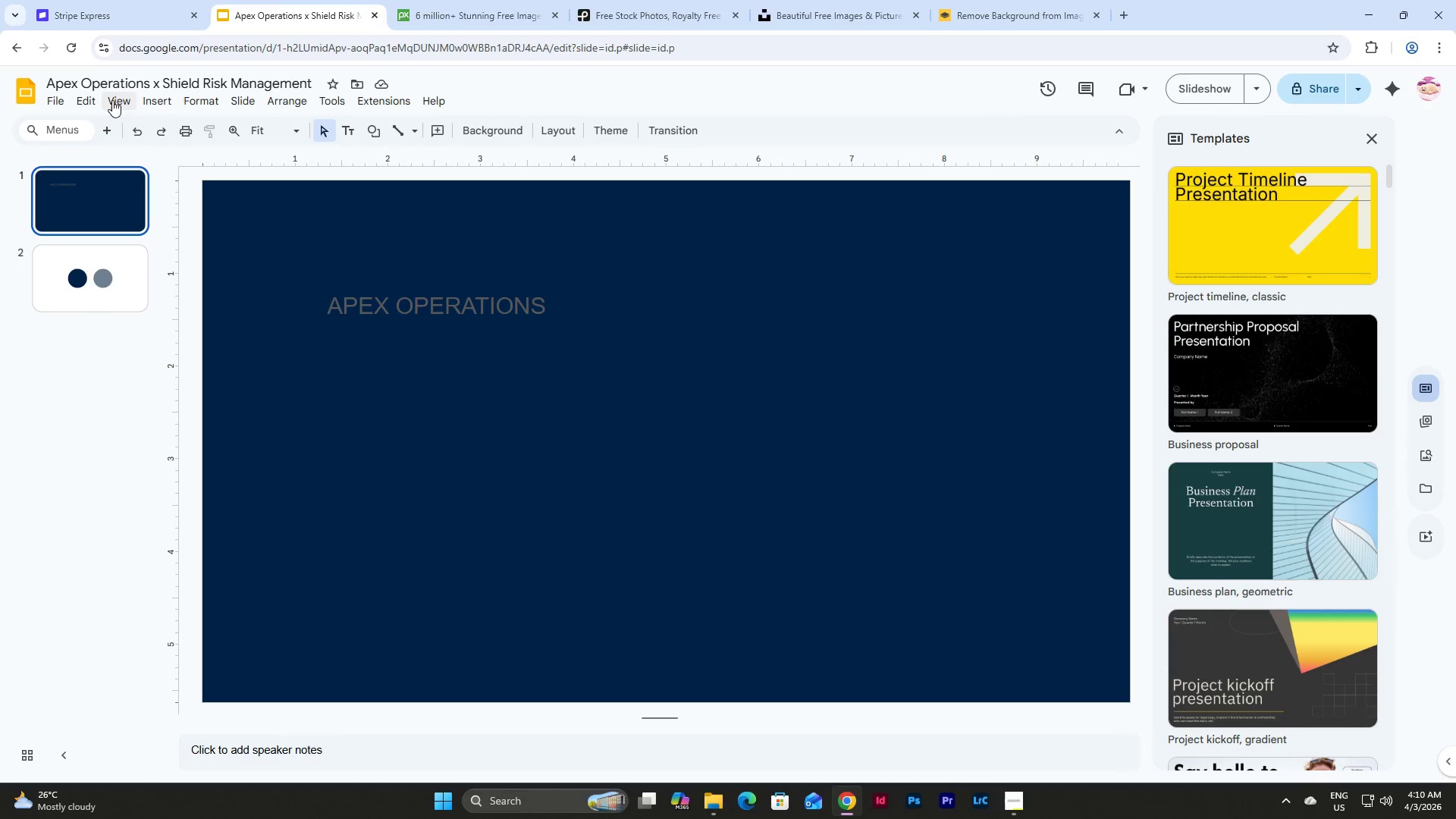 
left_click([147, 96])
 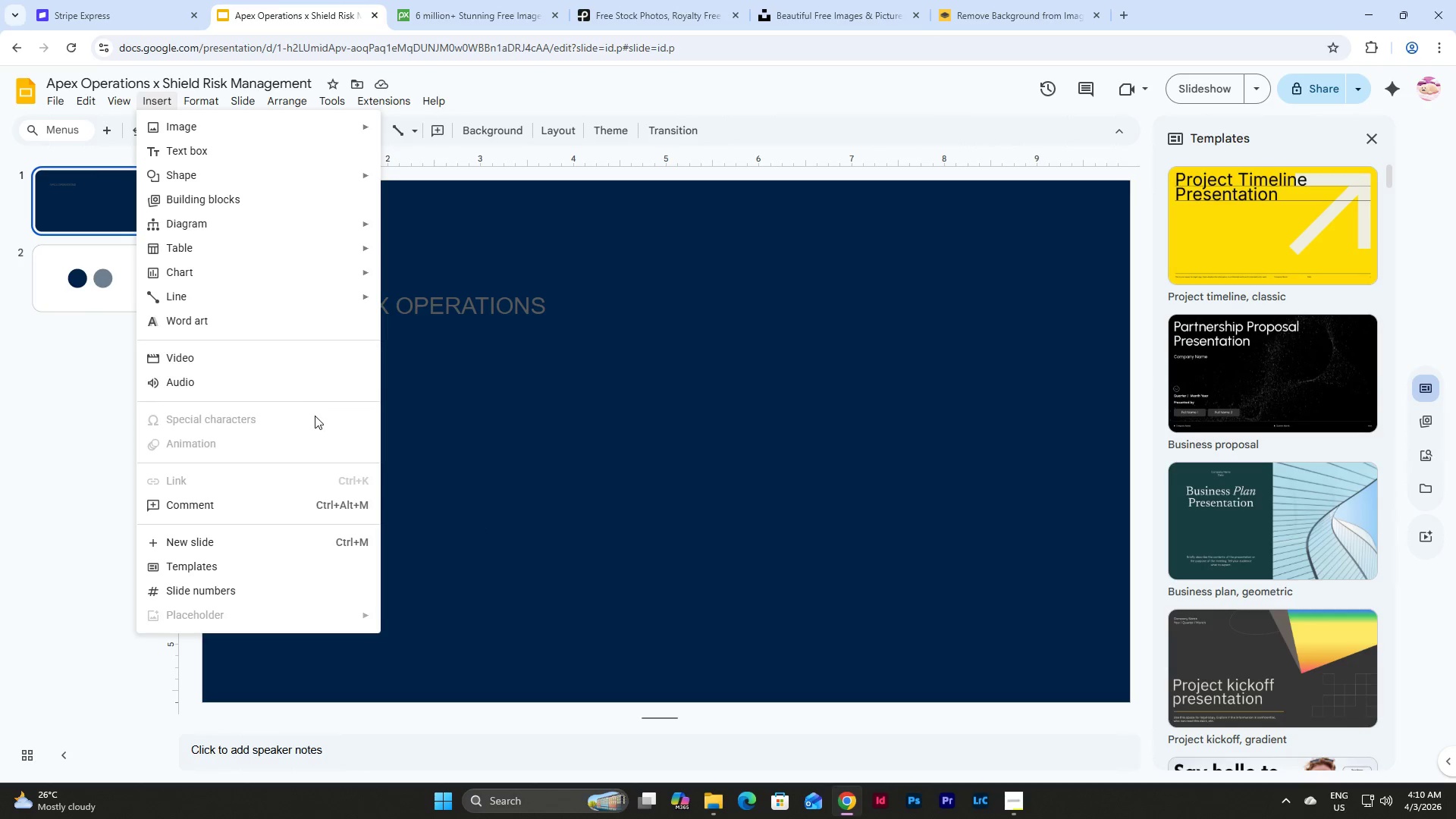 
double_click([563, 305])
 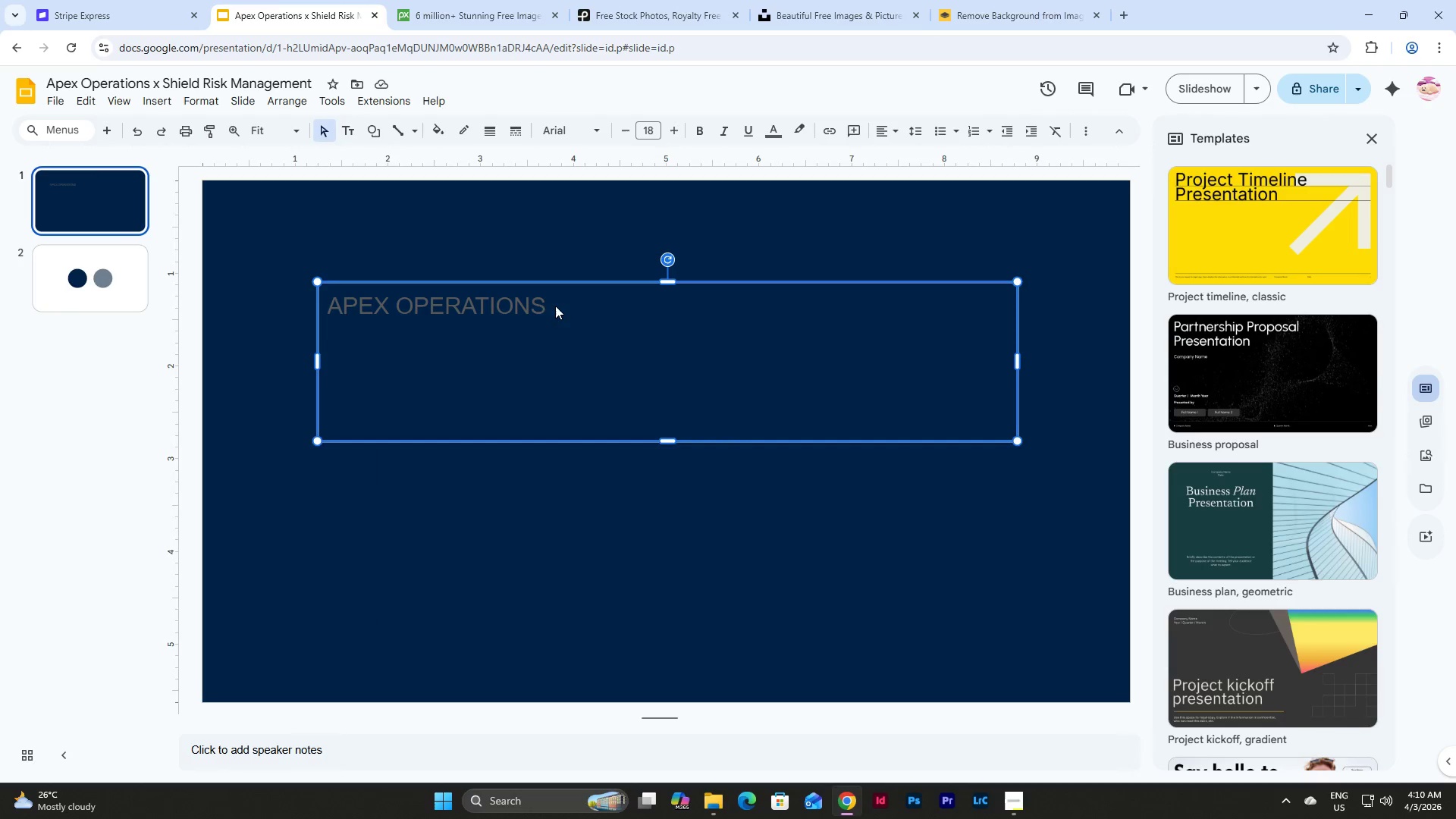 
triple_click([537, 307])
 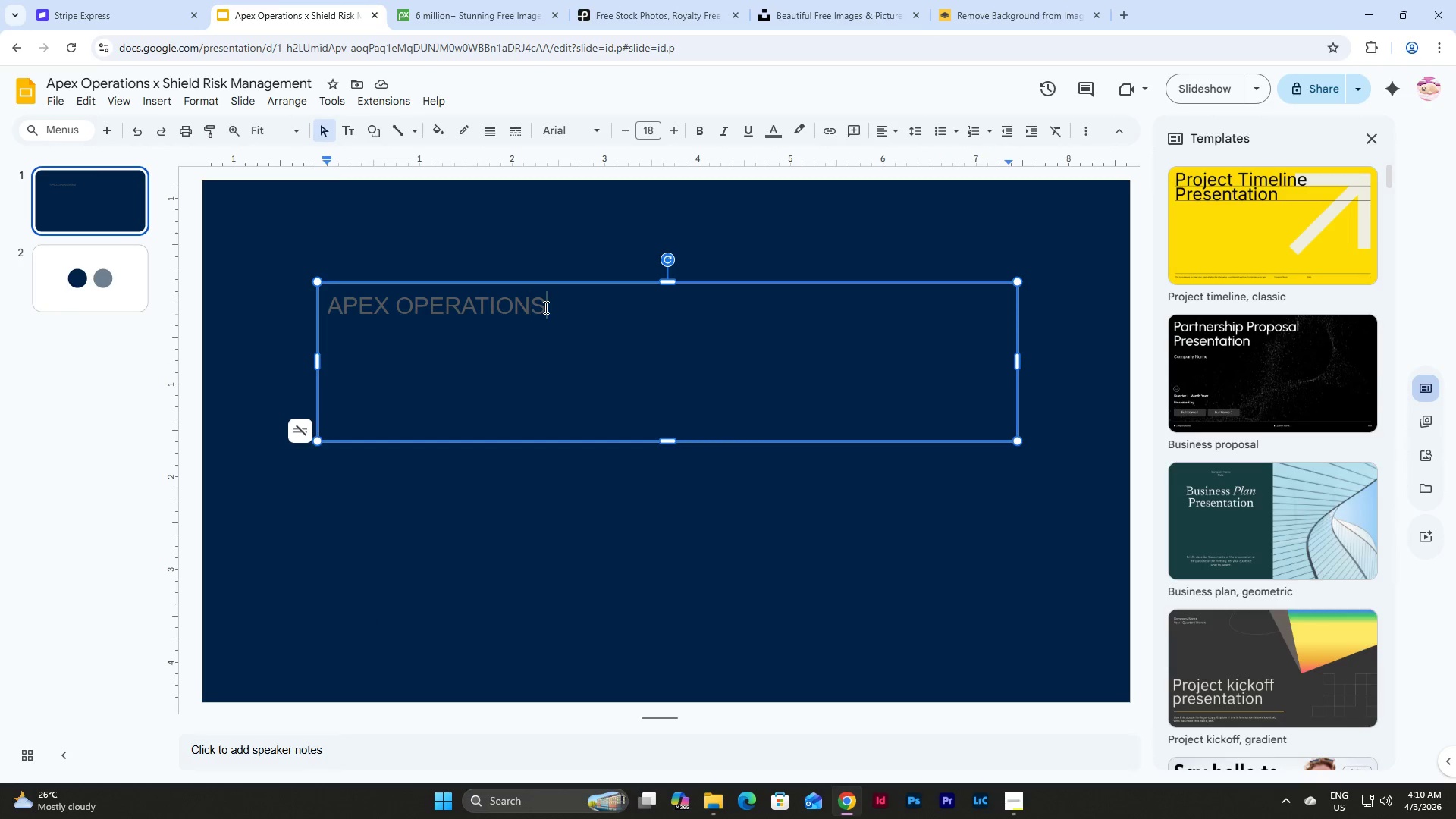 
triple_click([544, 307])
 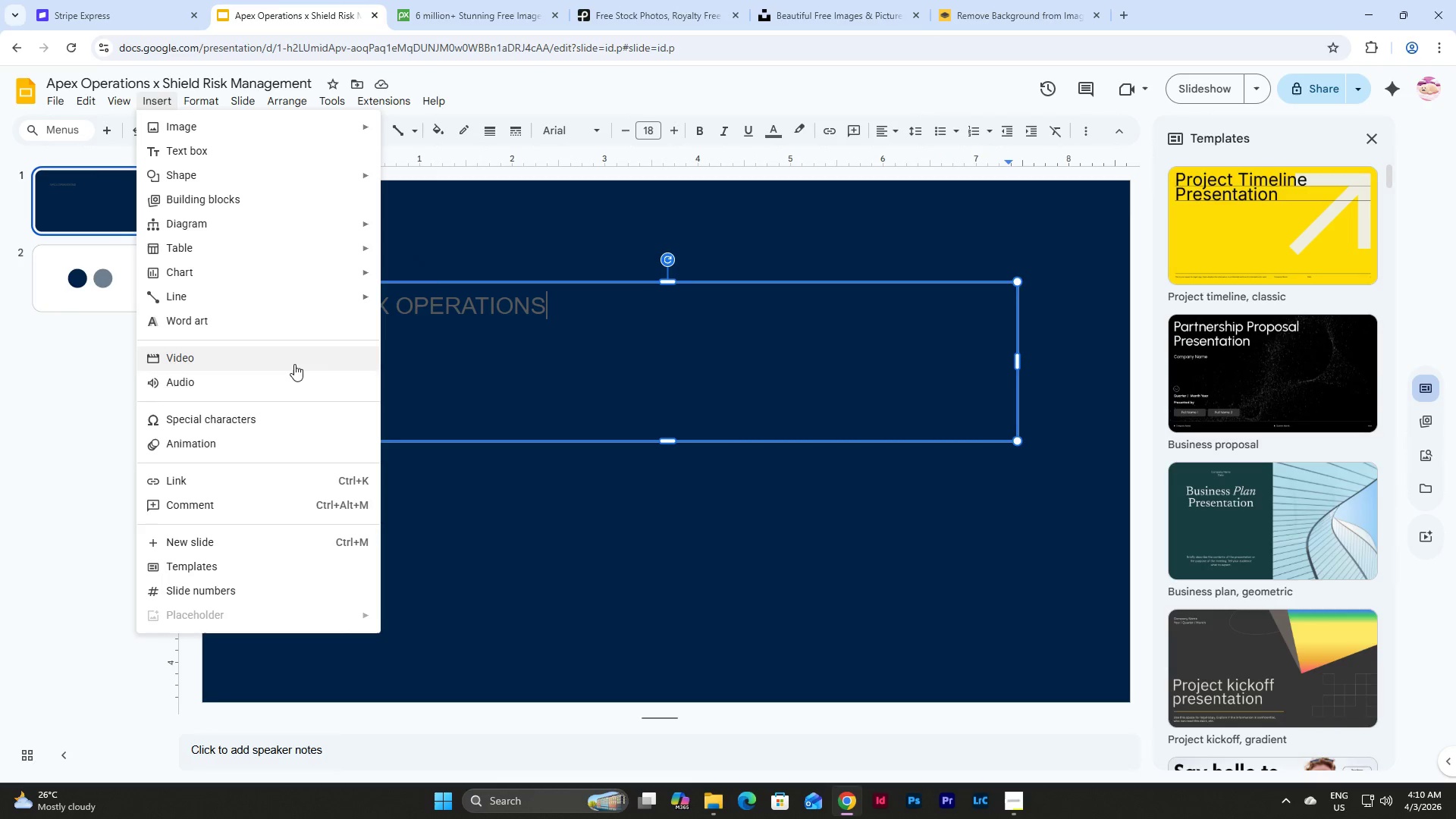 
left_click([296, 418])
 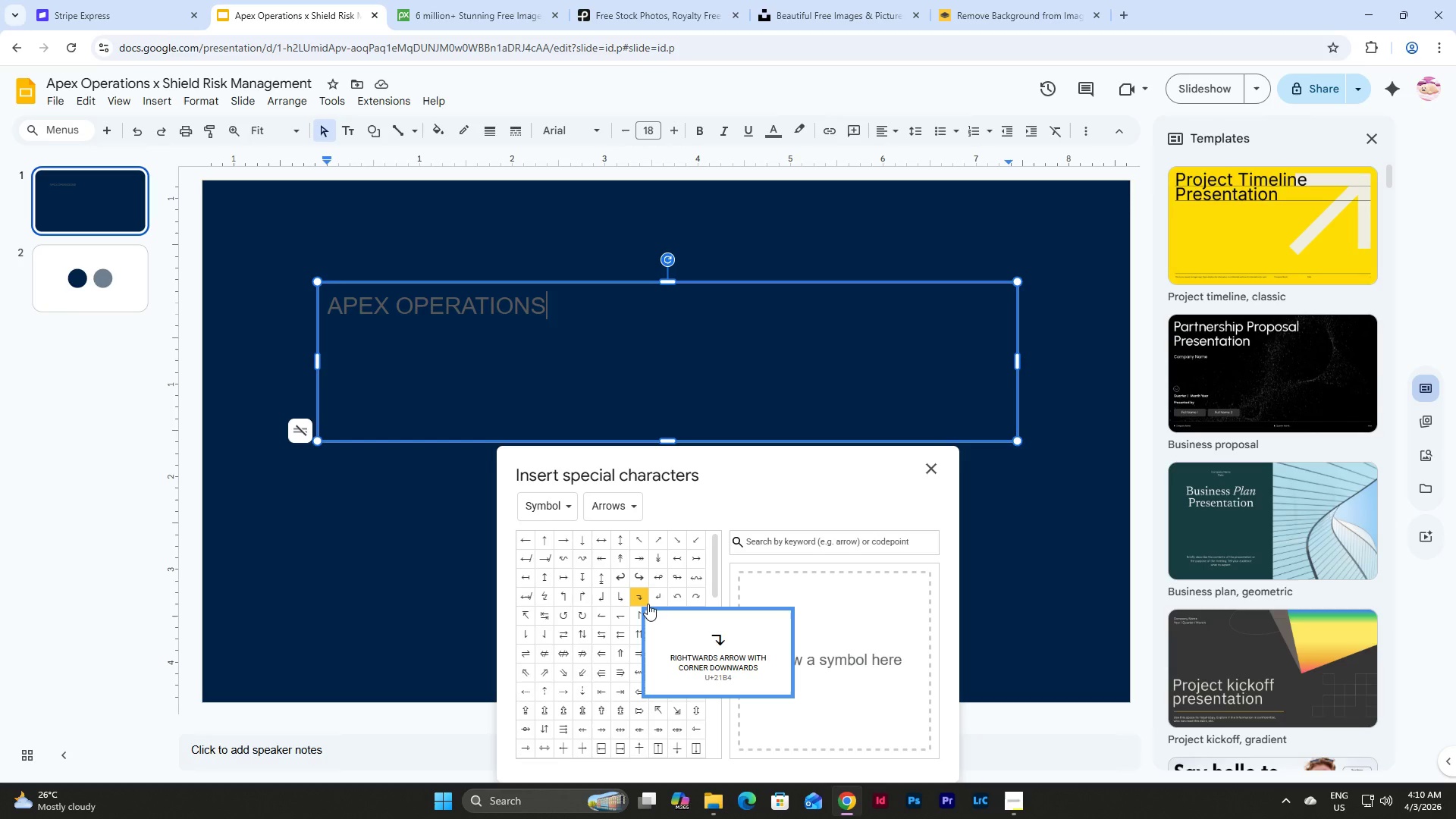 
scroll: coordinate [702, 593], scroll_direction: down, amount: 6.0
 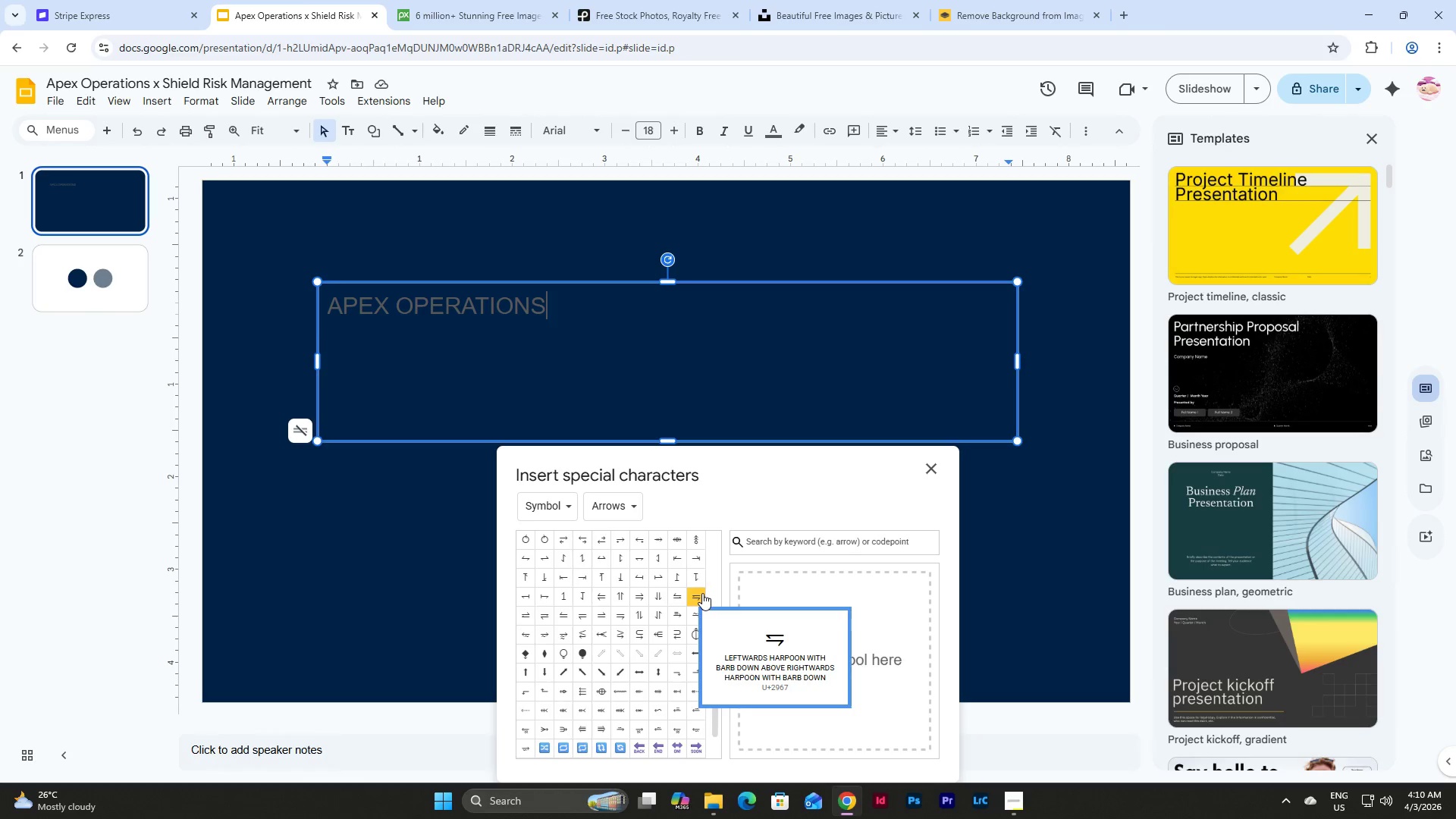 
scroll: coordinate [702, 593], scroll_direction: up, amount: 1.0
 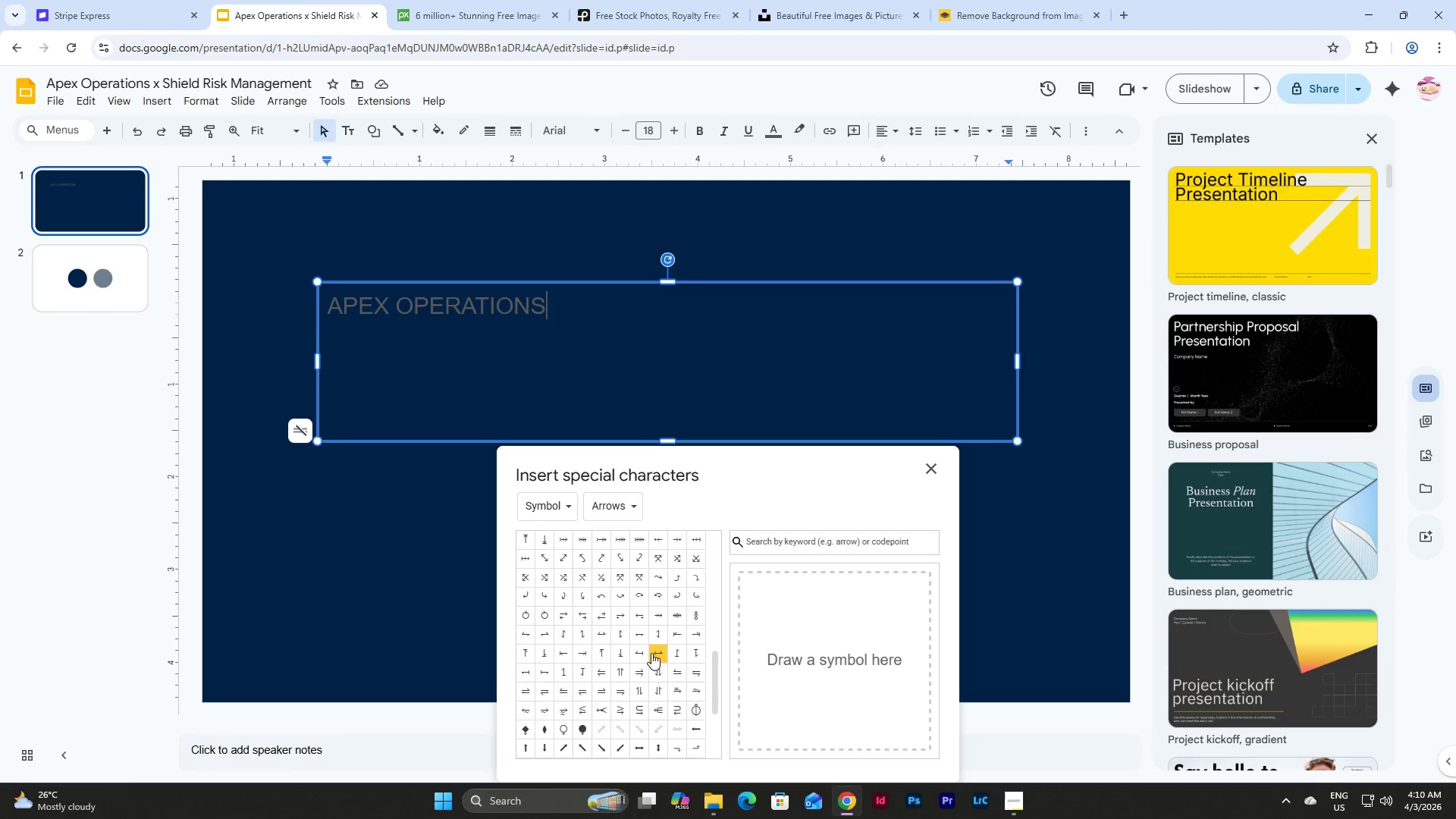 
scroll: coordinate [692, 618], scroll_direction: down, amount: 1.0
 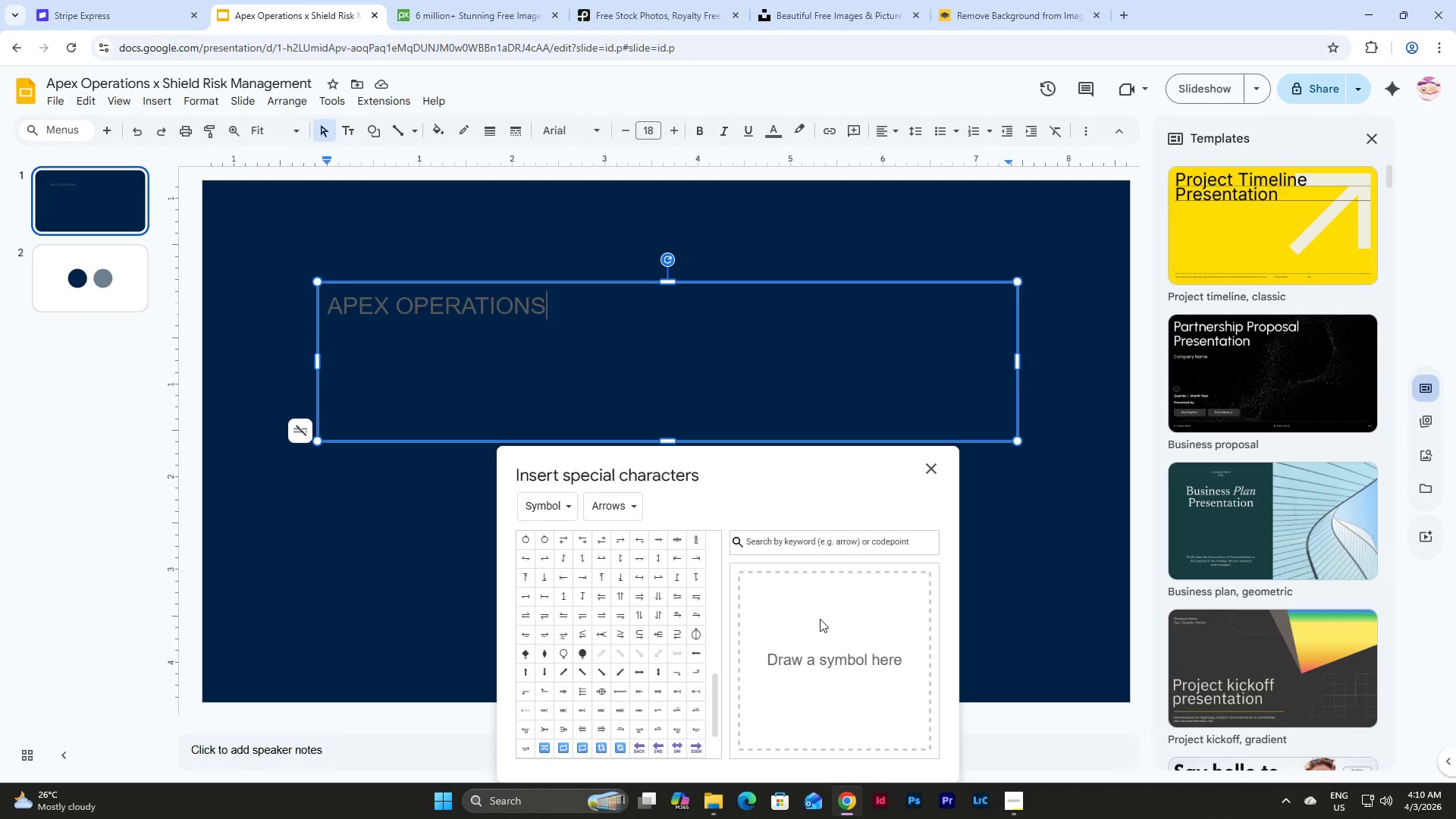 
left_click_drag(start_coordinate=[806, 622], to_coordinate=[861, 670])
 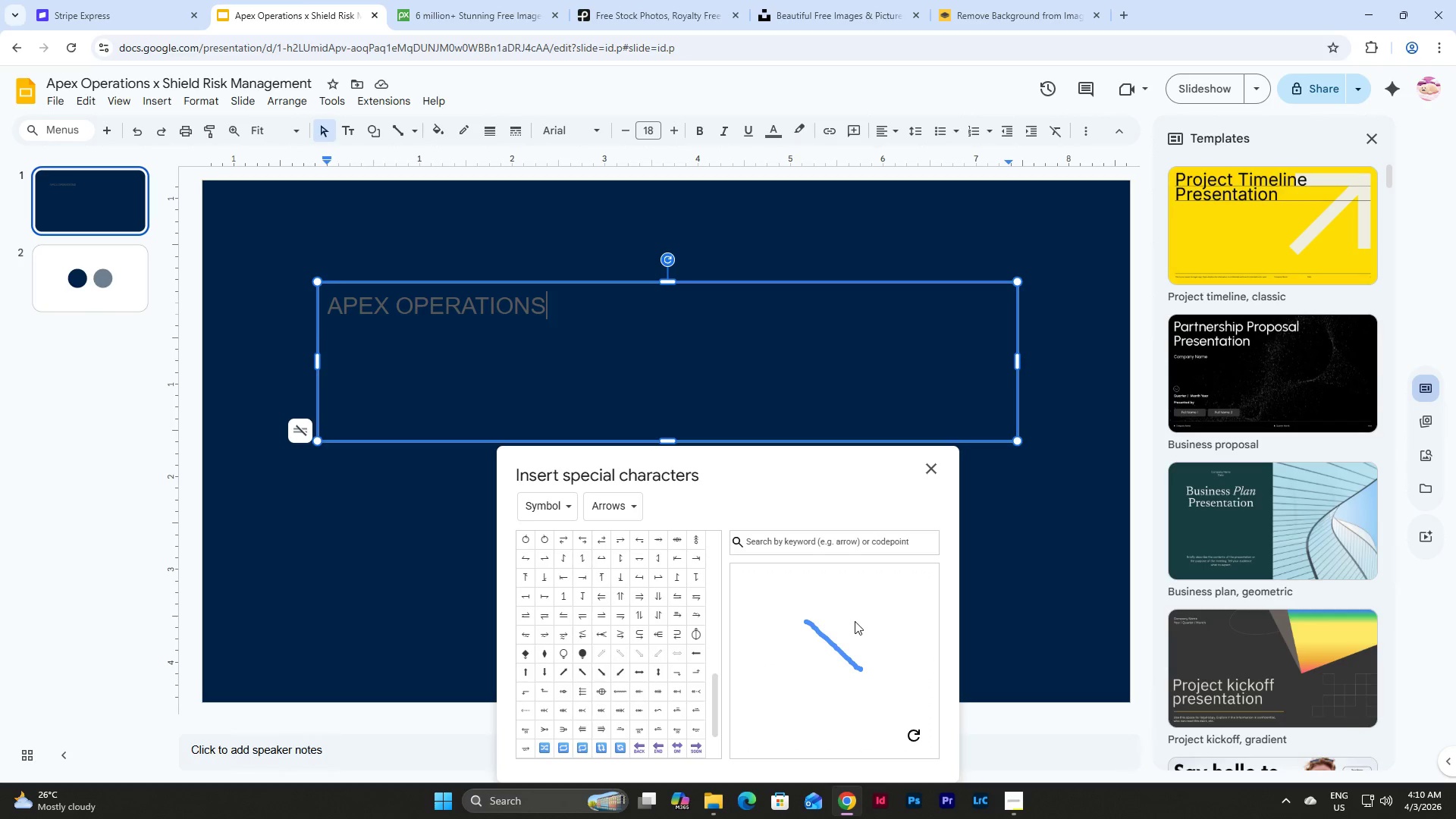 
left_click_drag(start_coordinate=[855, 621], to_coordinate=[808, 664])
 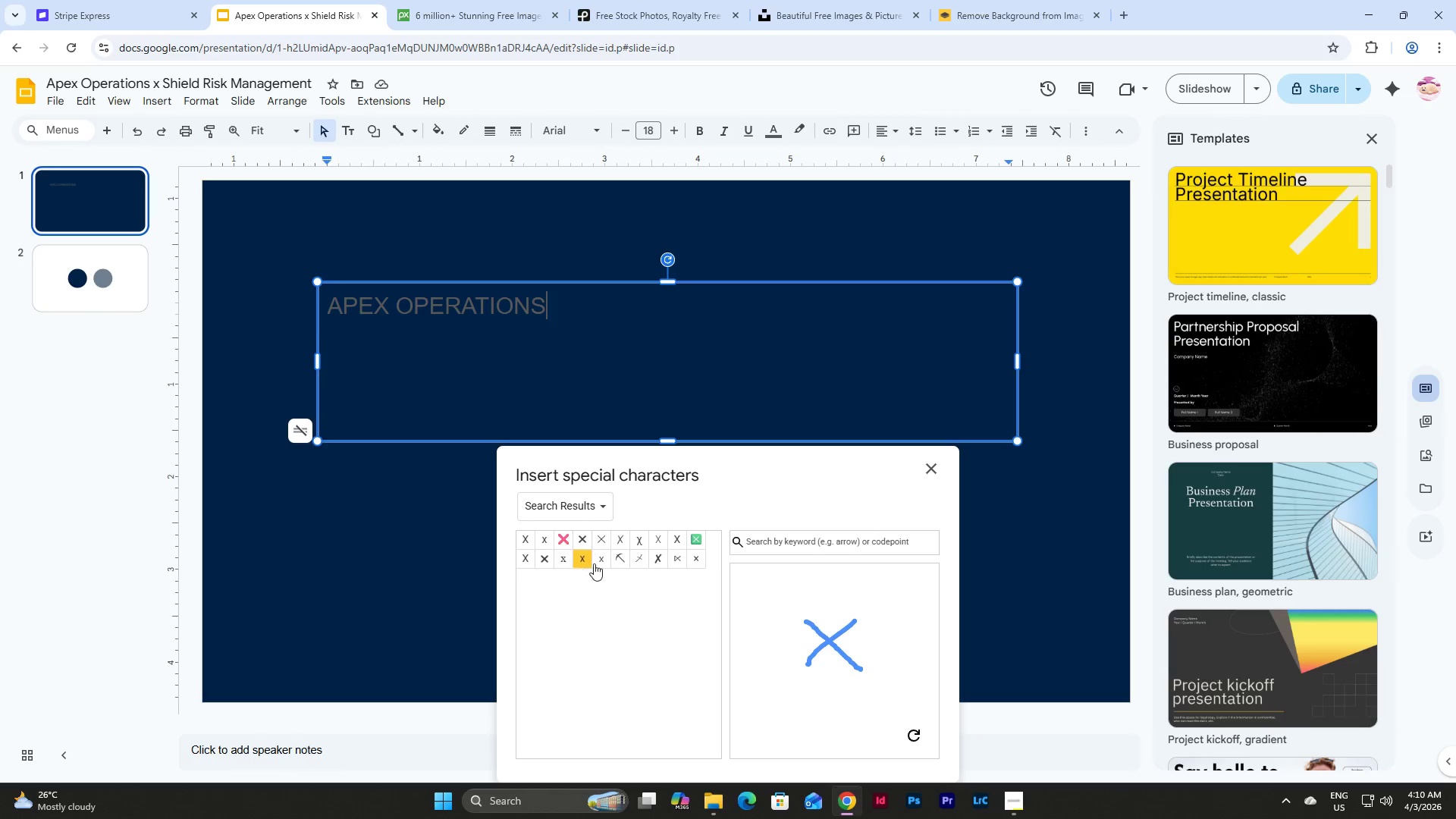 
left_click([692, 563])
 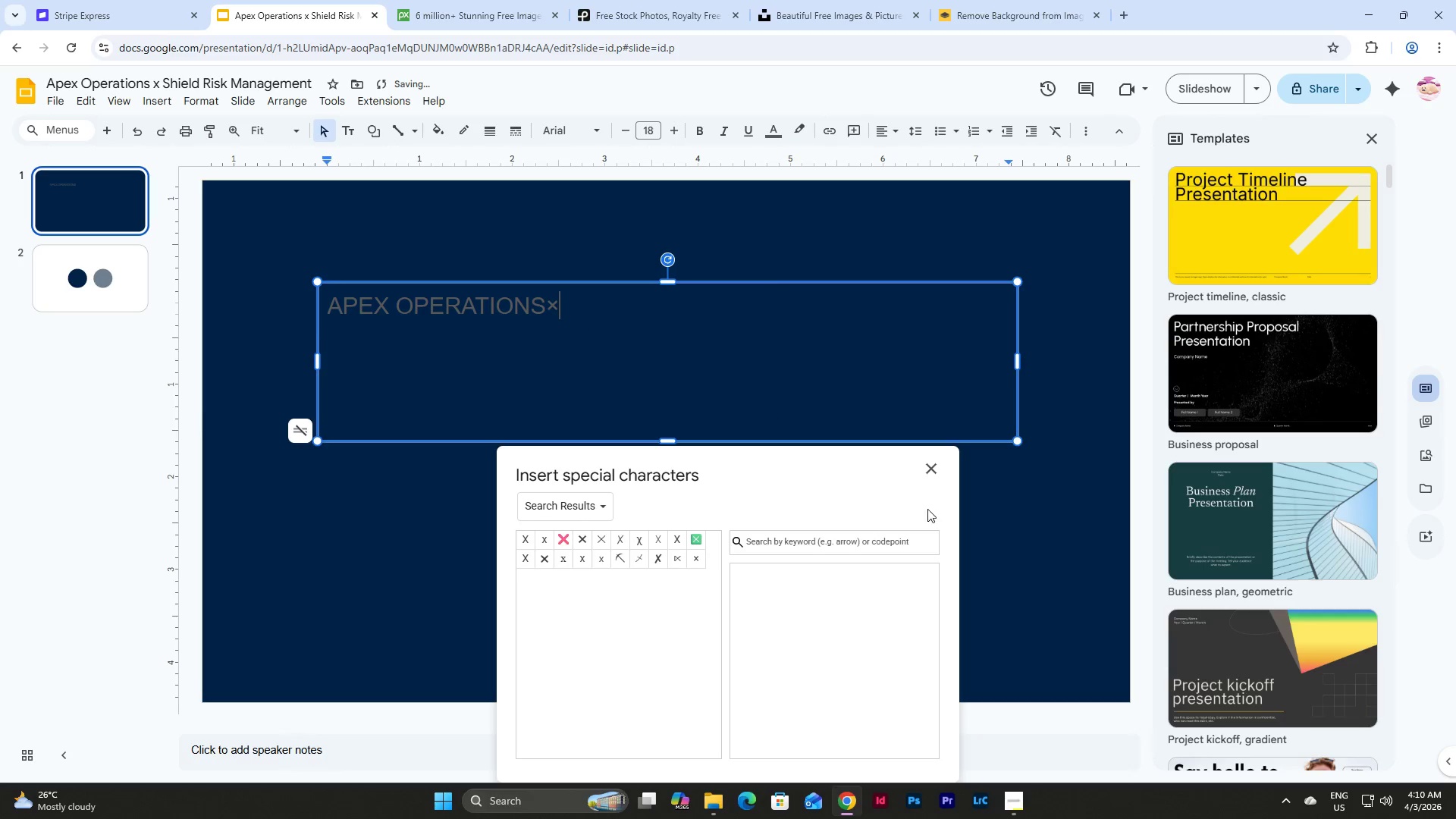 
left_click([925, 470])
 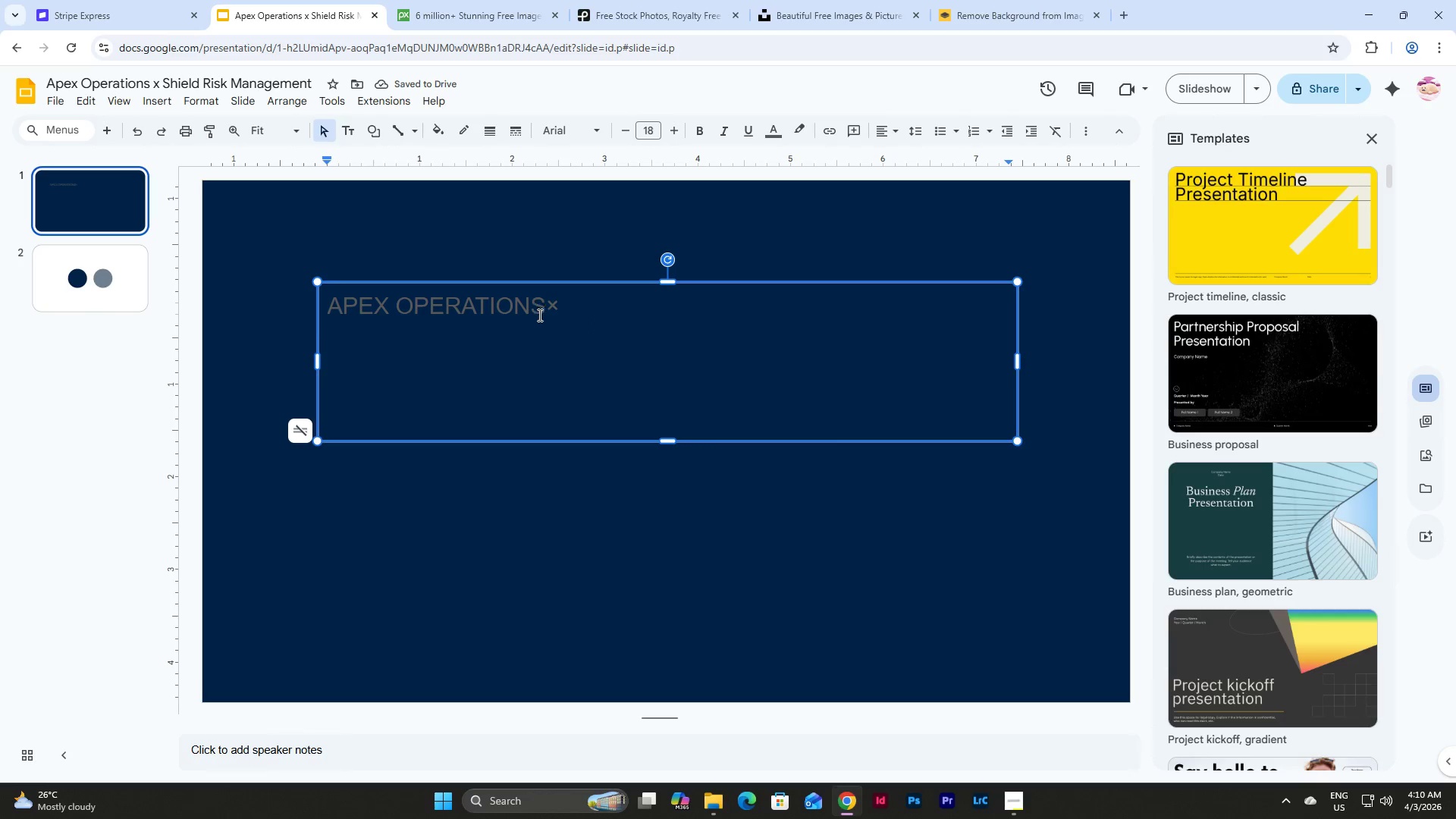 
left_click([548, 297])
 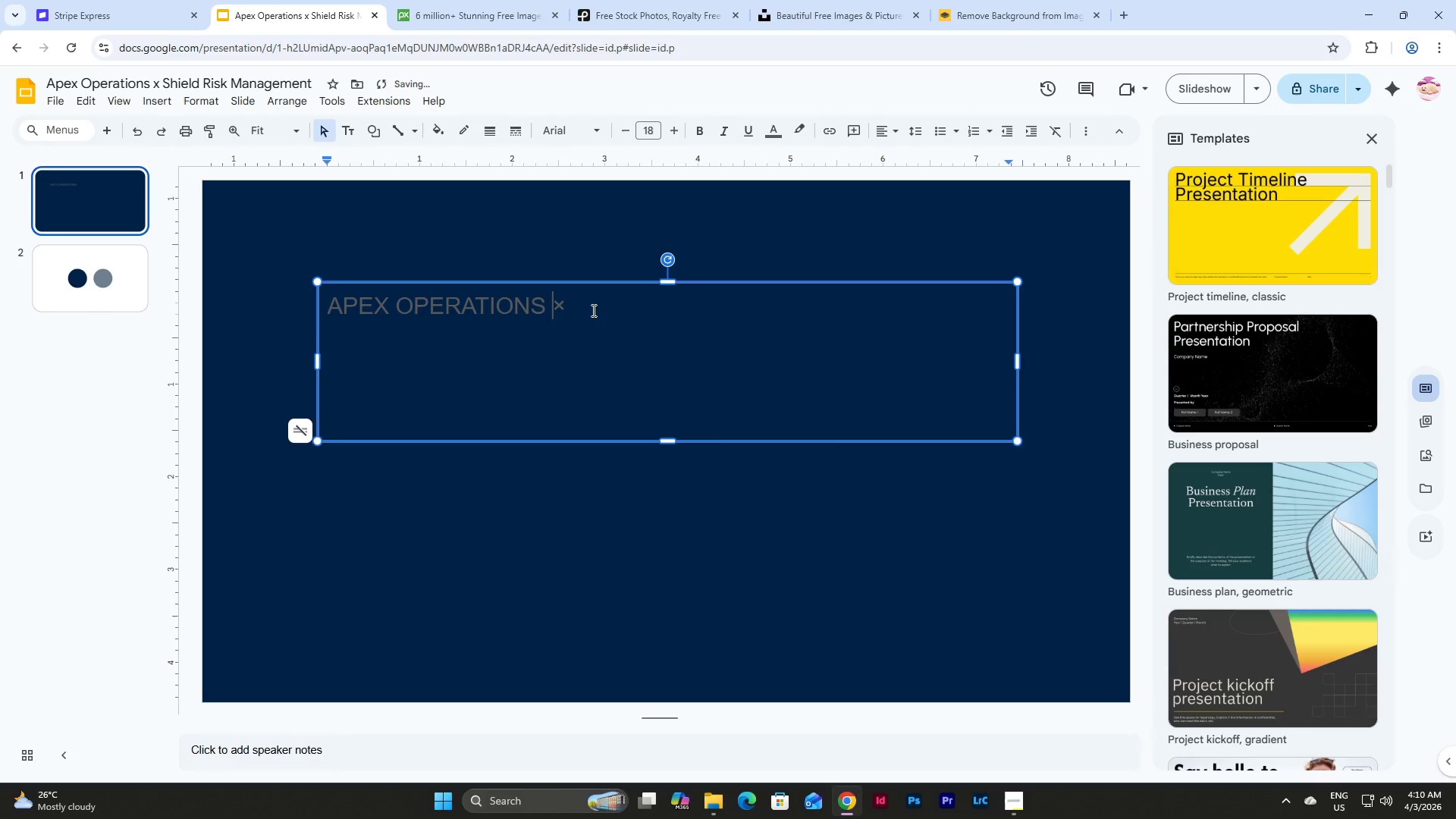 
key(Space)
 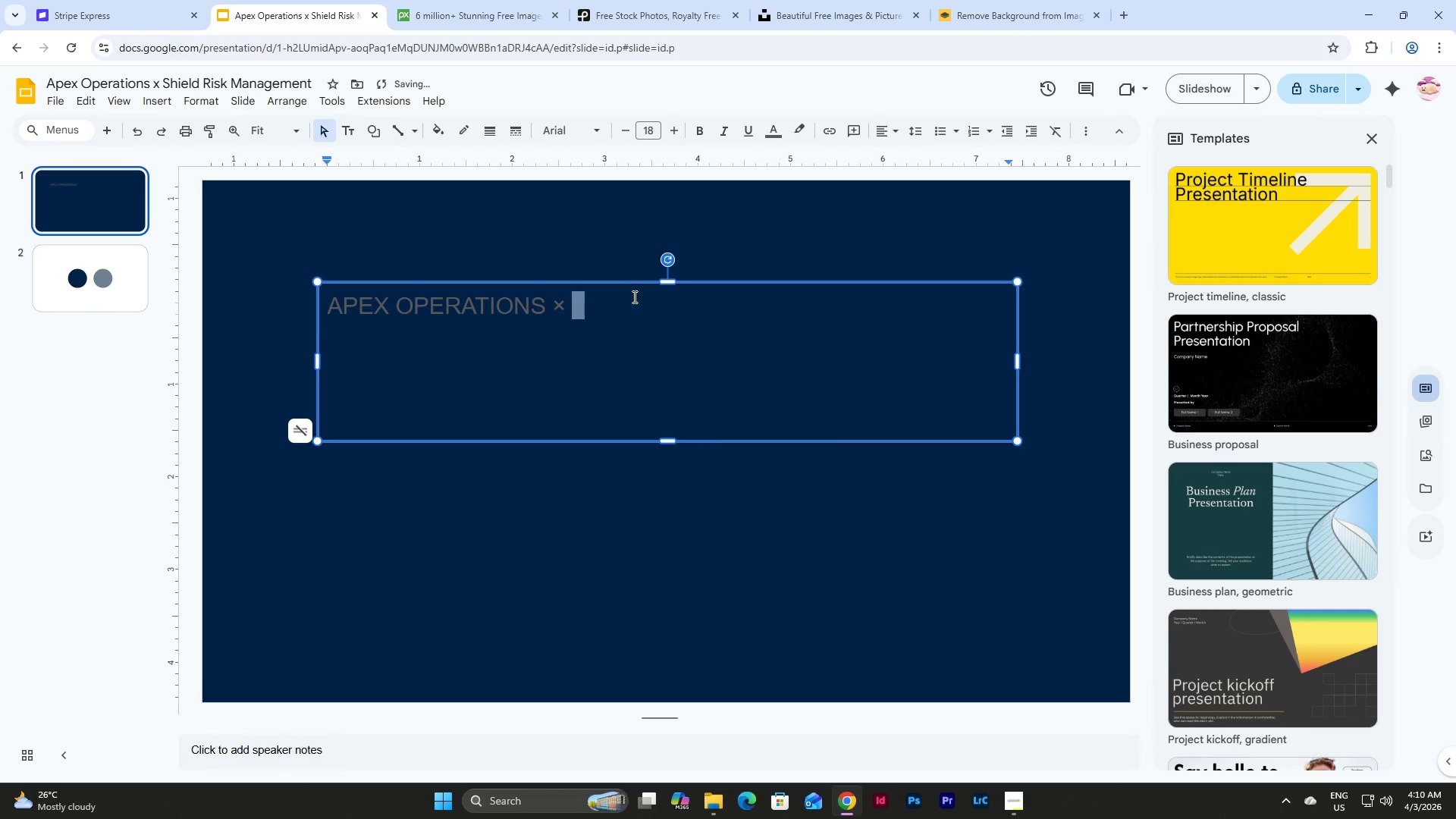 
key(Space)
 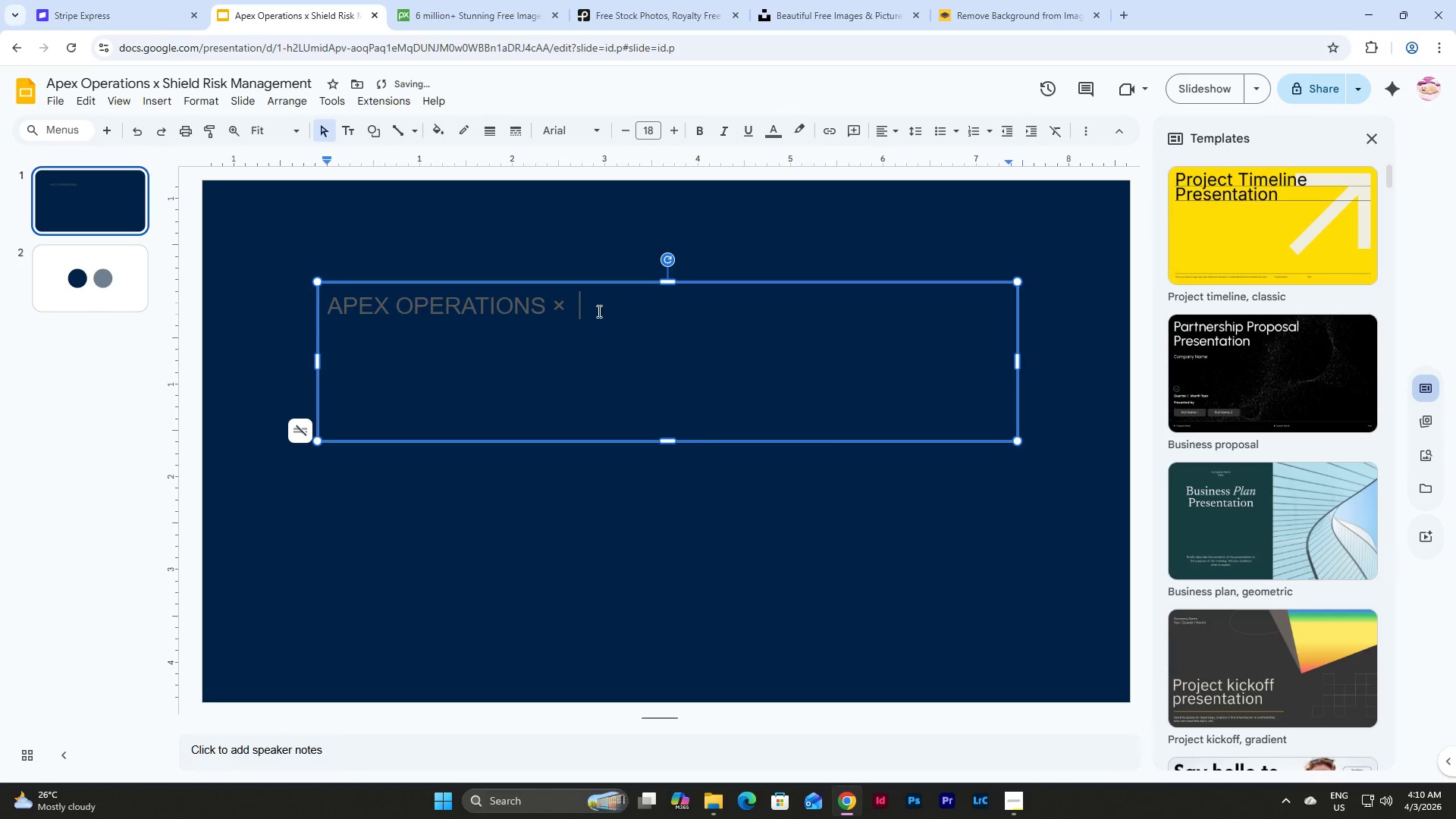 
left_click([584, 311])
 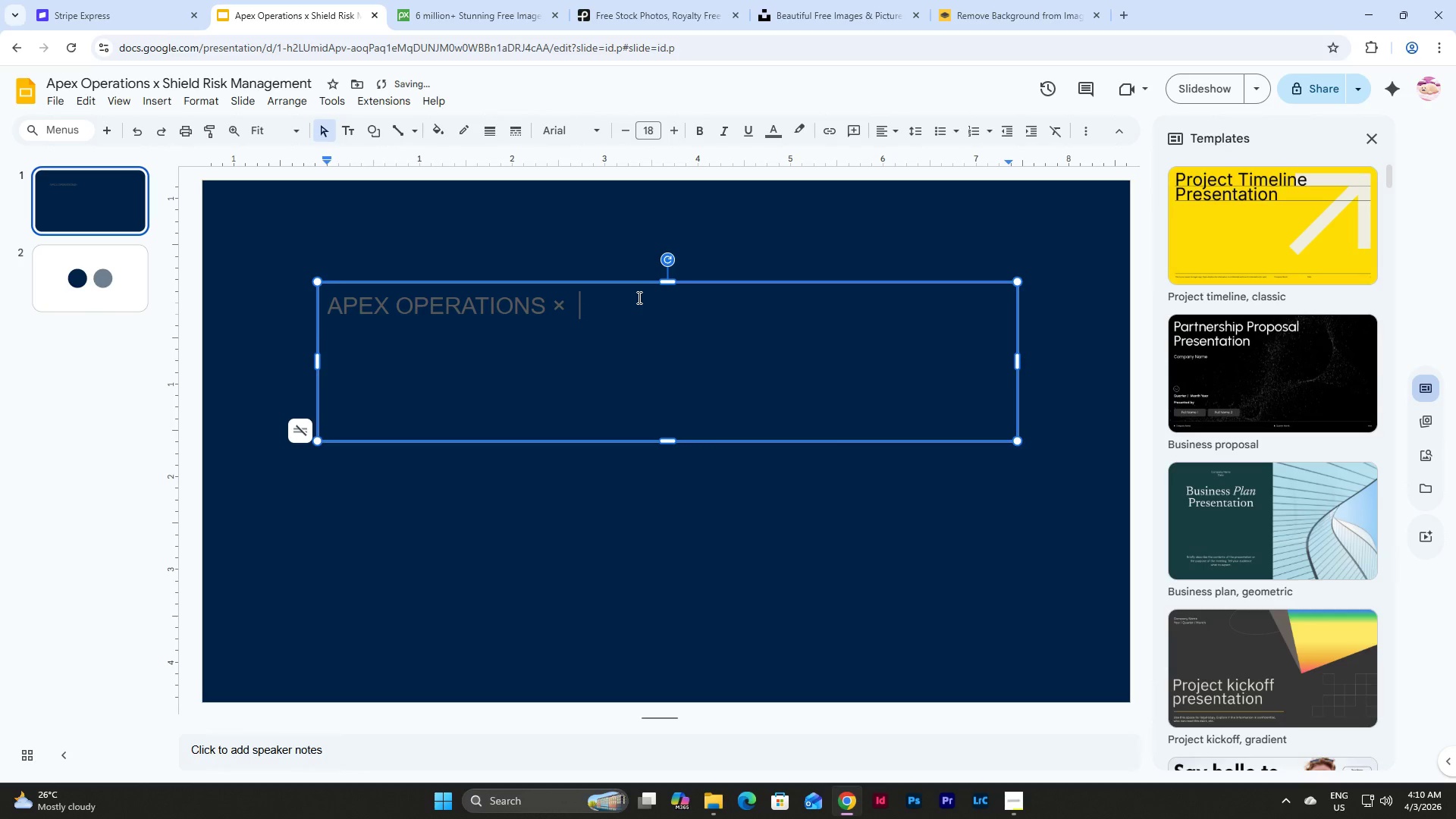 
key(Backspace)
key(Backspace)
type( SHIELD RISL )
key(Backspace)
key(Backspace)
type(K MANAGEL)
key(Backspace)
type(MENT)
 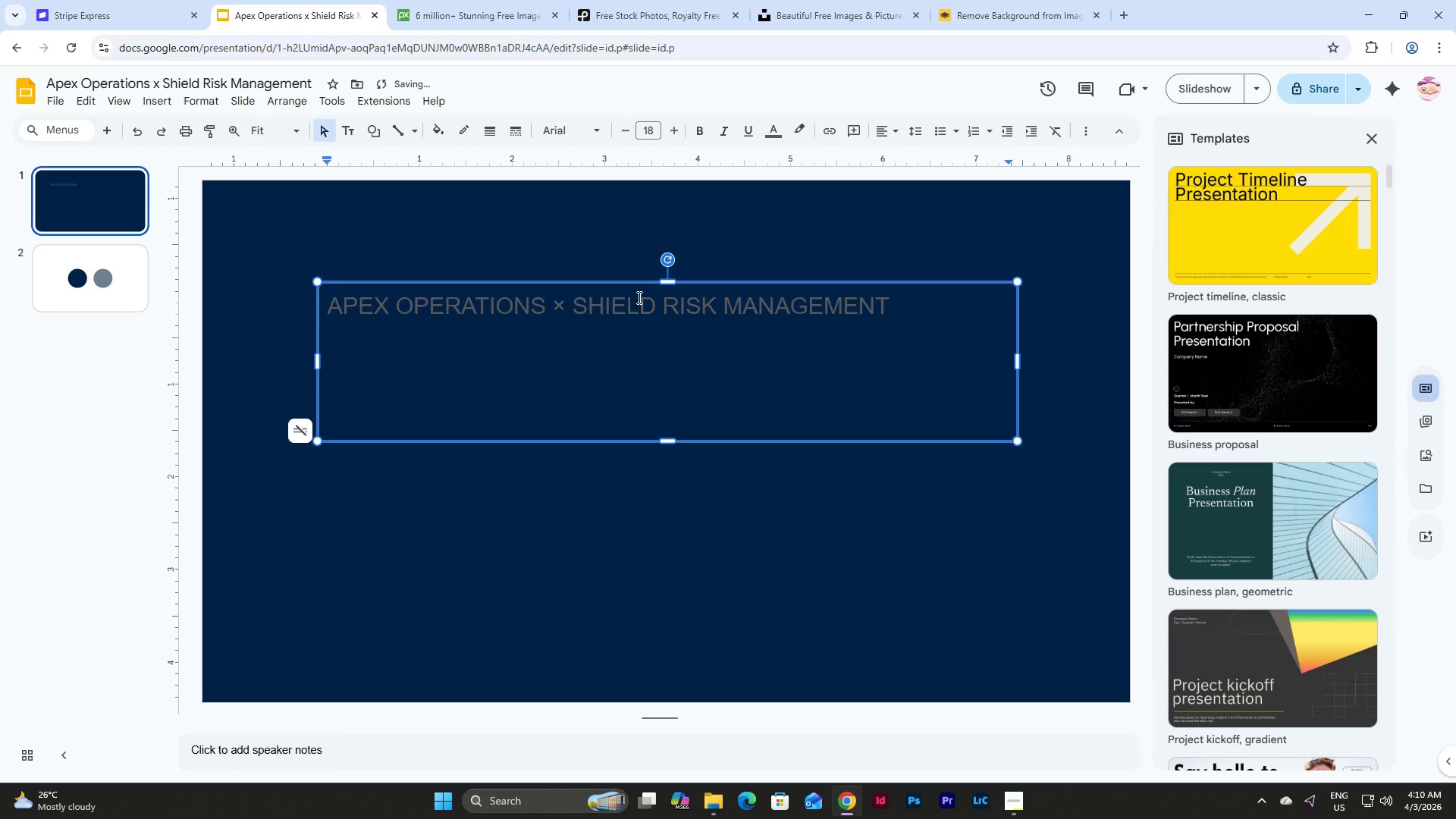 
left_click([869, 480])
 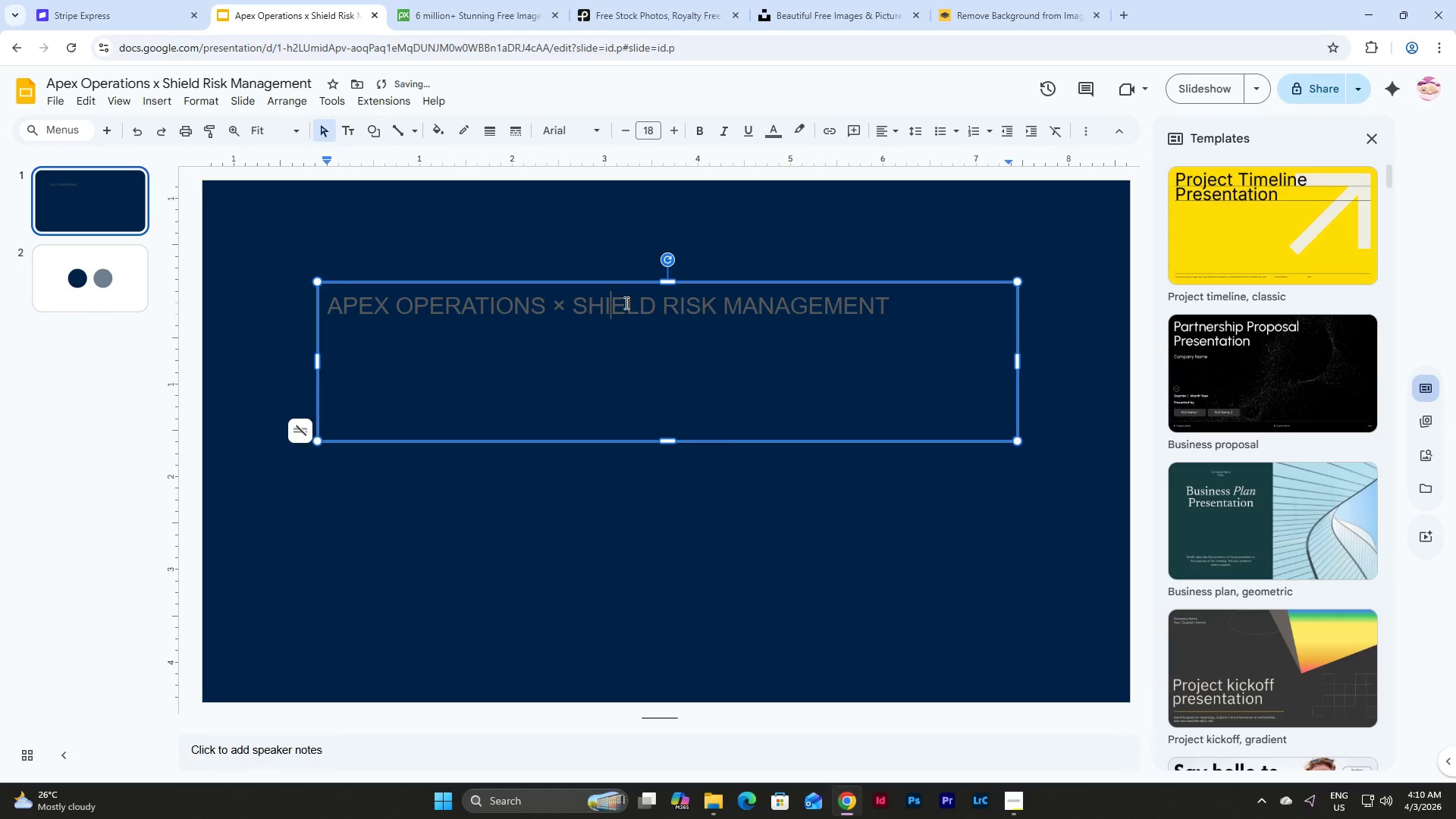 
double_click([629, 303])
 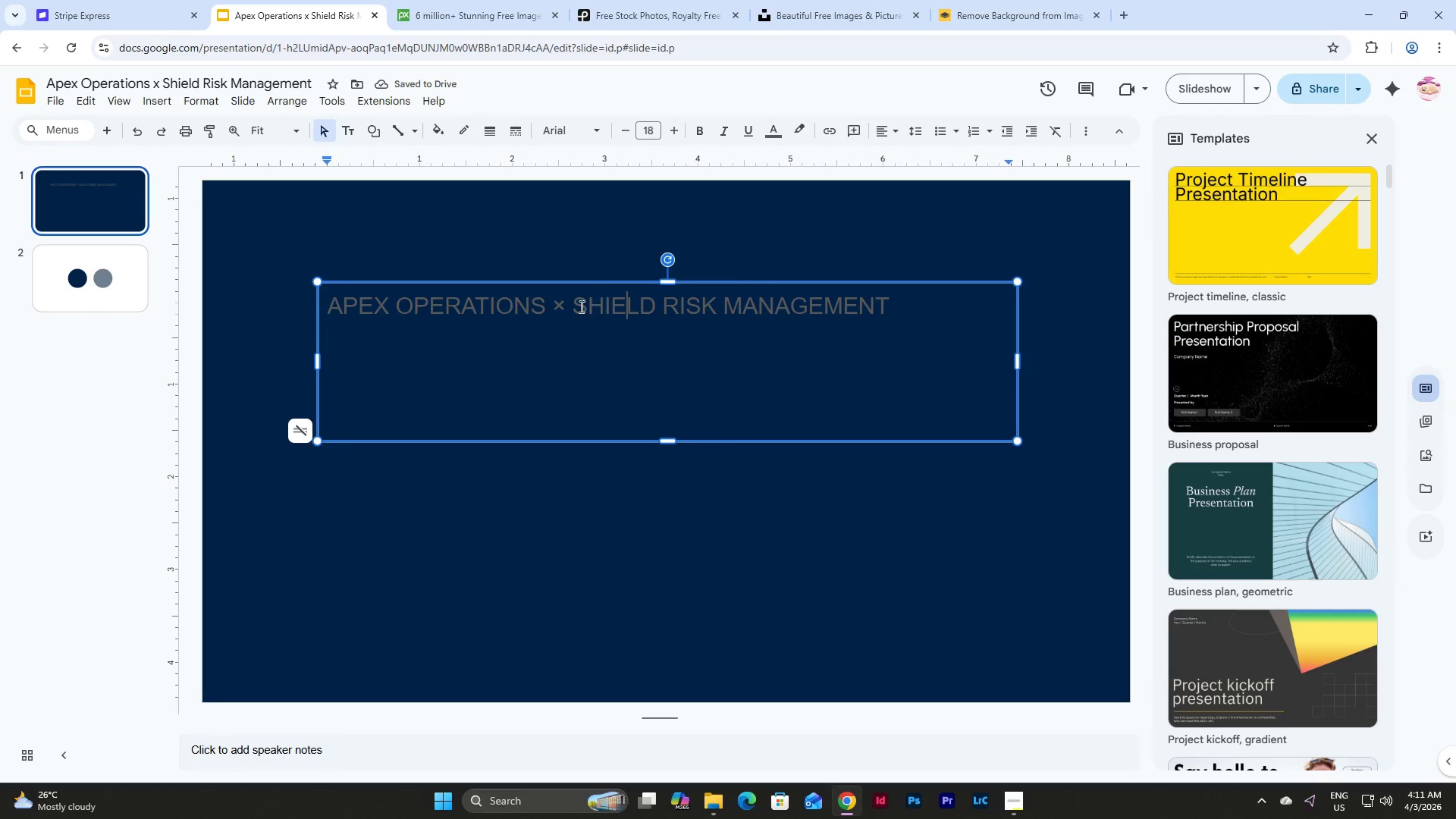 
triple_click([568, 303])
 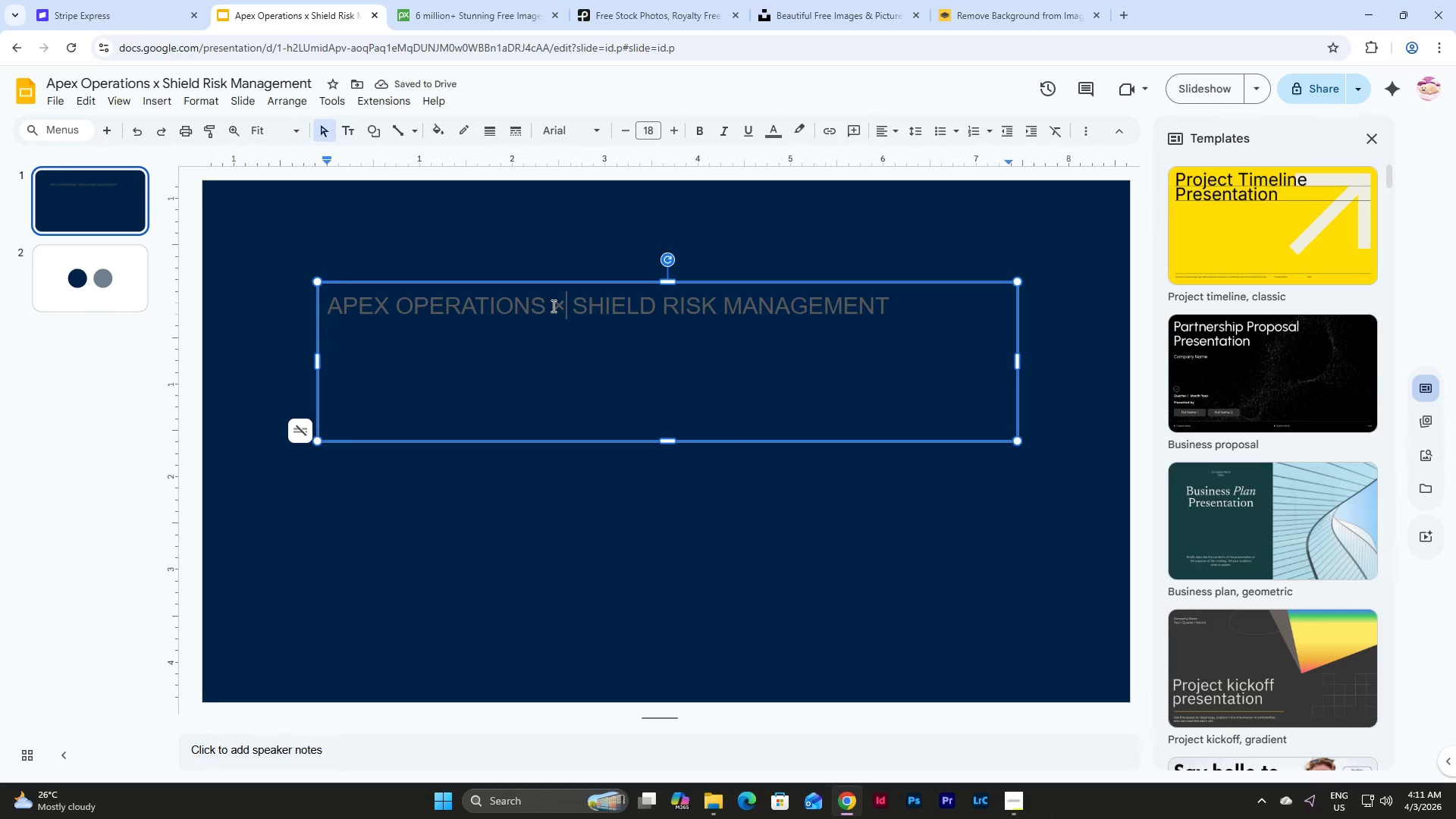 
triple_click([552, 306])
 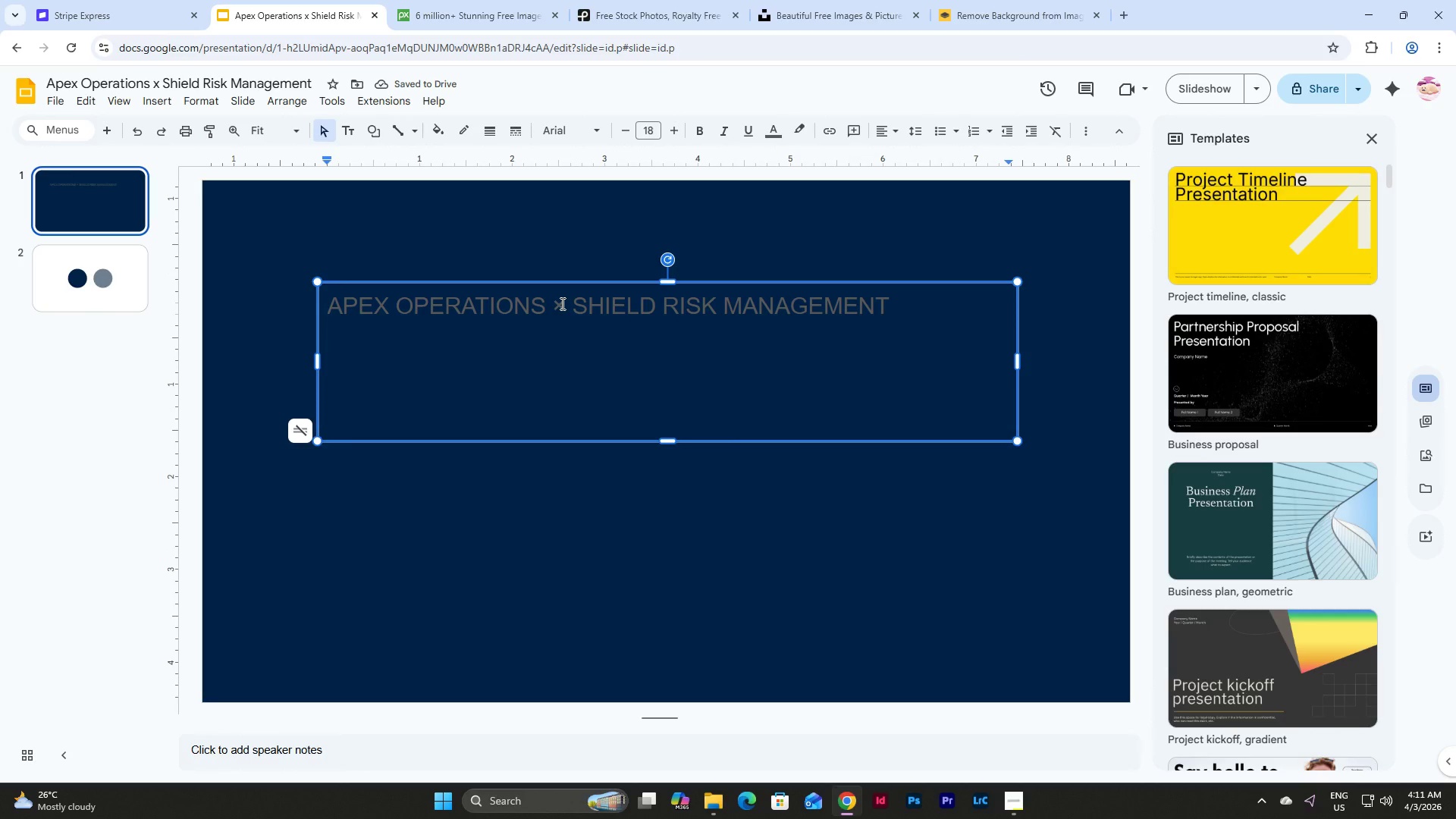 
key(Backspace)
 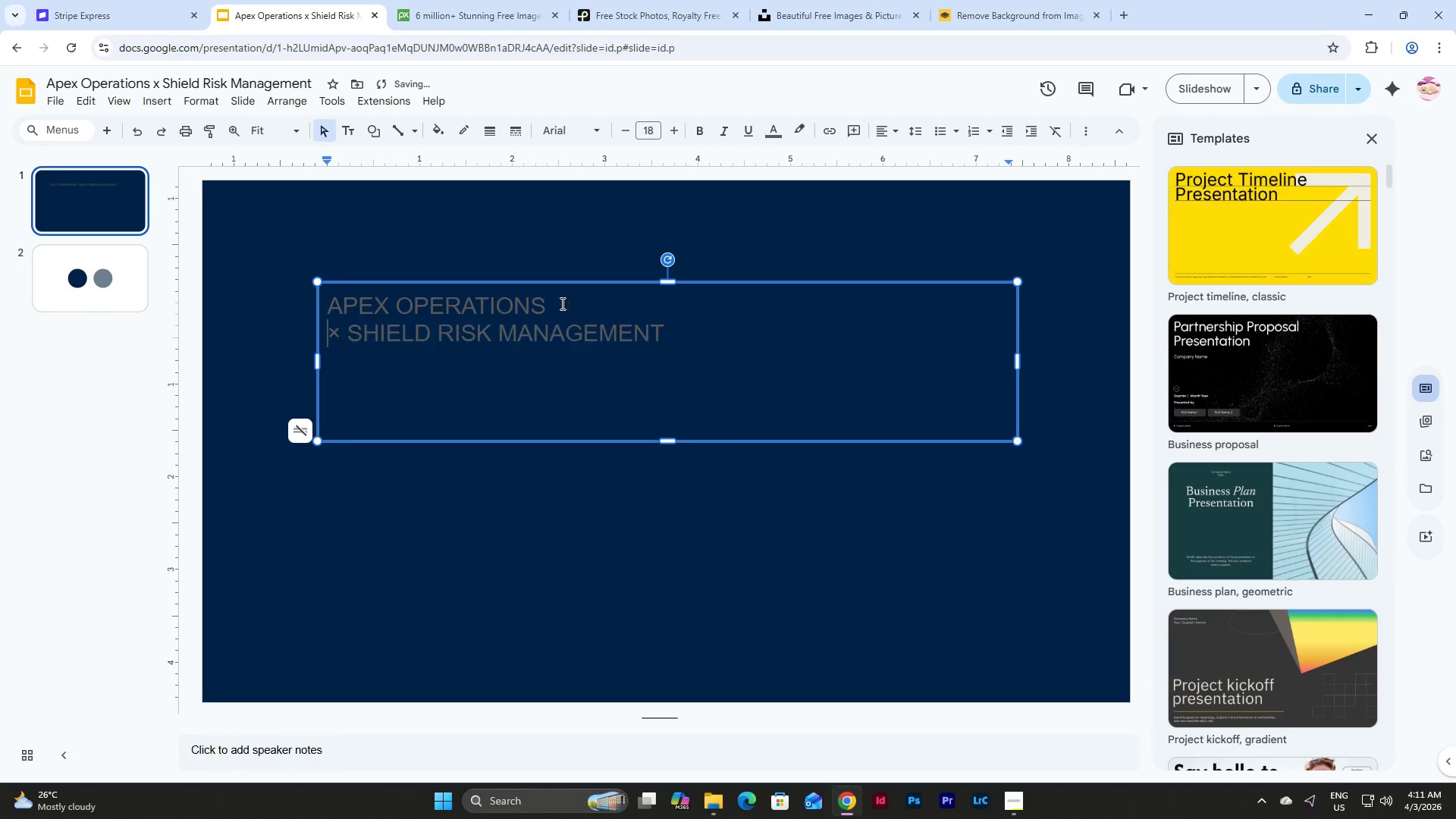 
key(Enter)
 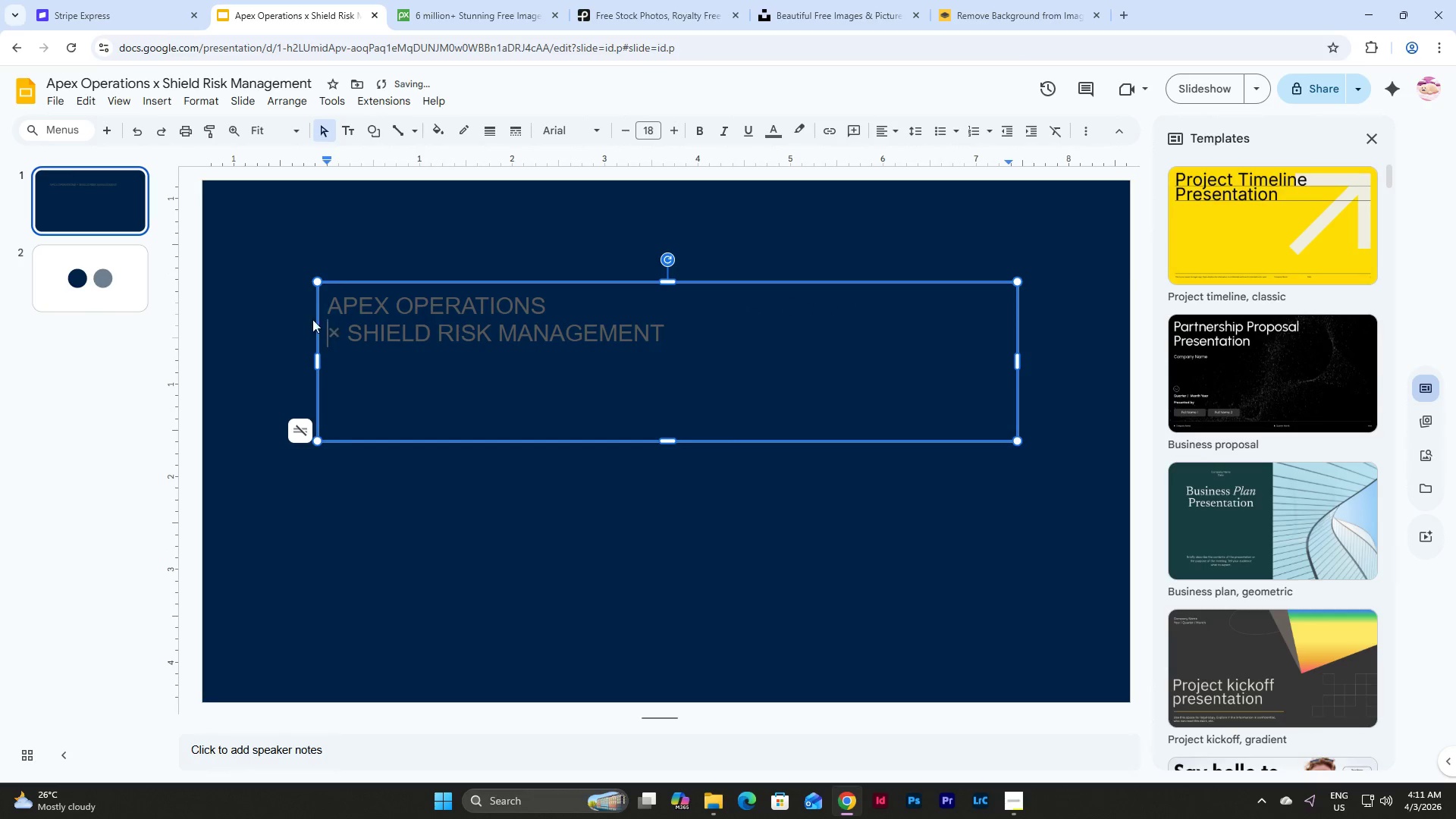 
left_click([345, 327])
 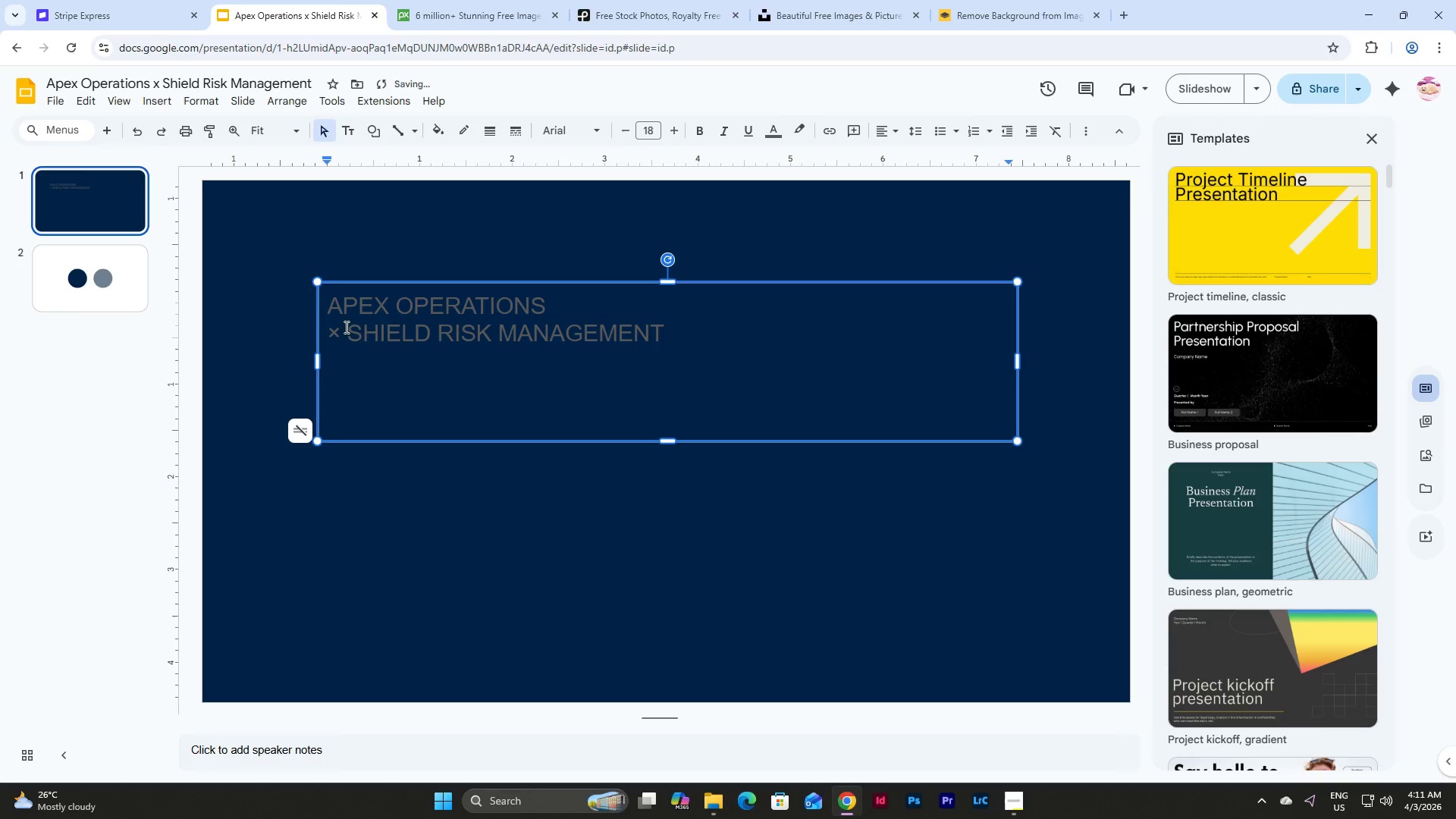 
key(Backspace)
 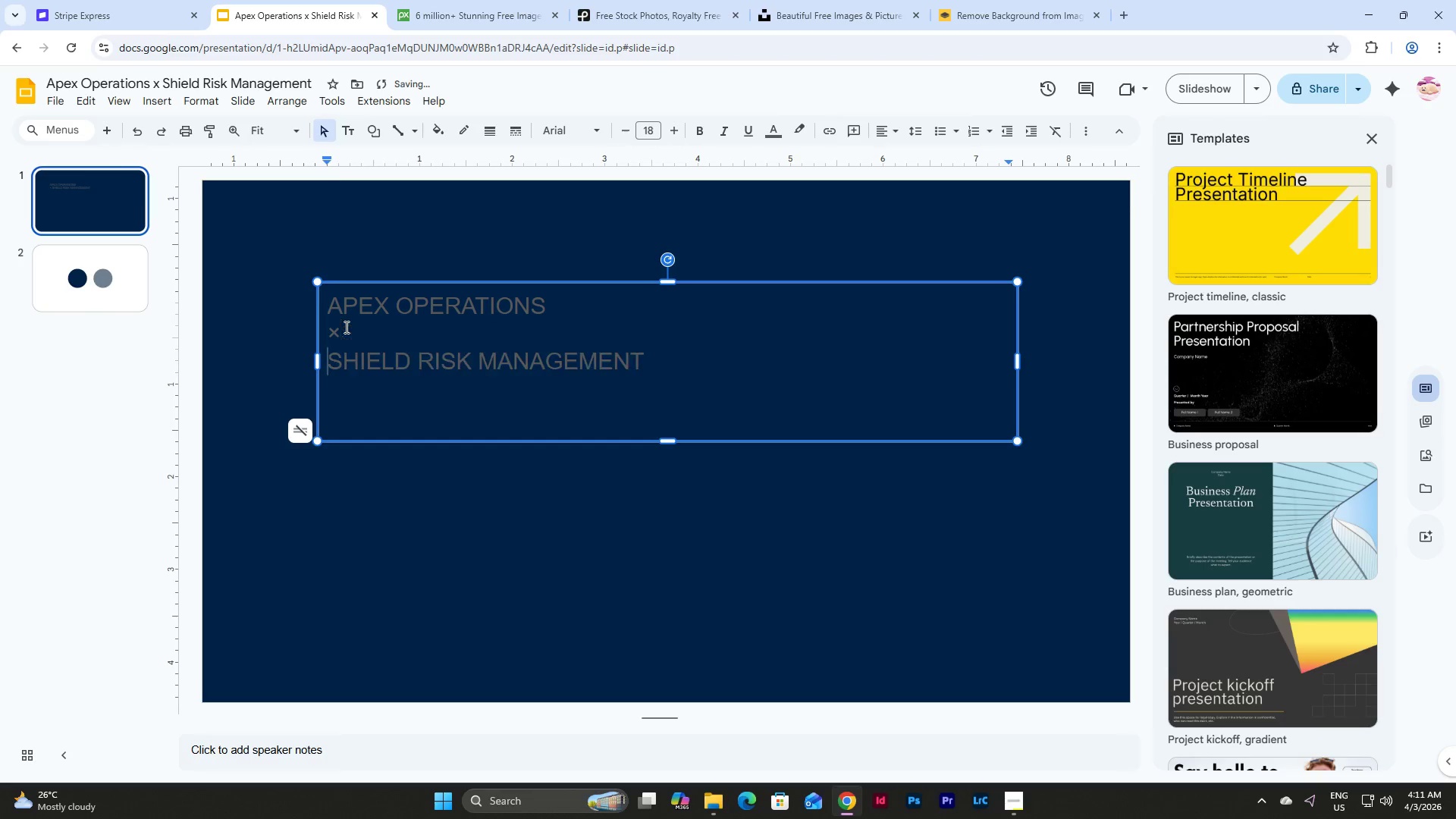 
key(Enter)
 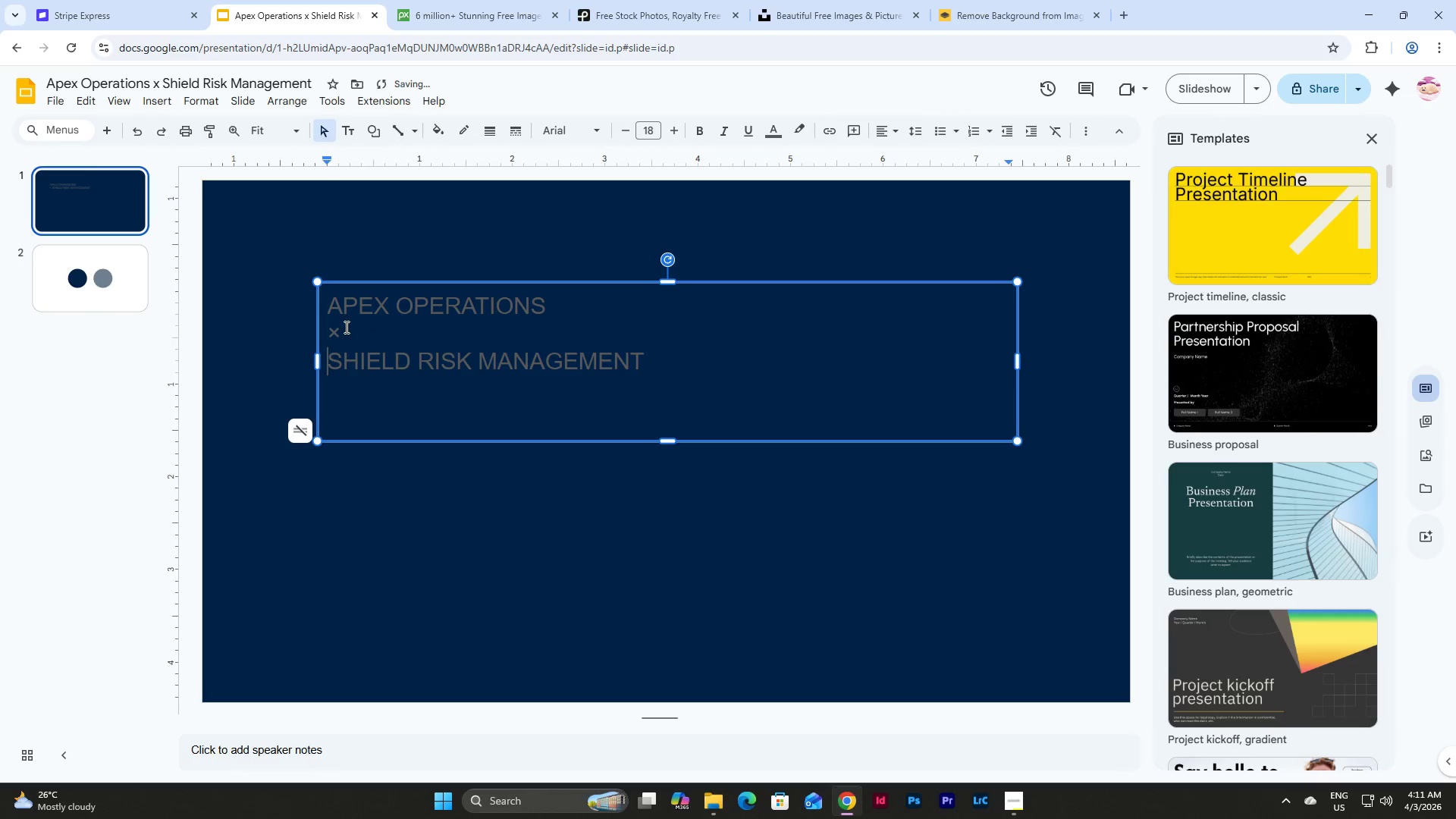 
left_click([418, 328])
 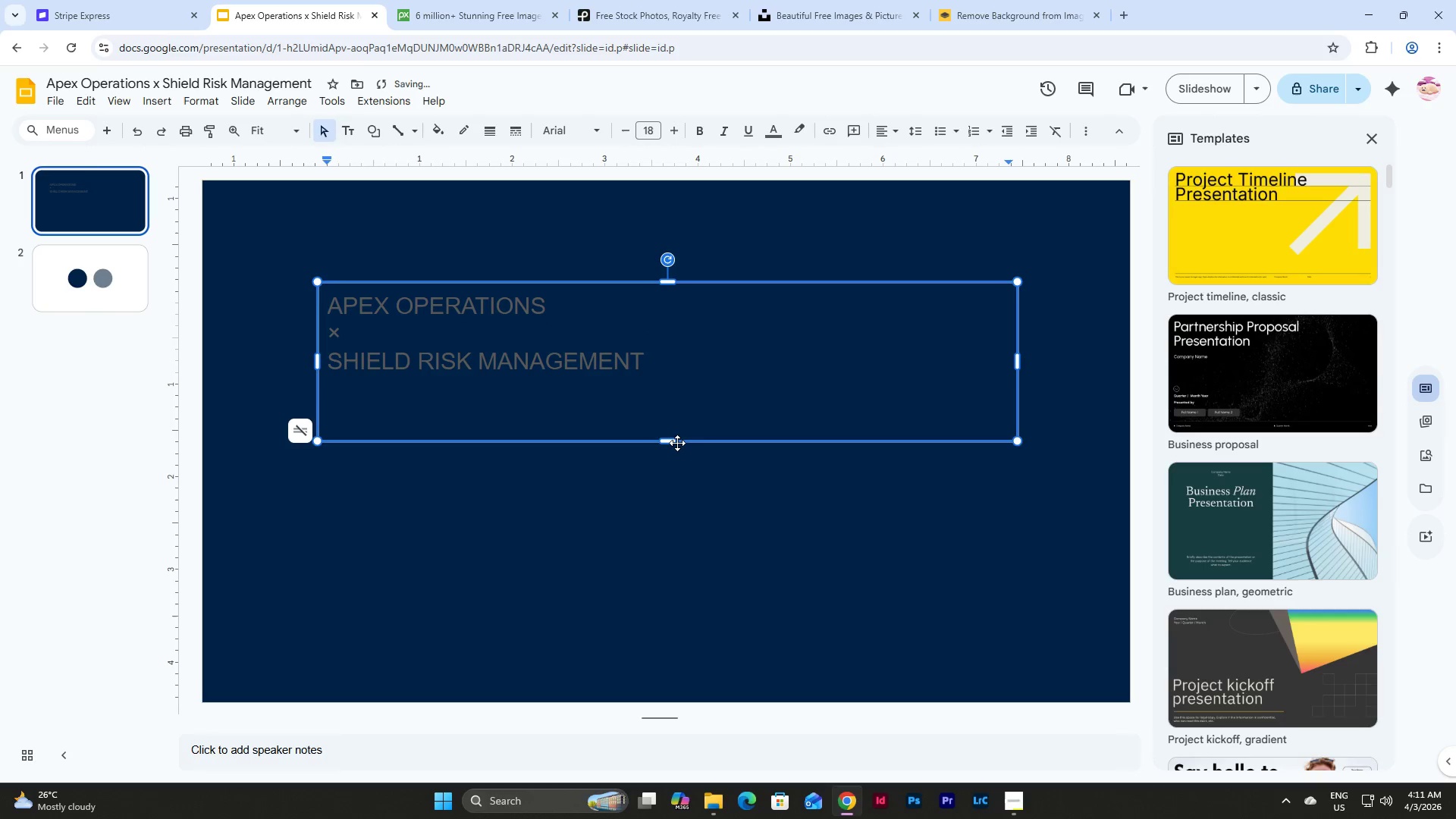 
left_click([677, 443])
 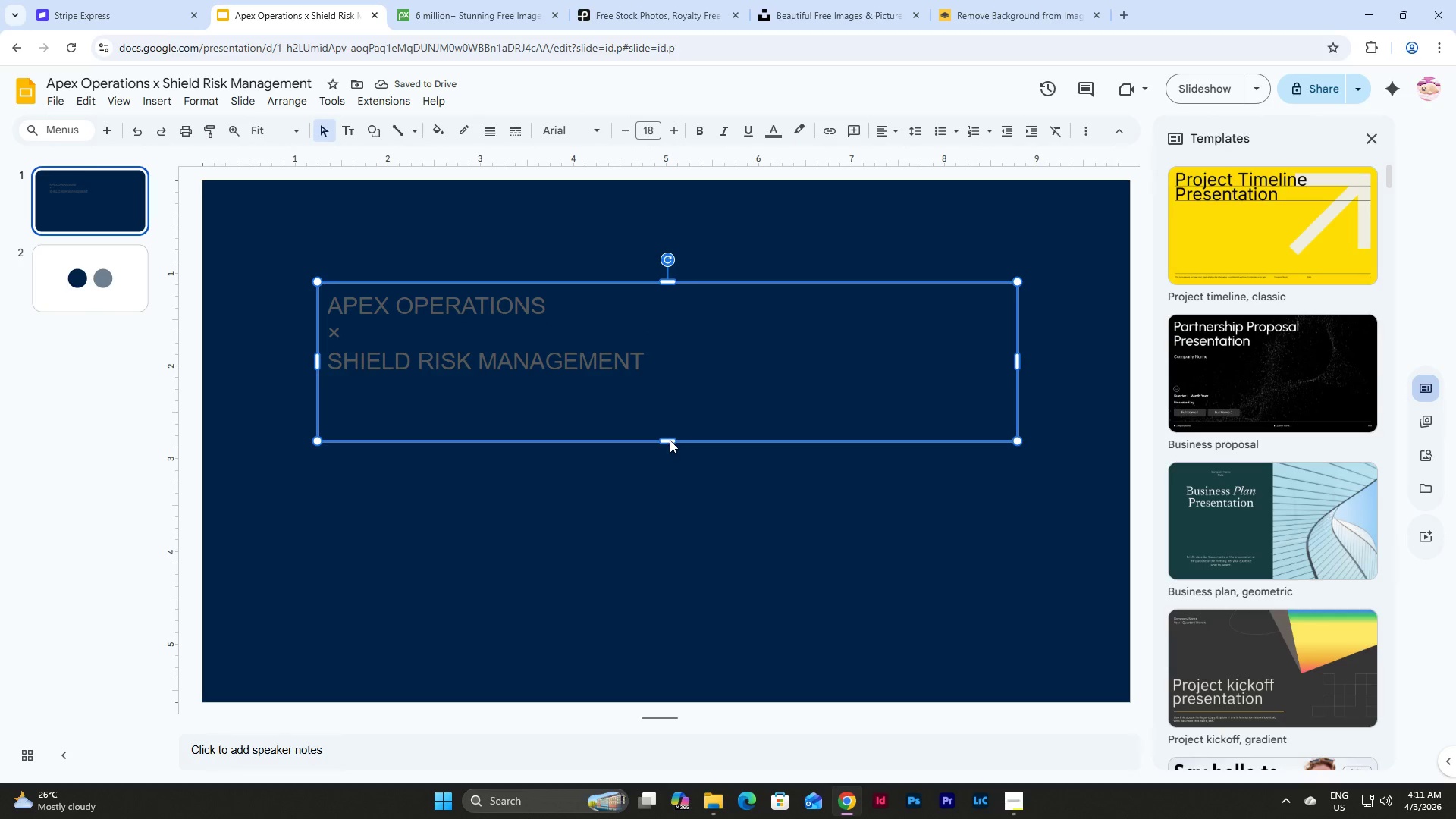 
left_click_drag(start_coordinate=[670, 438], to_coordinate=[668, 432])
 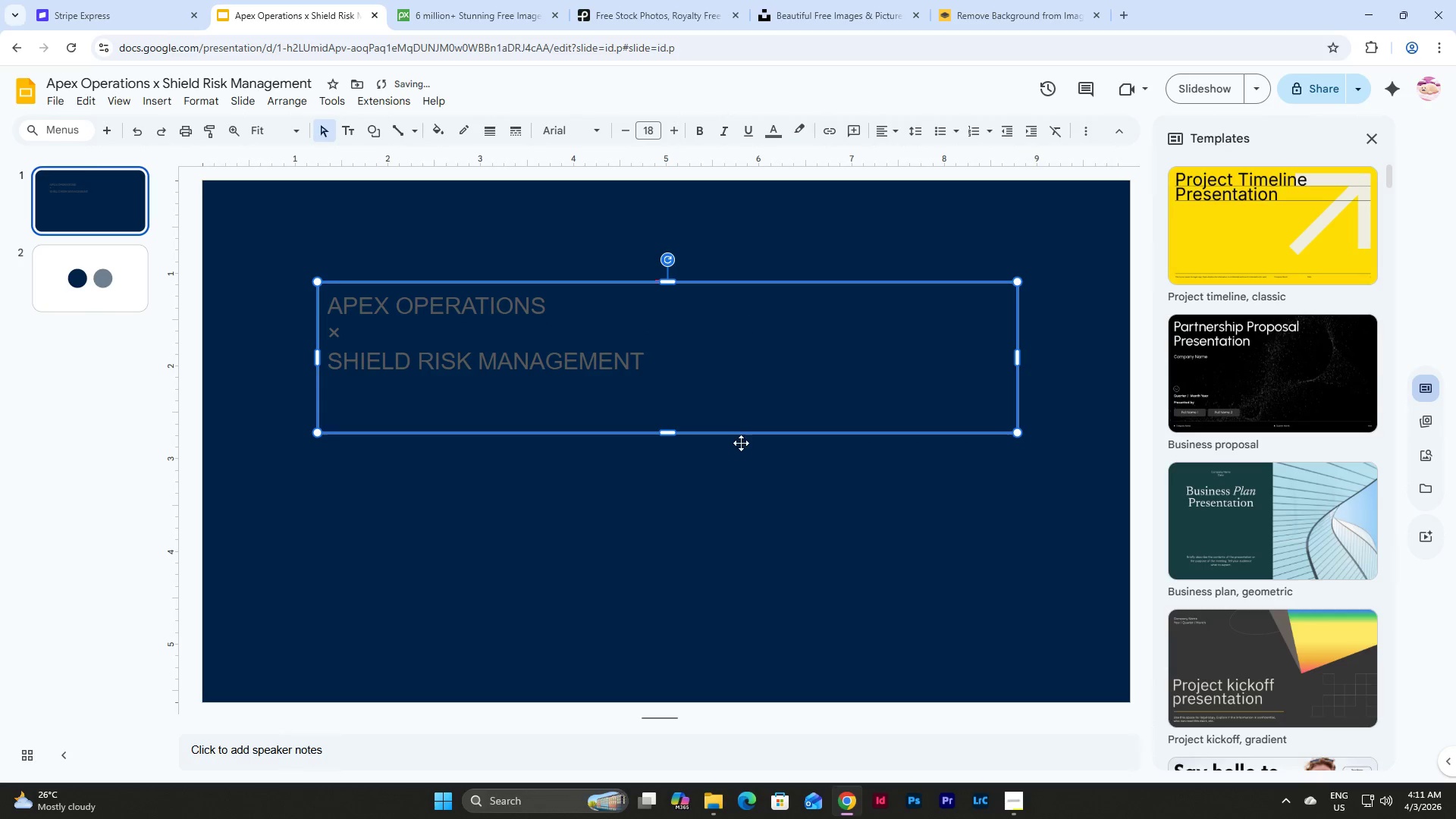 
left_click([747, 505])
 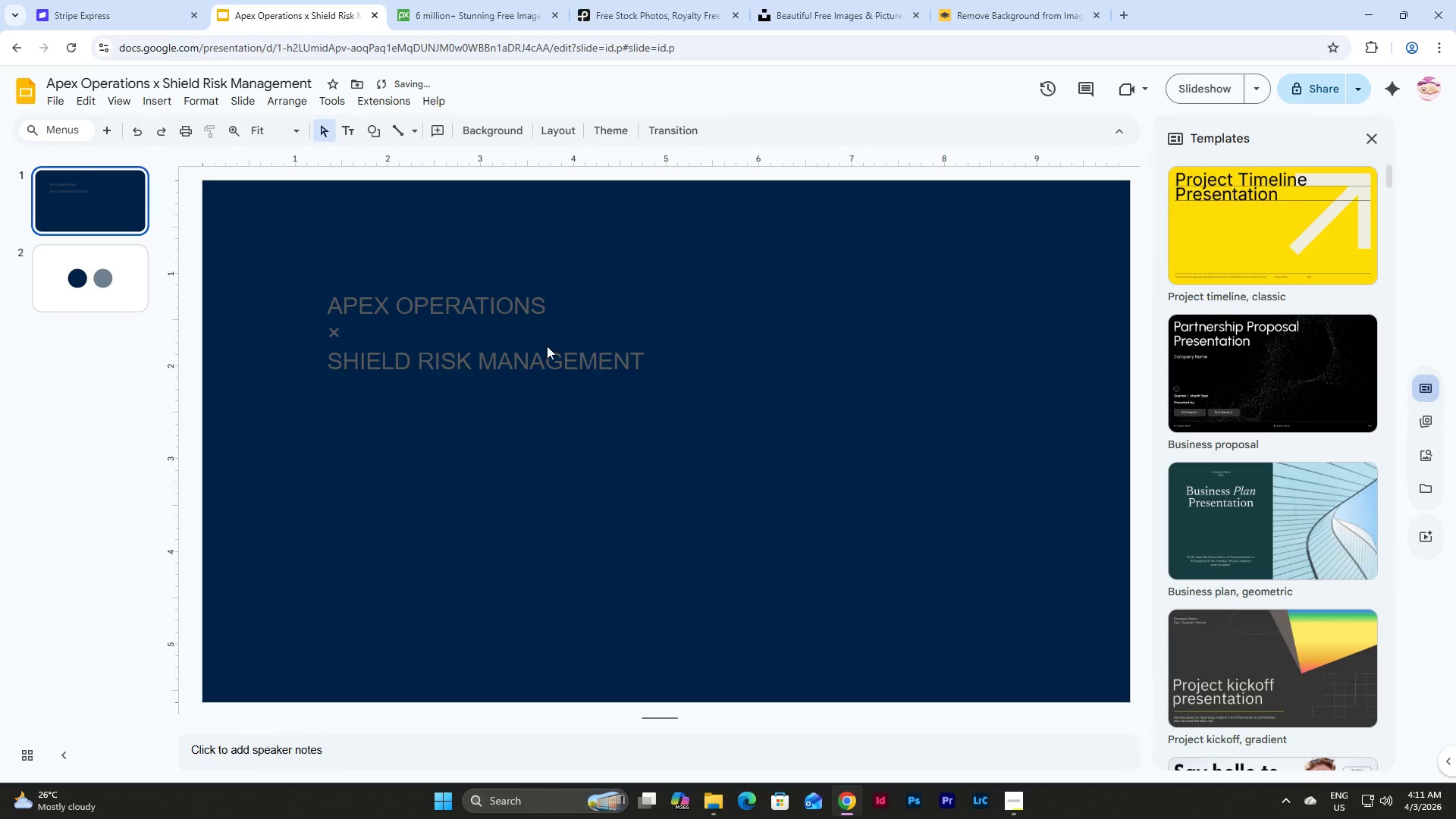 
left_click([547, 346])
 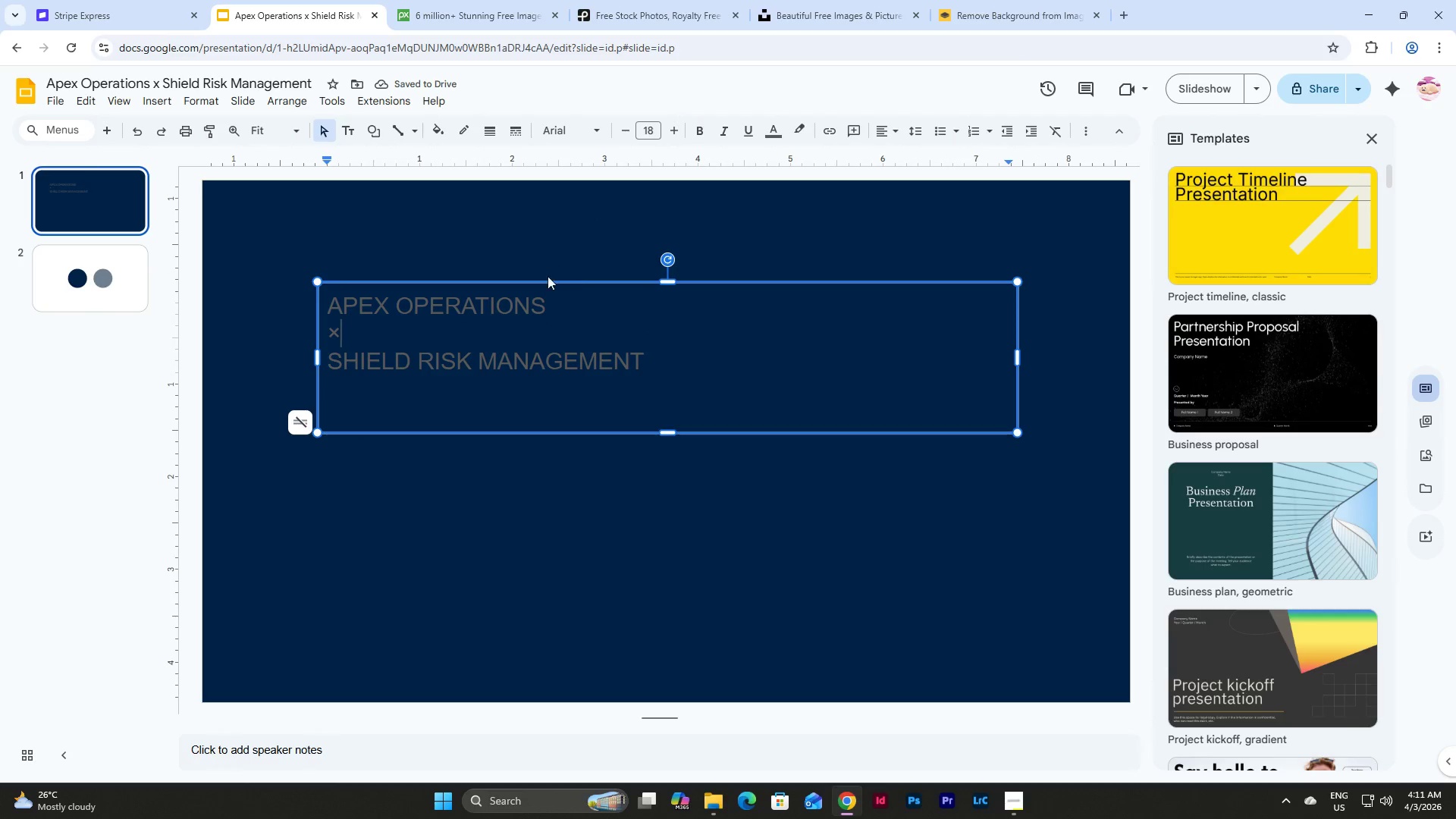 
left_click([547, 286])
 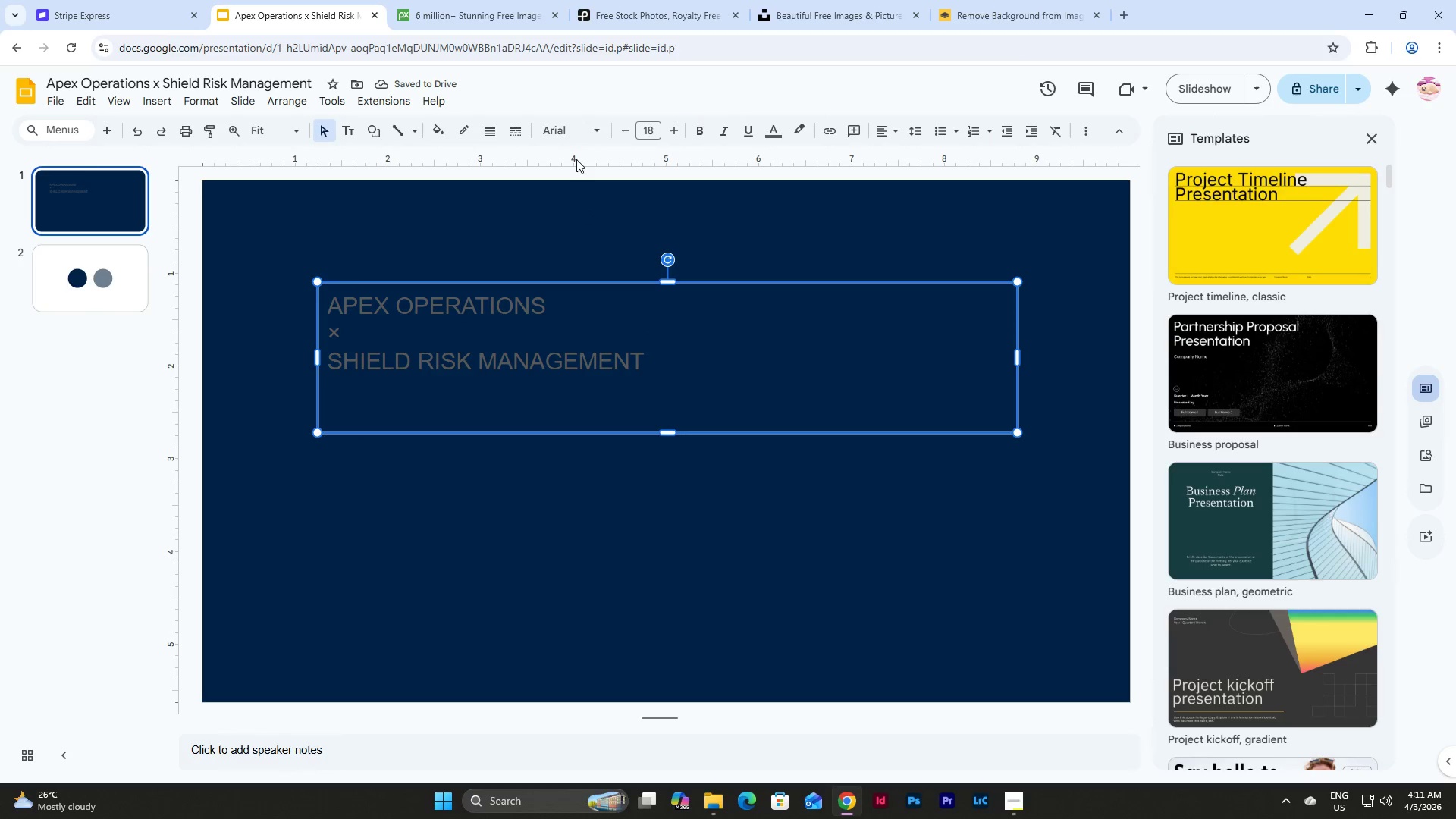 
left_click([579, 134])
 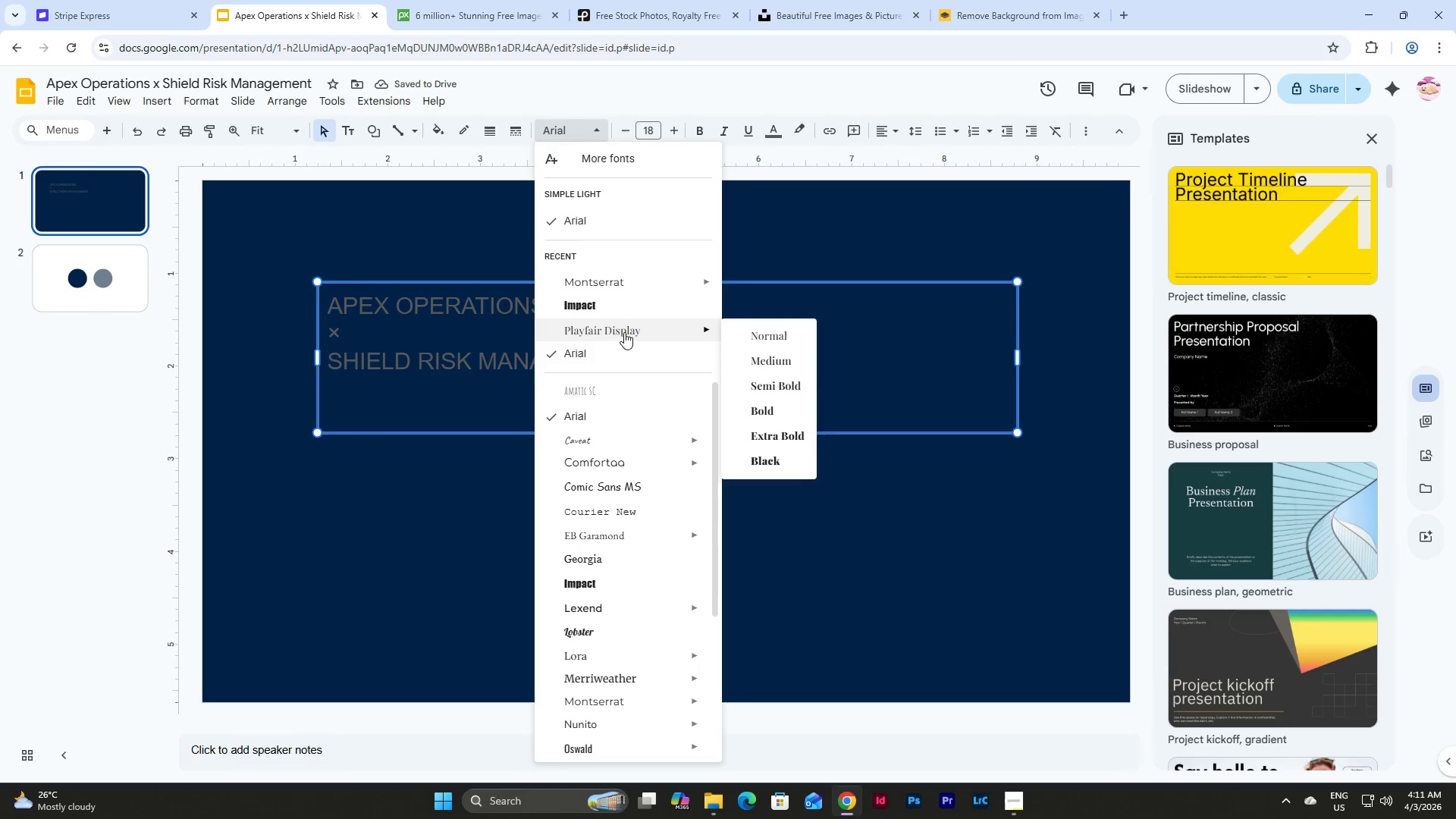 
mouse_move([658, 283])
 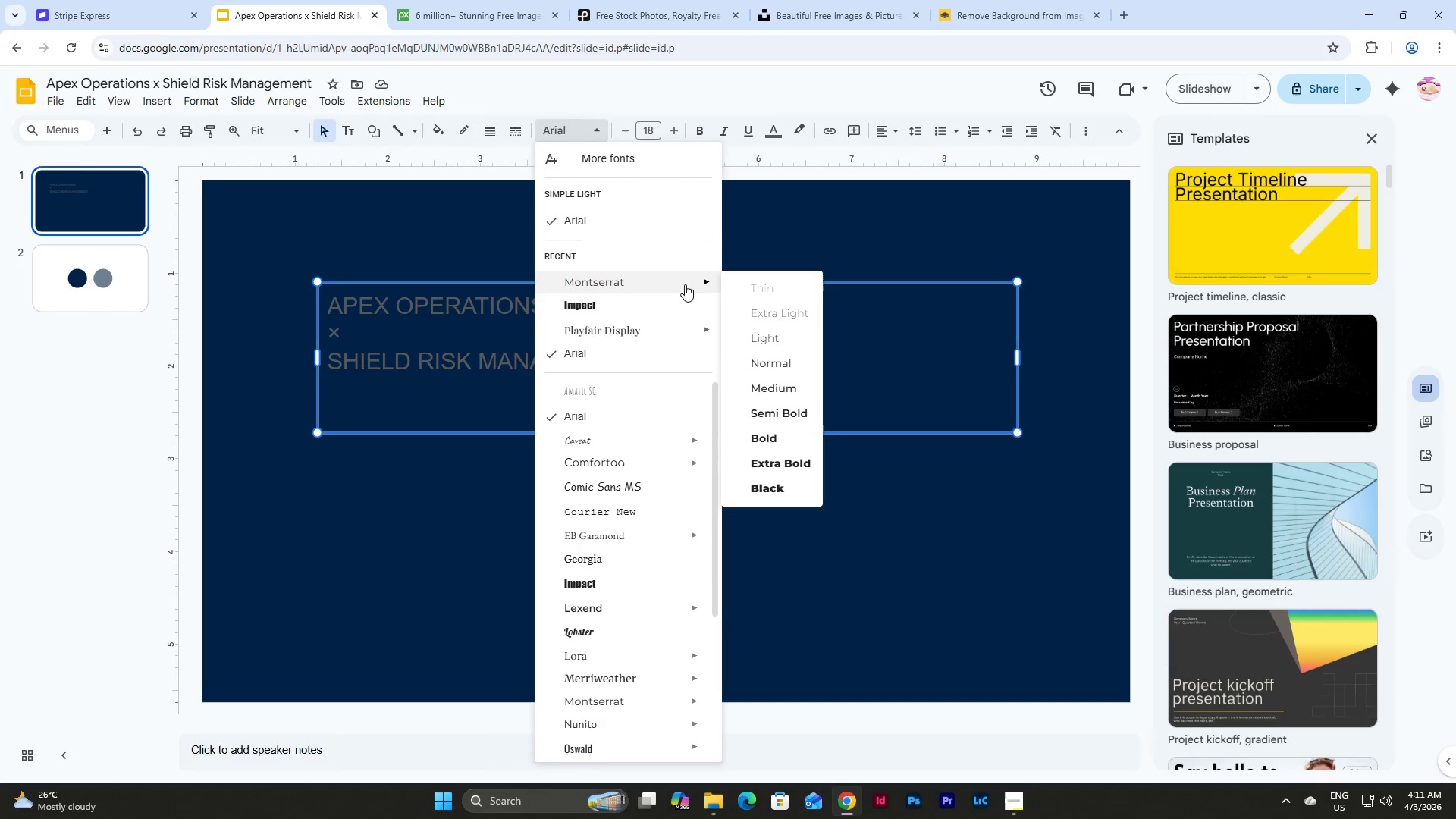 
mouse_move([736, 289])
 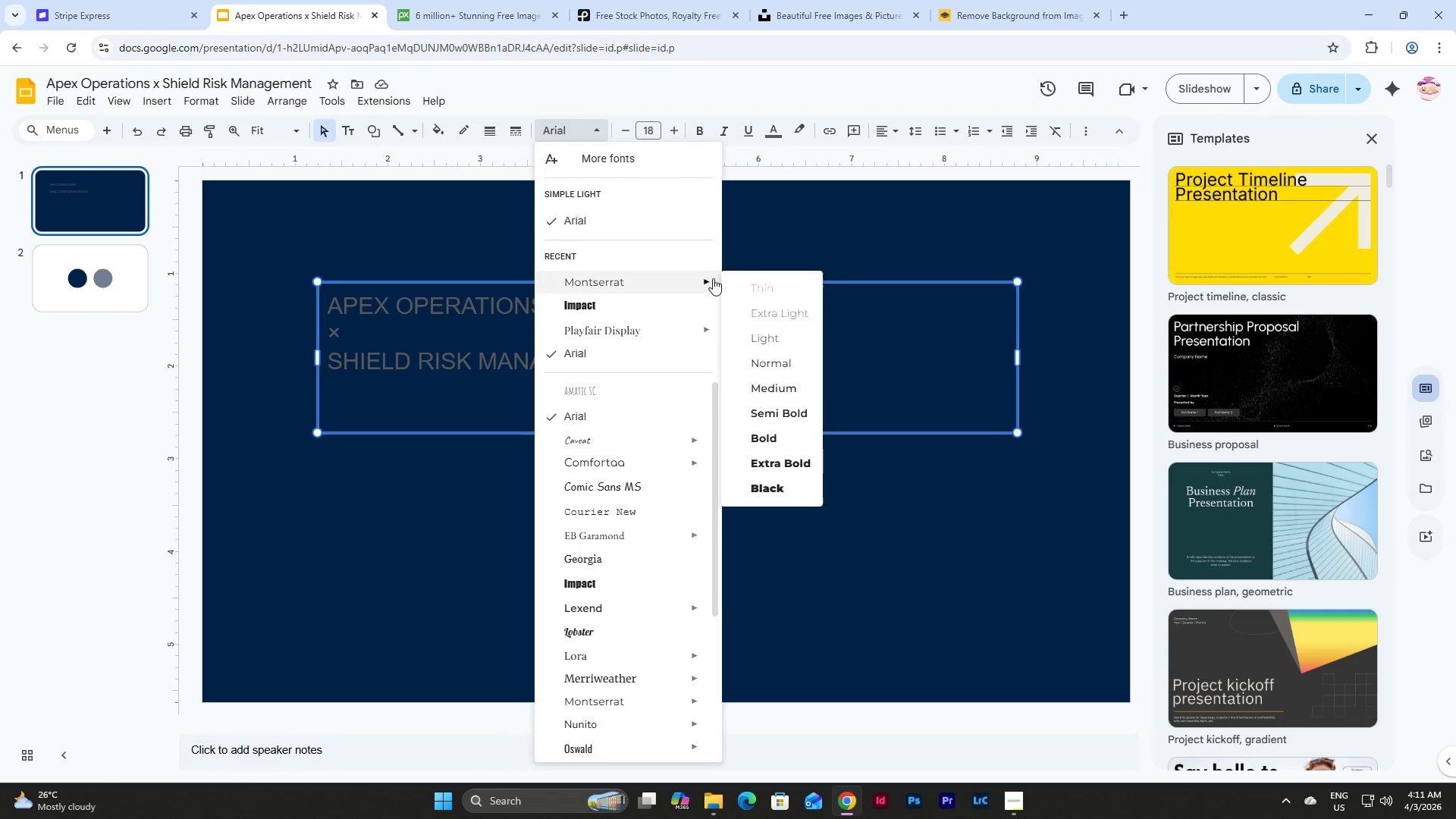 
left_click([710, 278])
 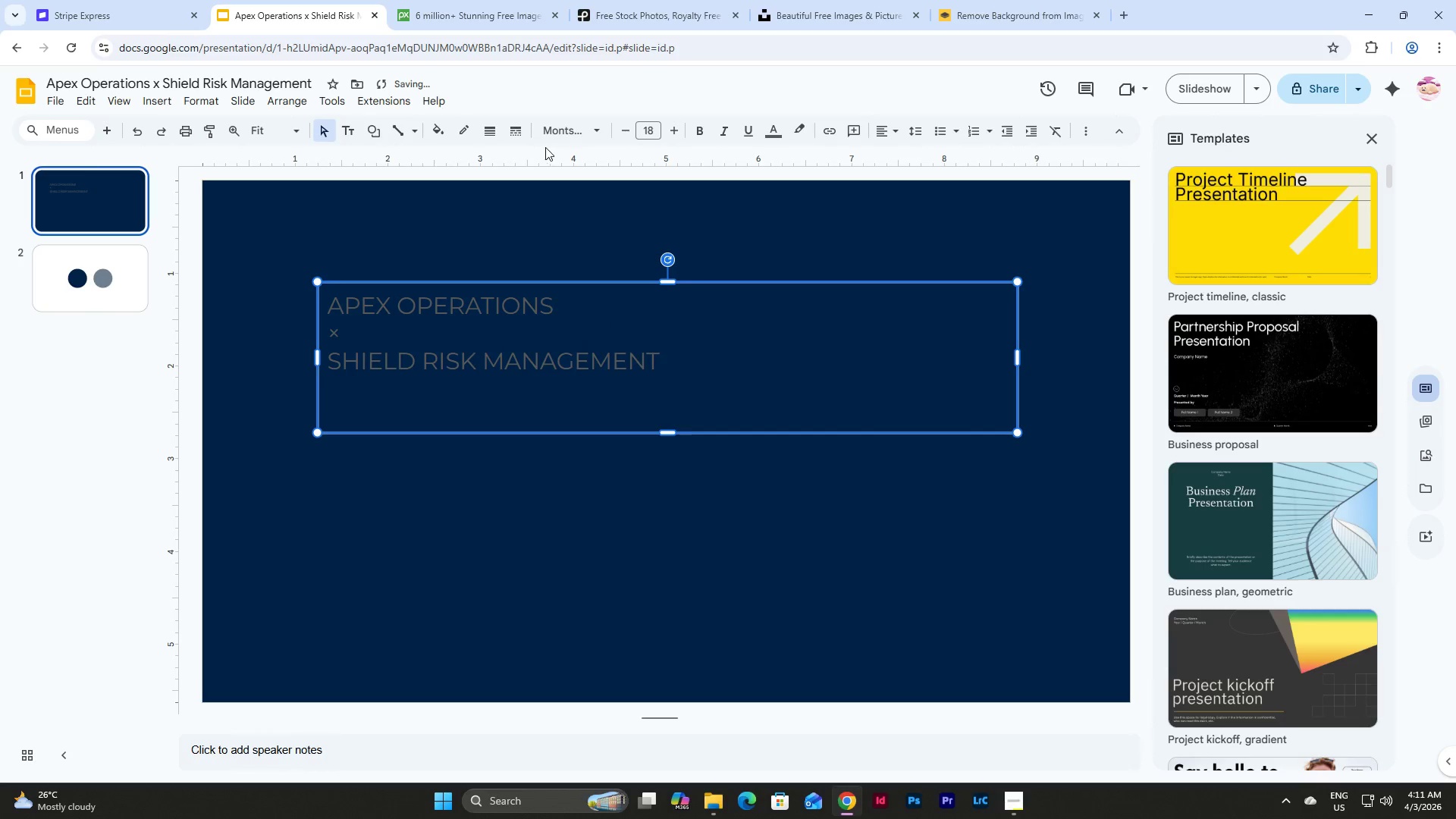 
left_click([572, 132])
 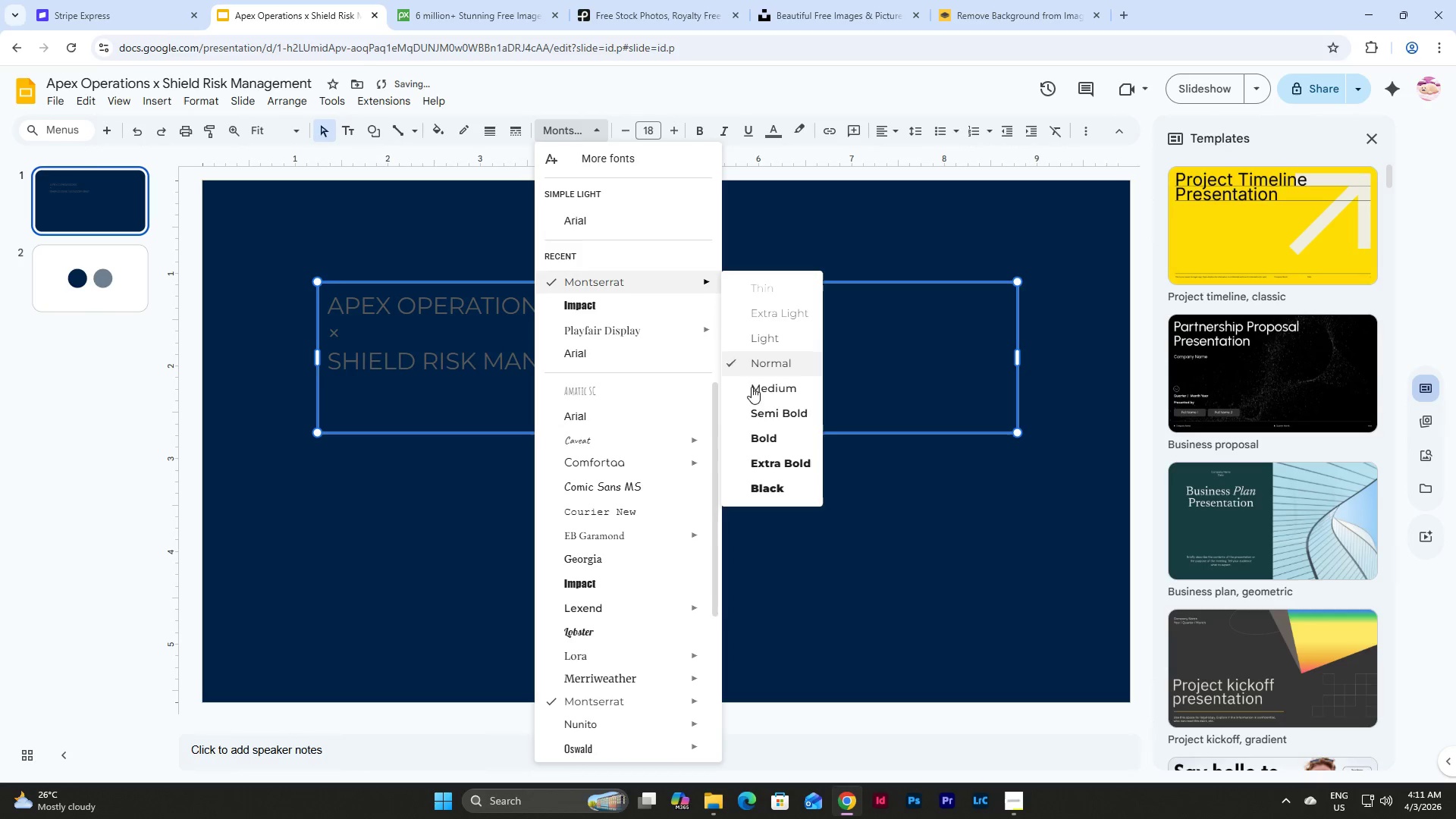 
left_click([767, 498])
 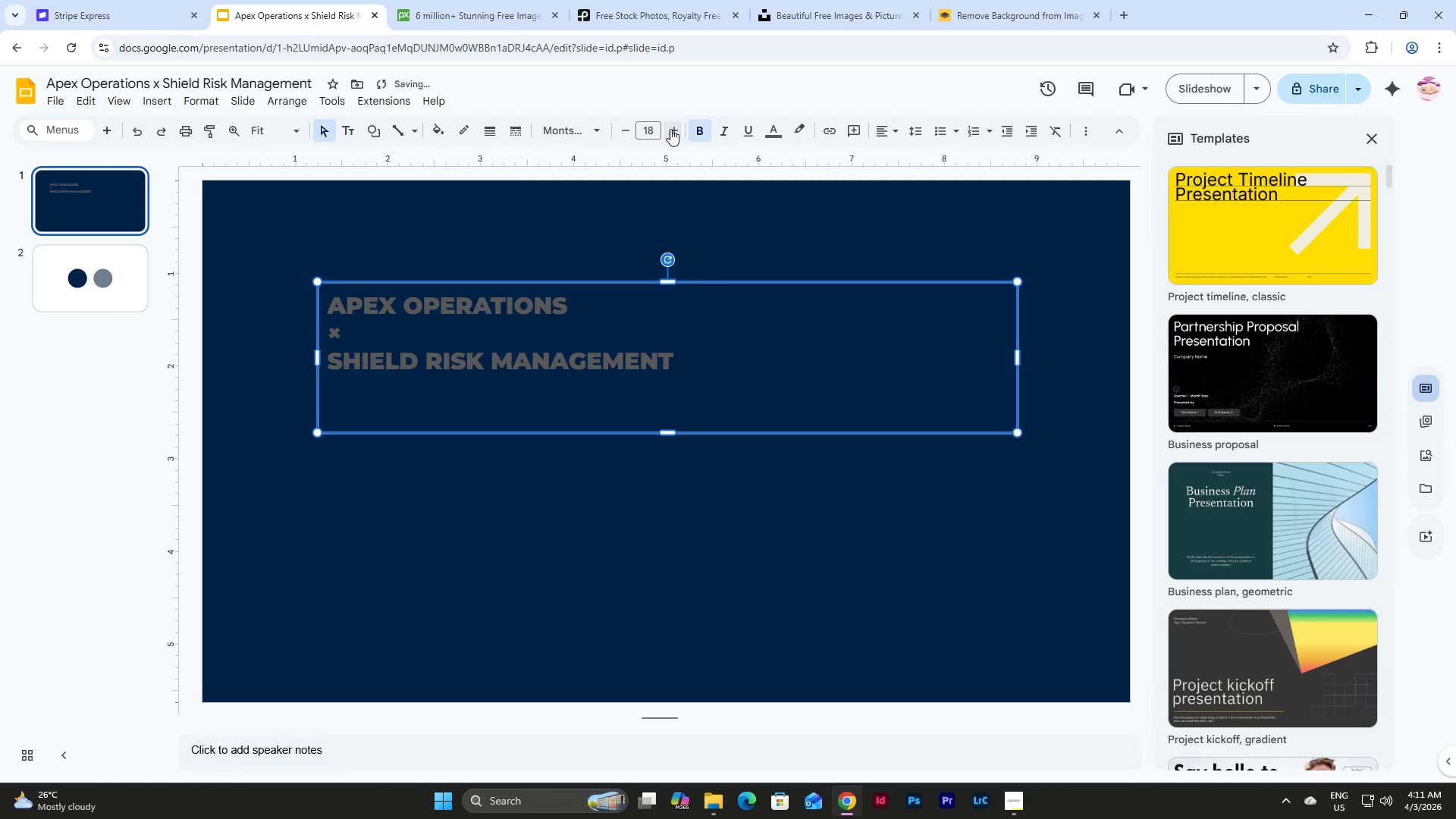 
left_click([643, 130])
 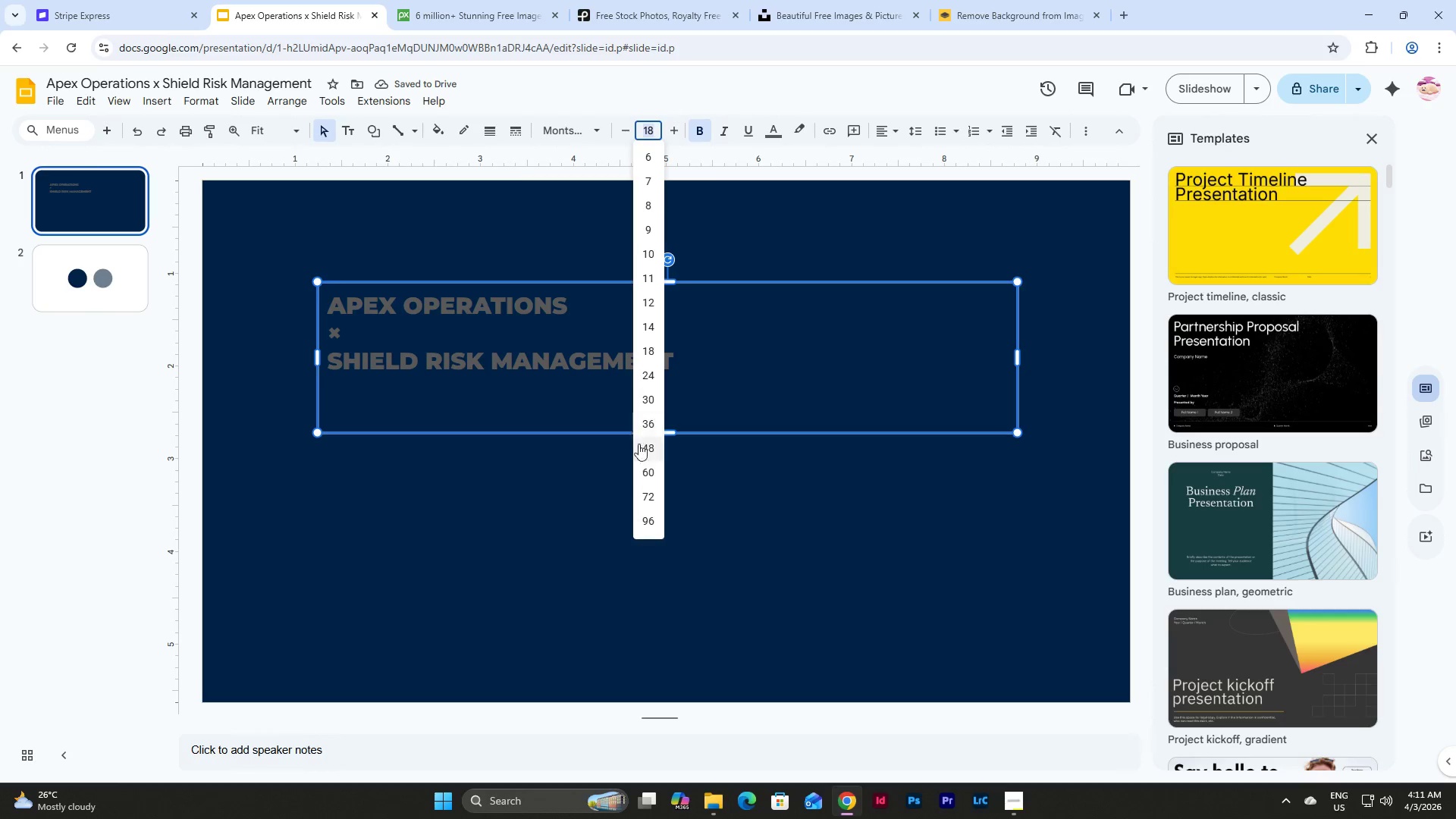 
left_click([642, 475])
 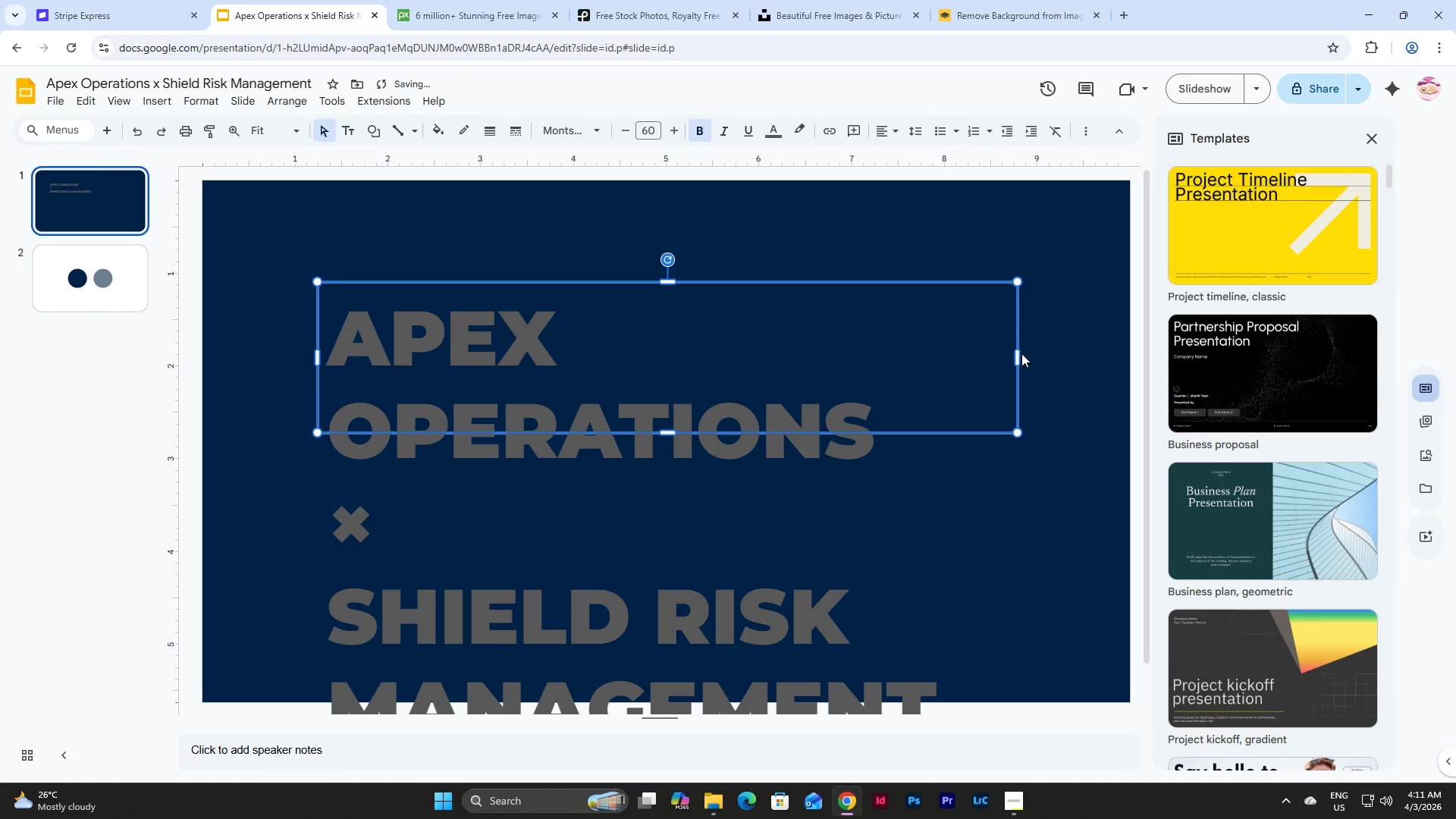 
left_click_drag(start_coordinate=[1020, 355], to_coordinate=[1062, 350])
 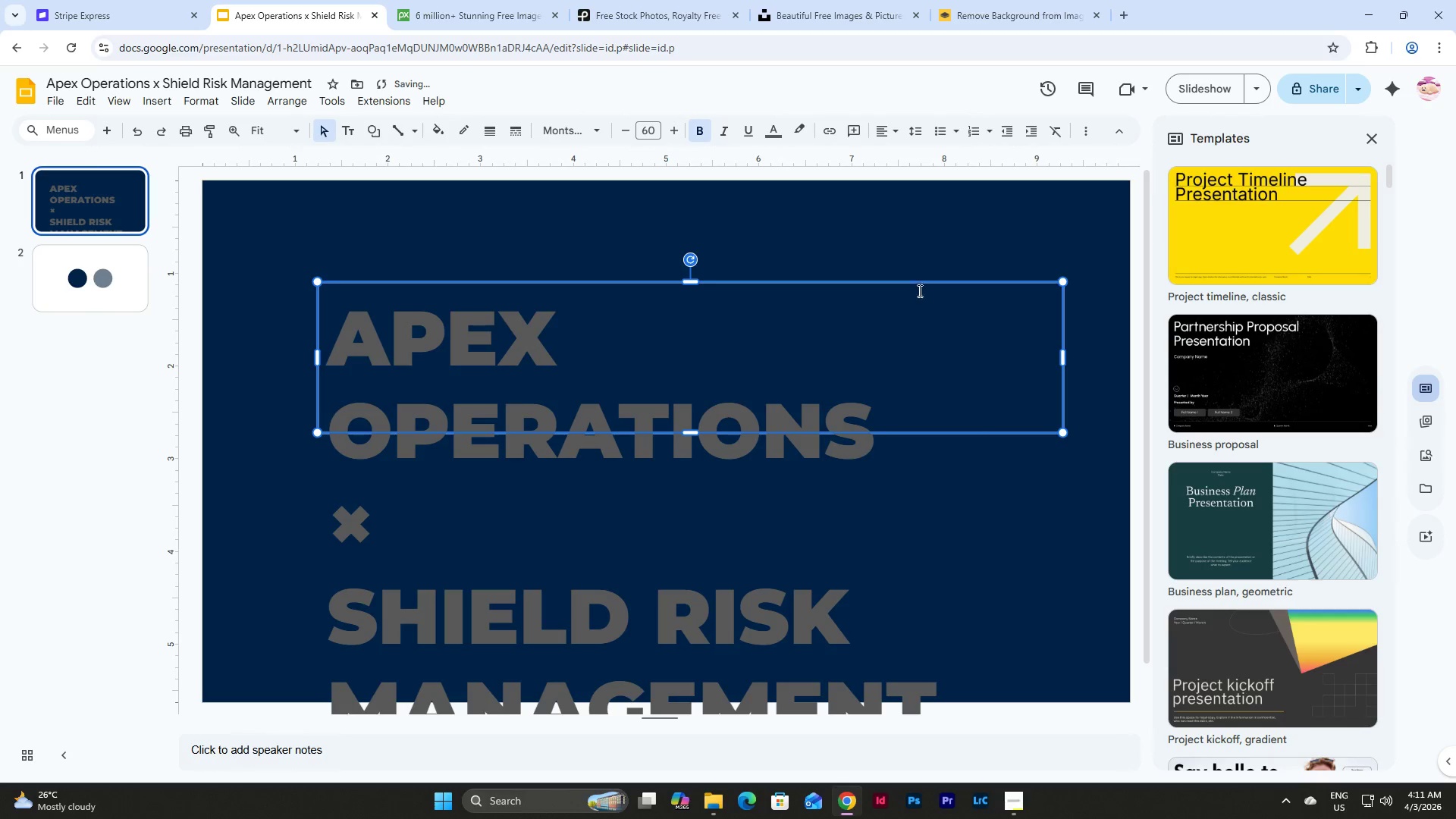 
double_click([774, 379])
 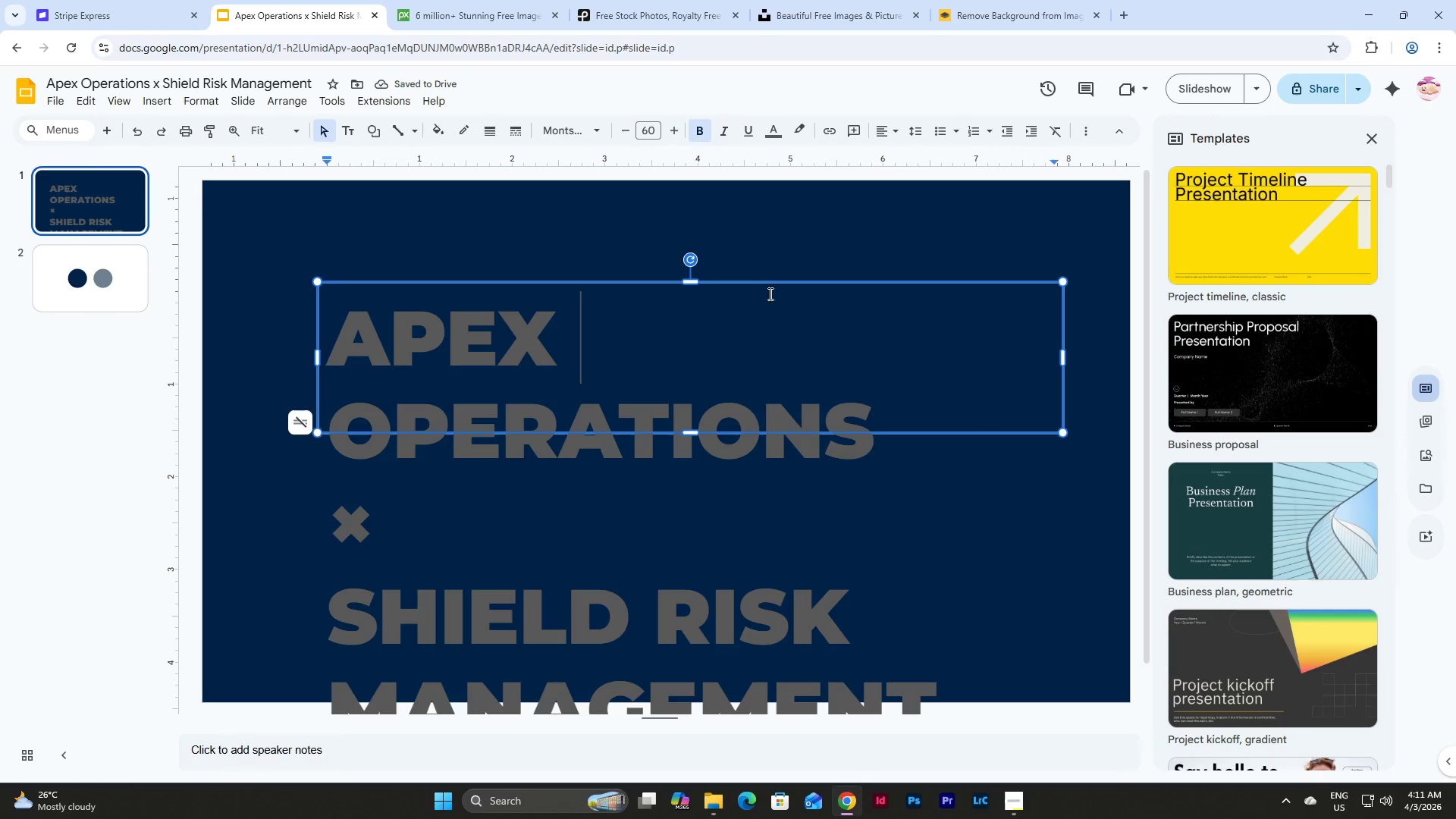 
left_click([765, 282])
 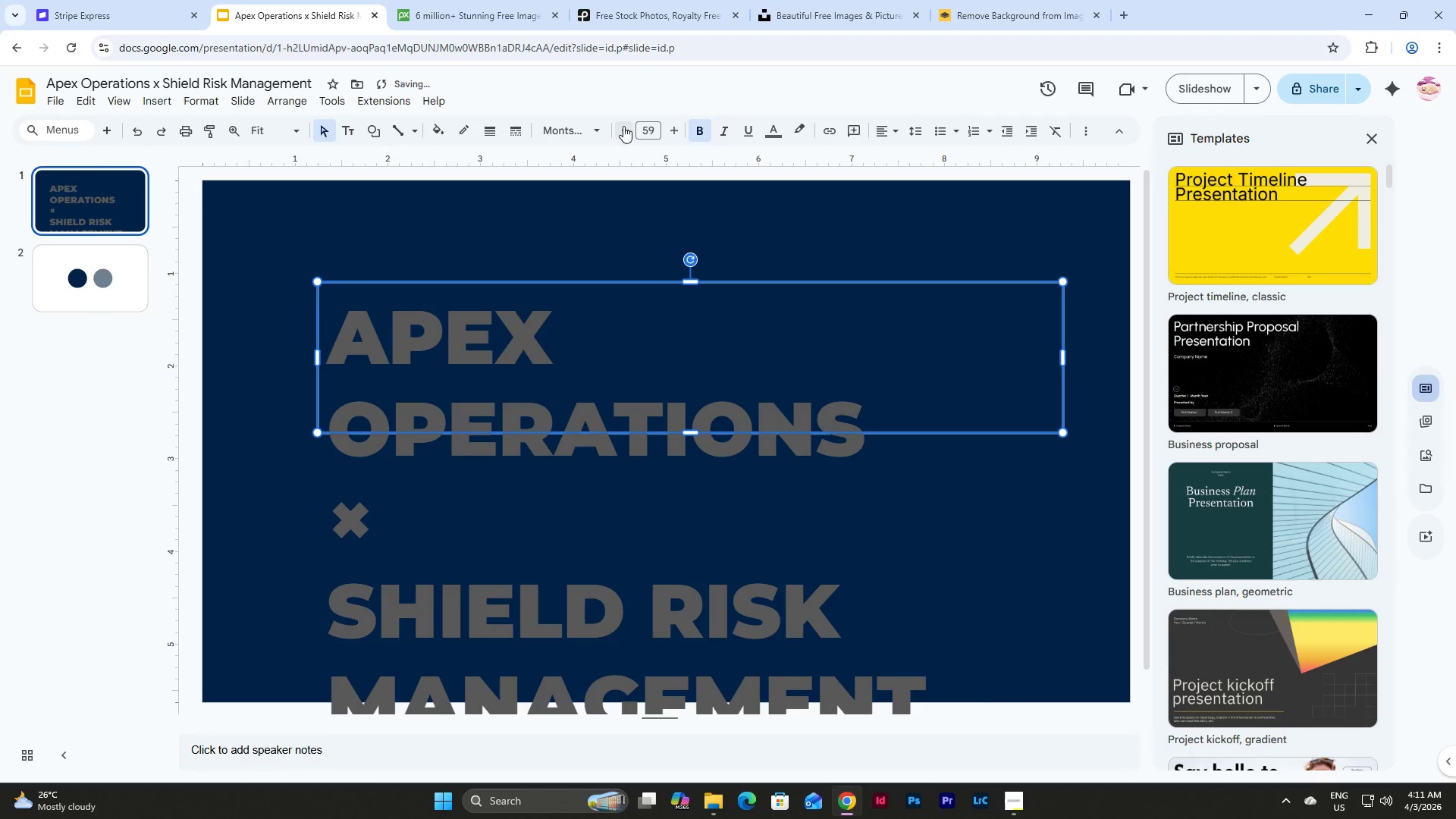 
double_click([623, 126])
 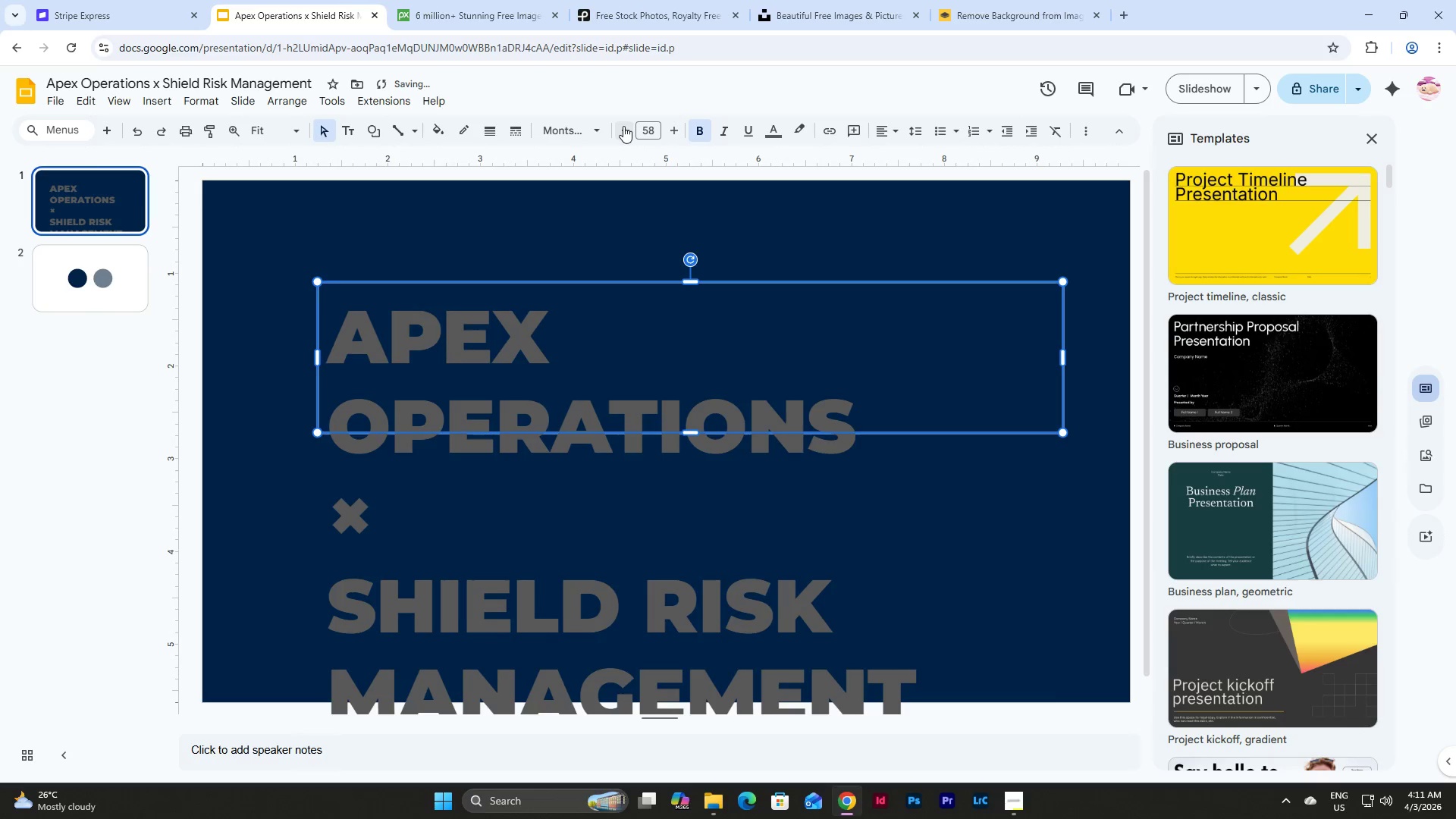 
triple_click([623, 126])
 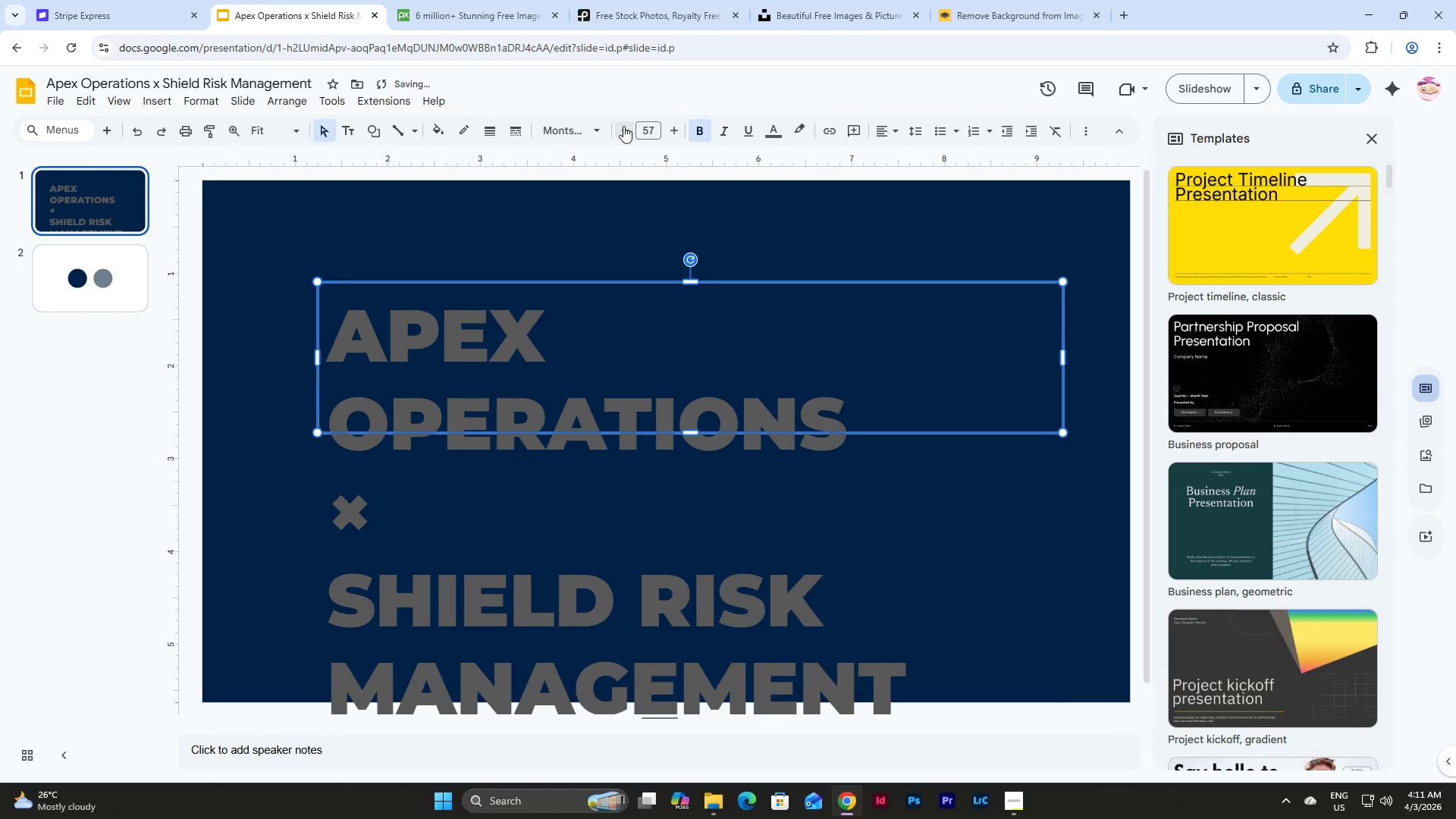 
triple_click([623, 126])
 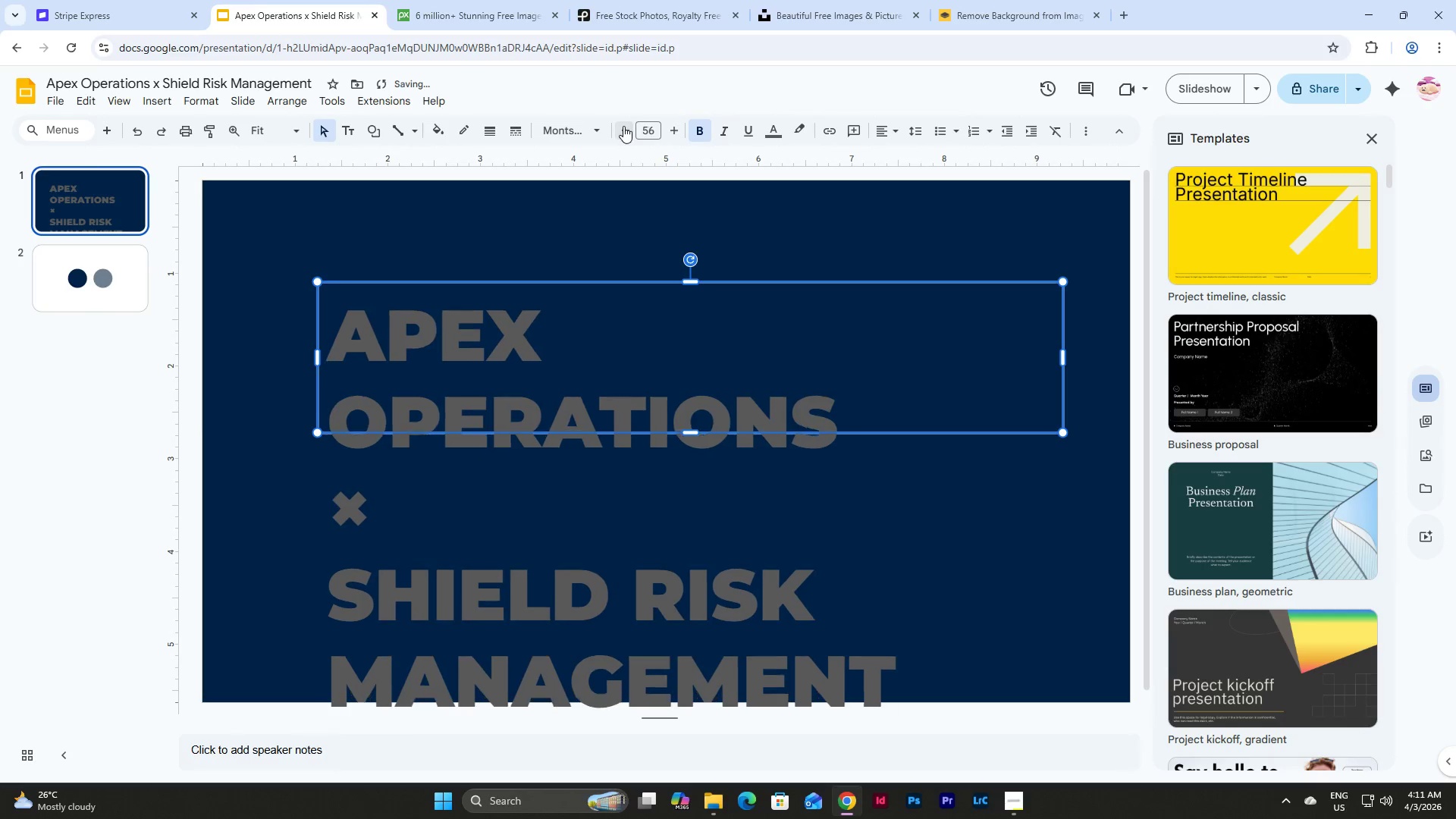 
triple_click([623, 126])
 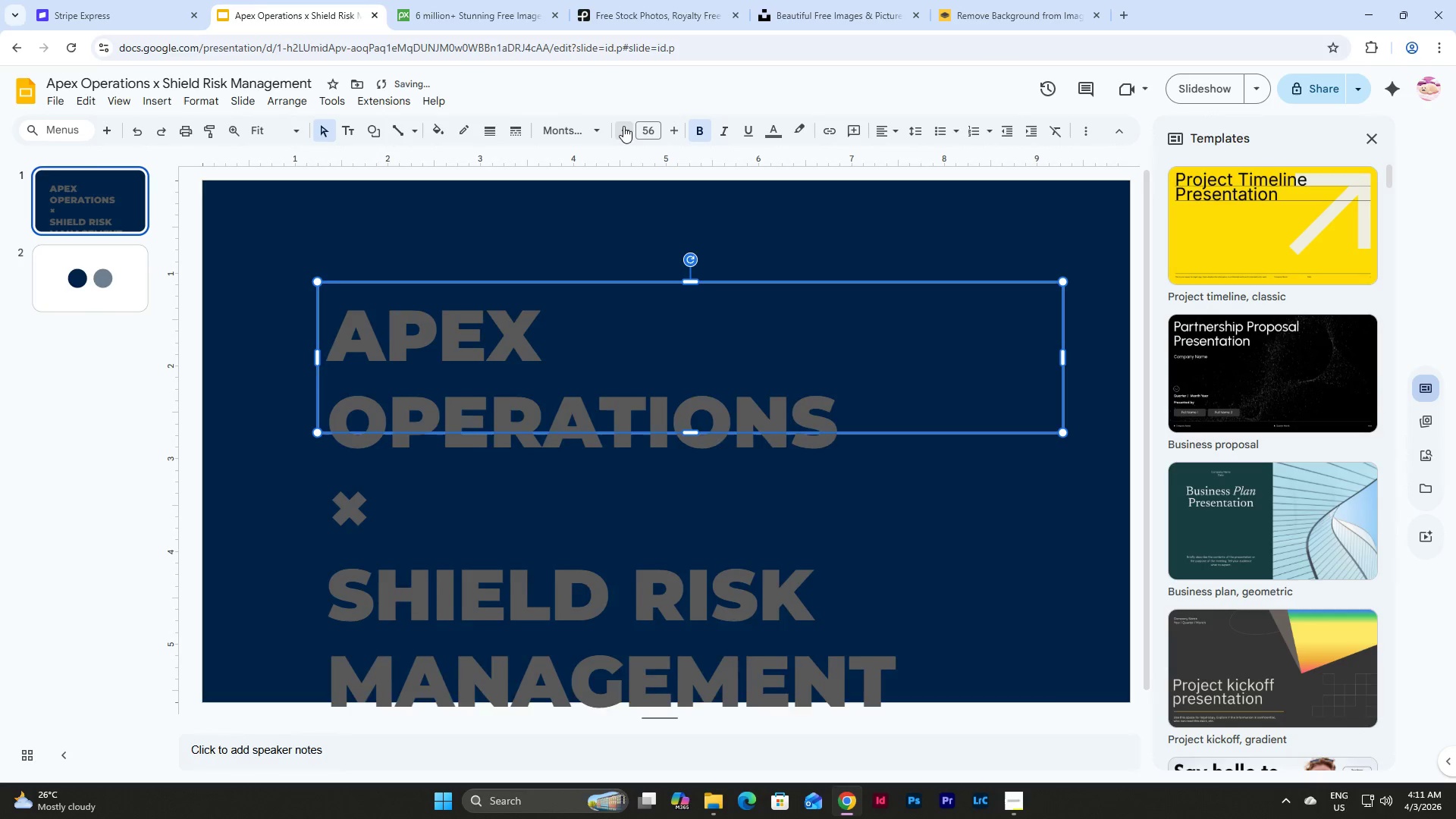 
triple_click([623, 126])
 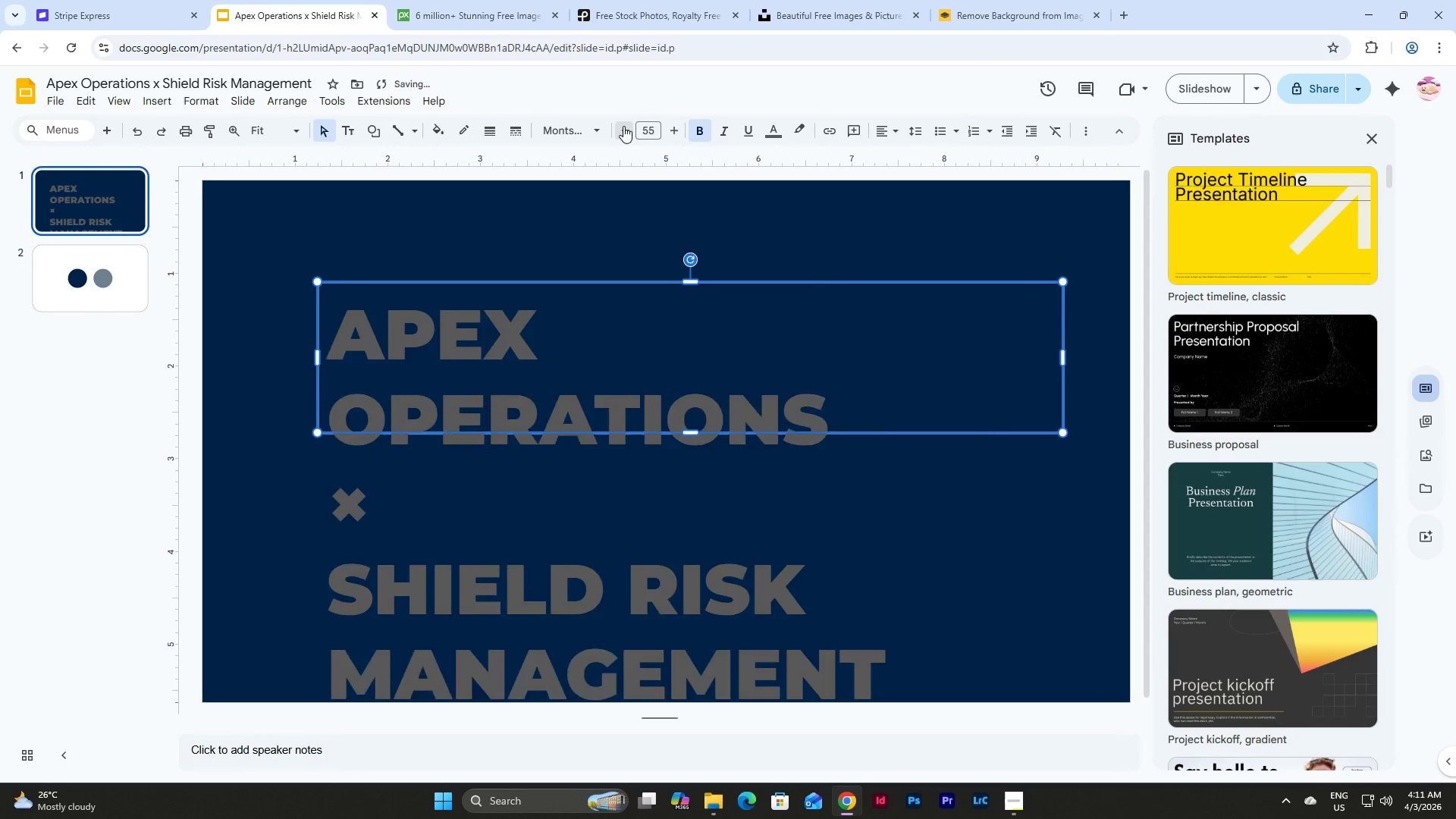 
triple_click([623, 126])
 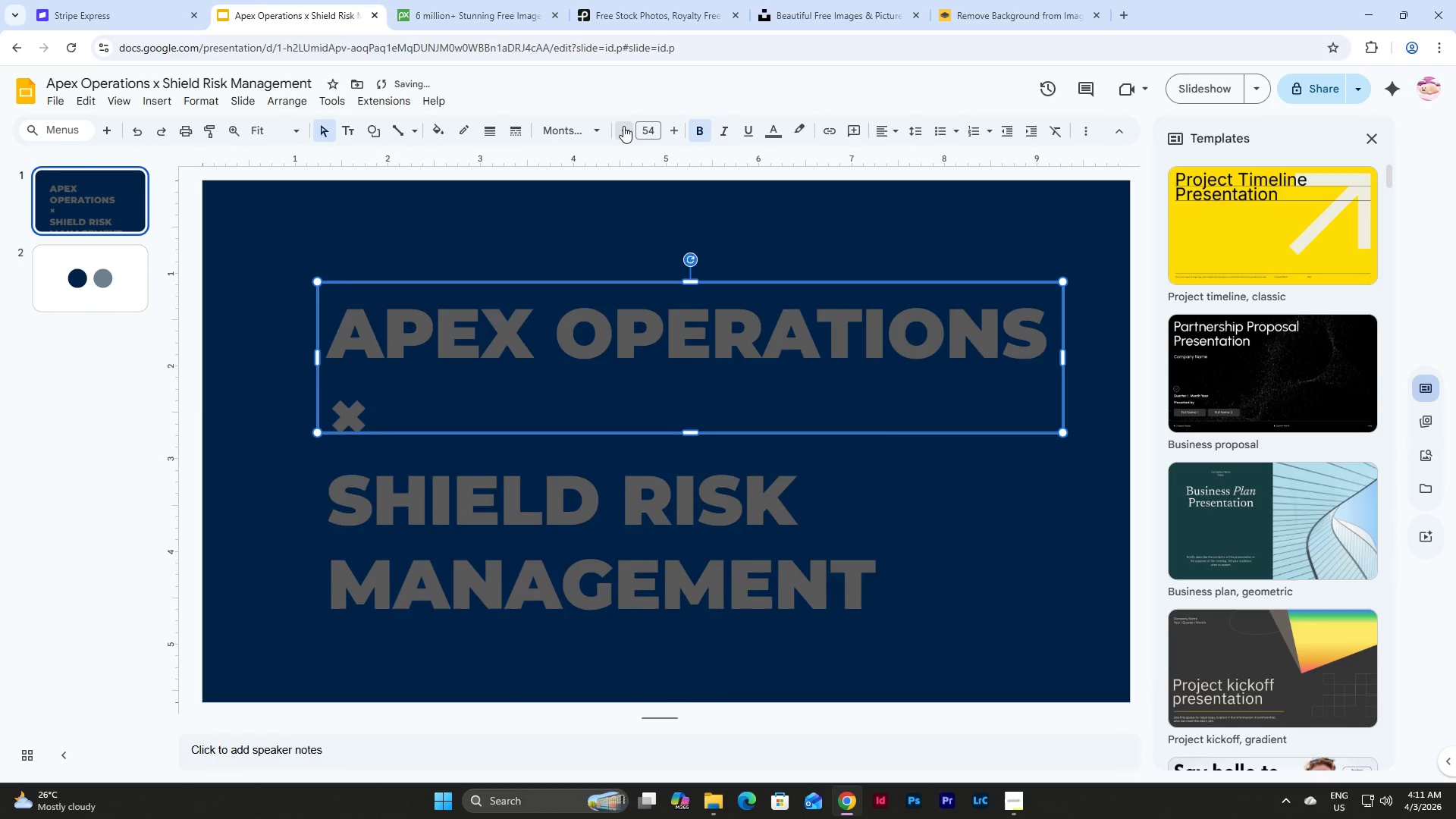 
triple_click([623, 126])
 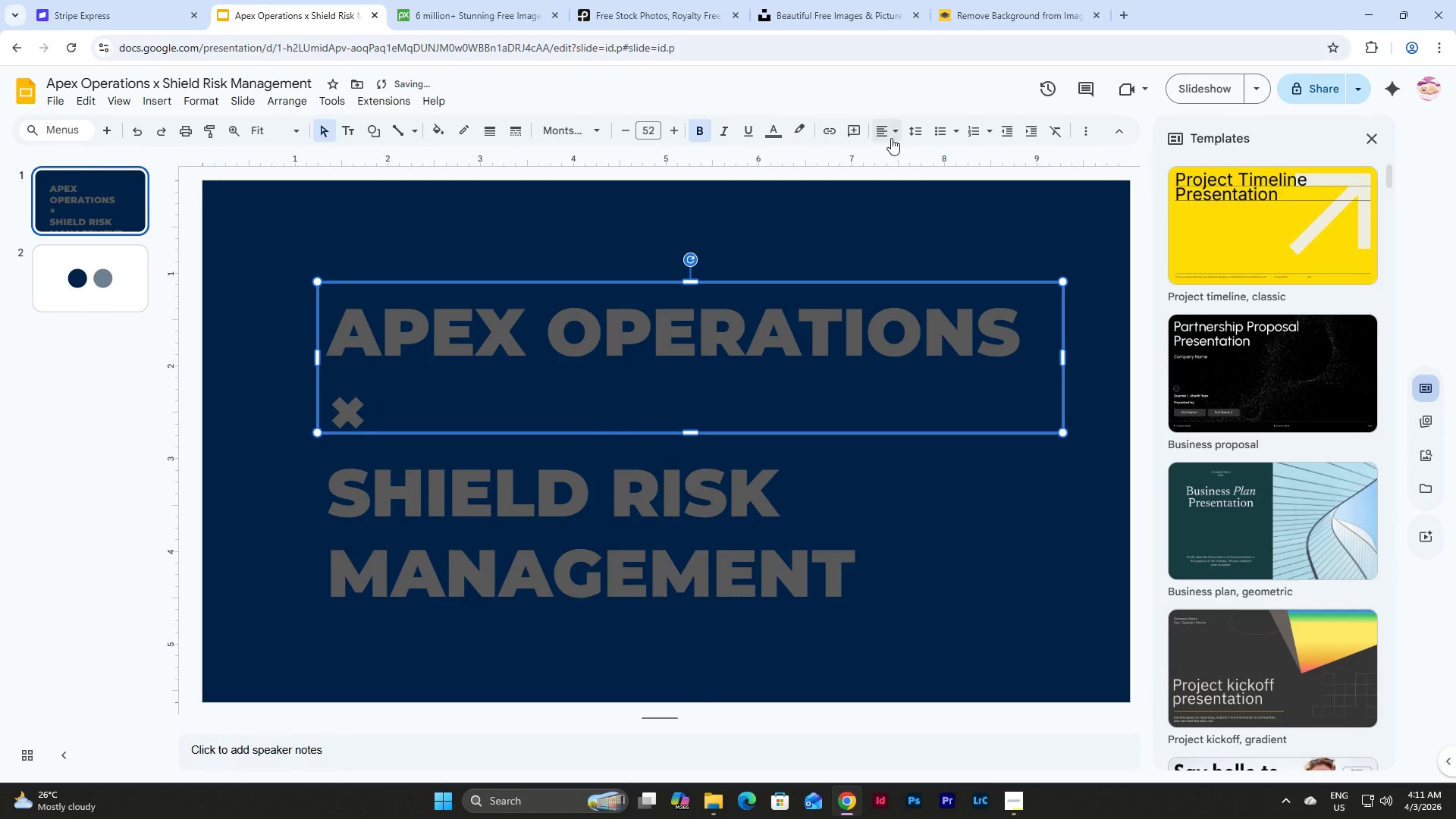 
left_click([887, 130])
 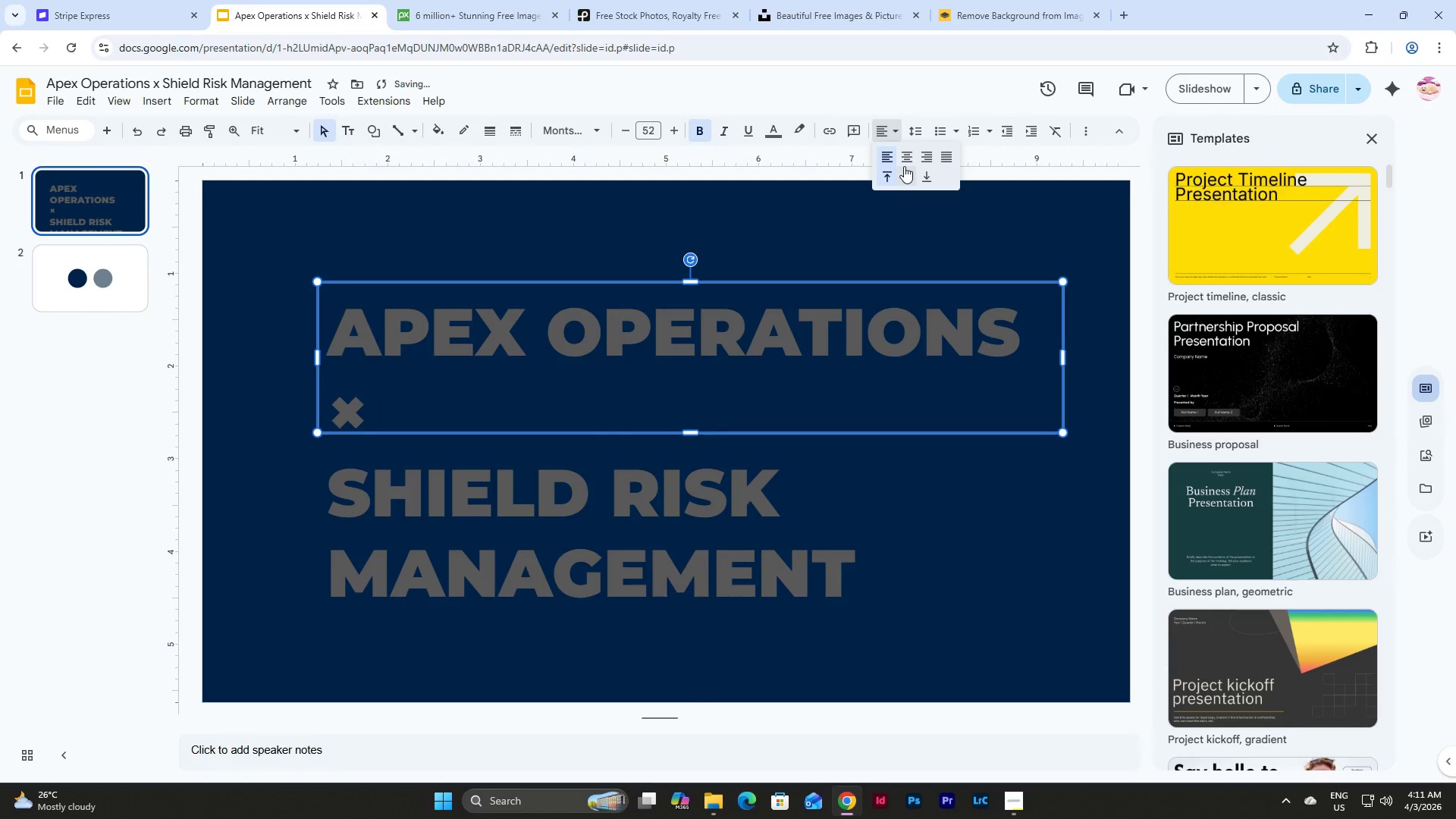 
left_click([910, 162])
 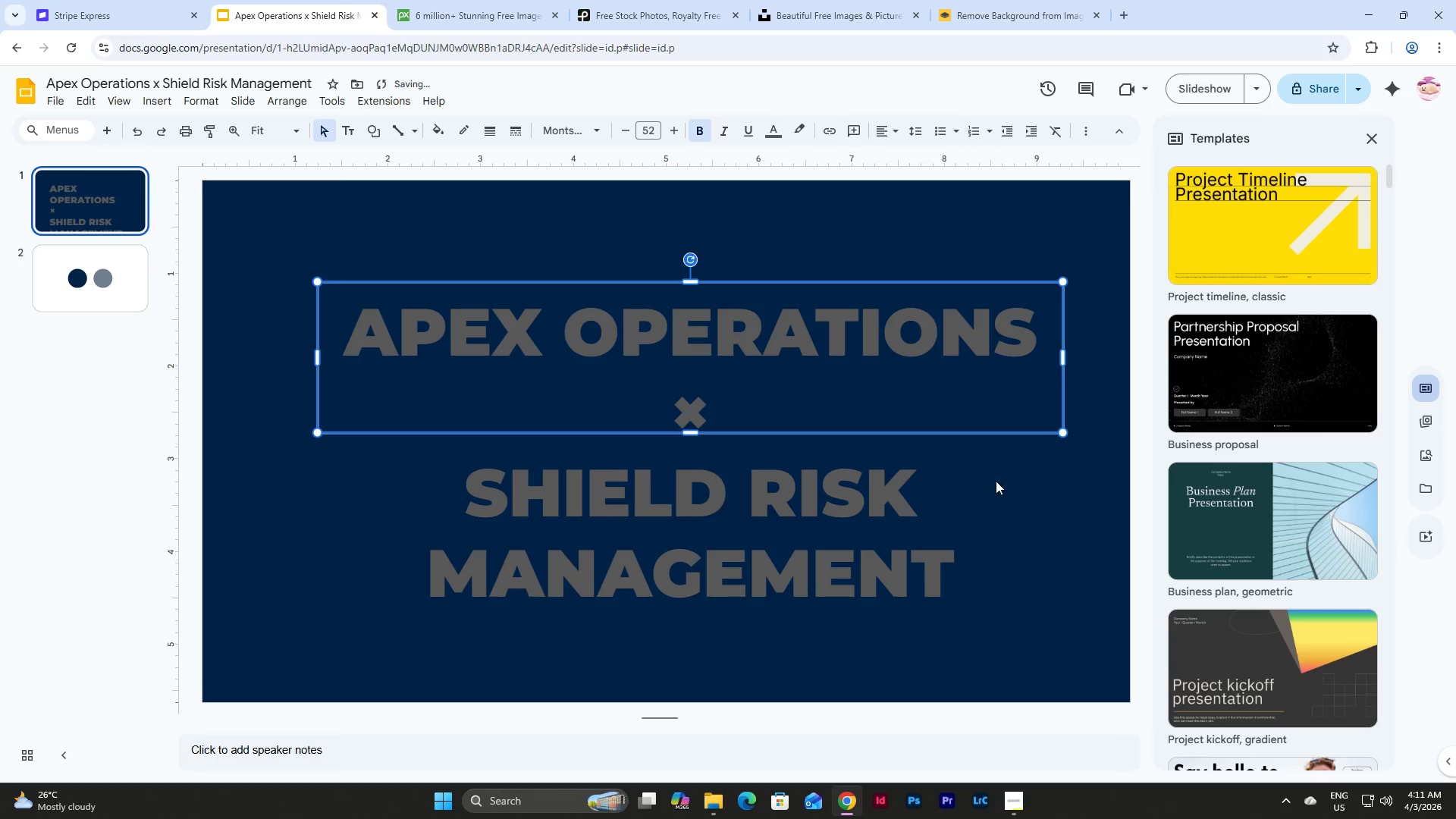 
left_click([1003, 480])
 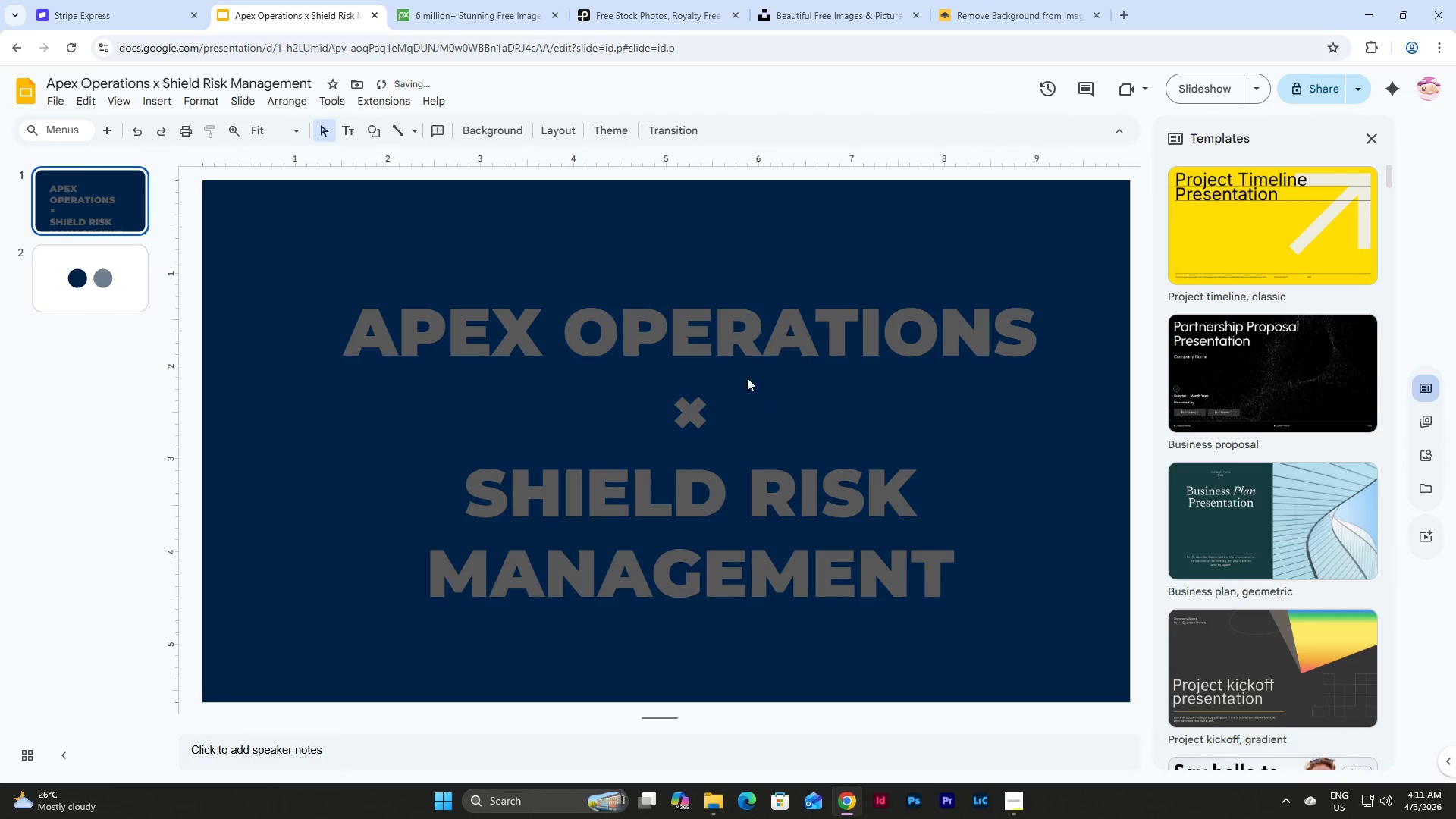 
left_click([726, 332])
 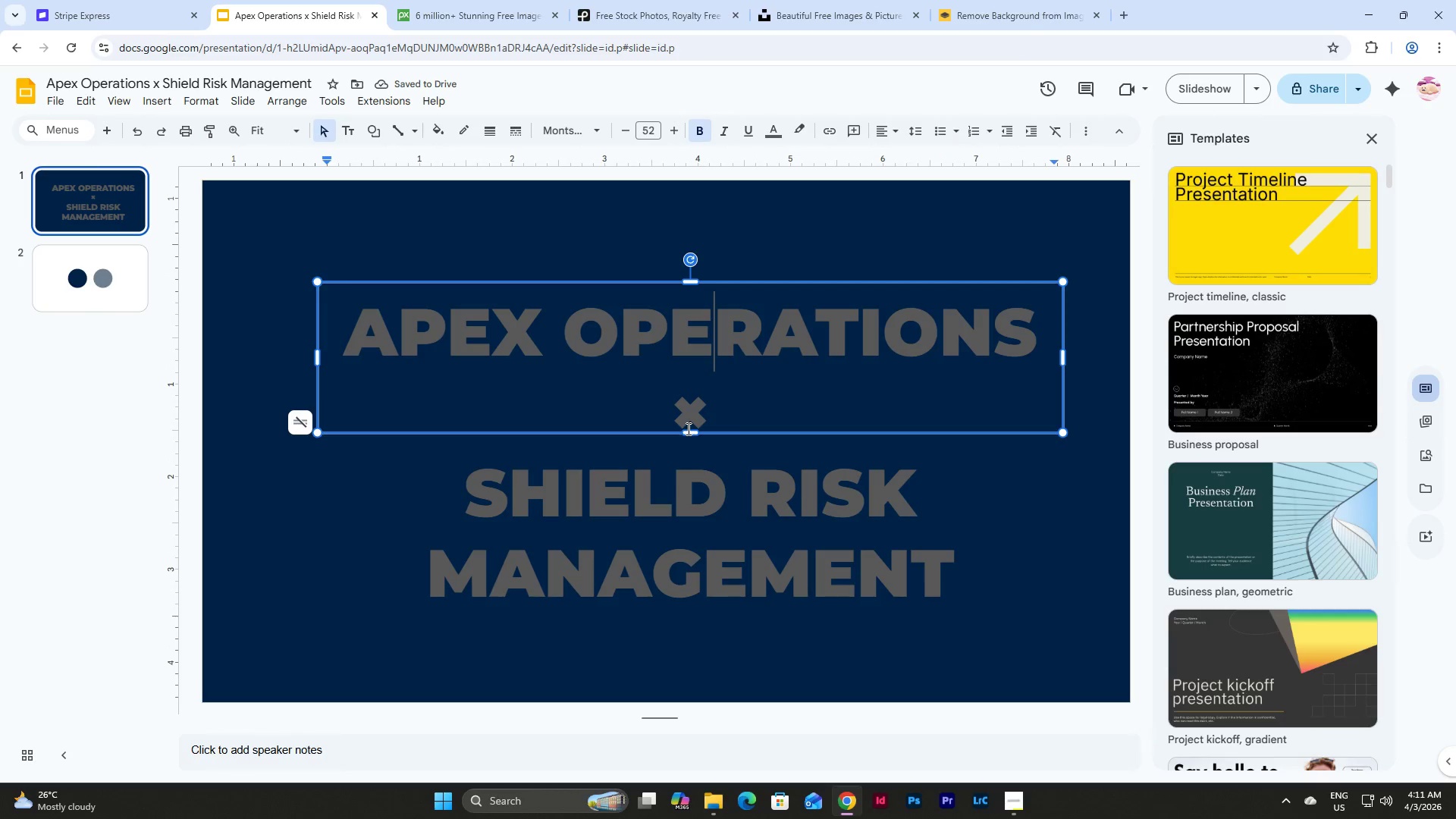 
left_click([937, 534])
 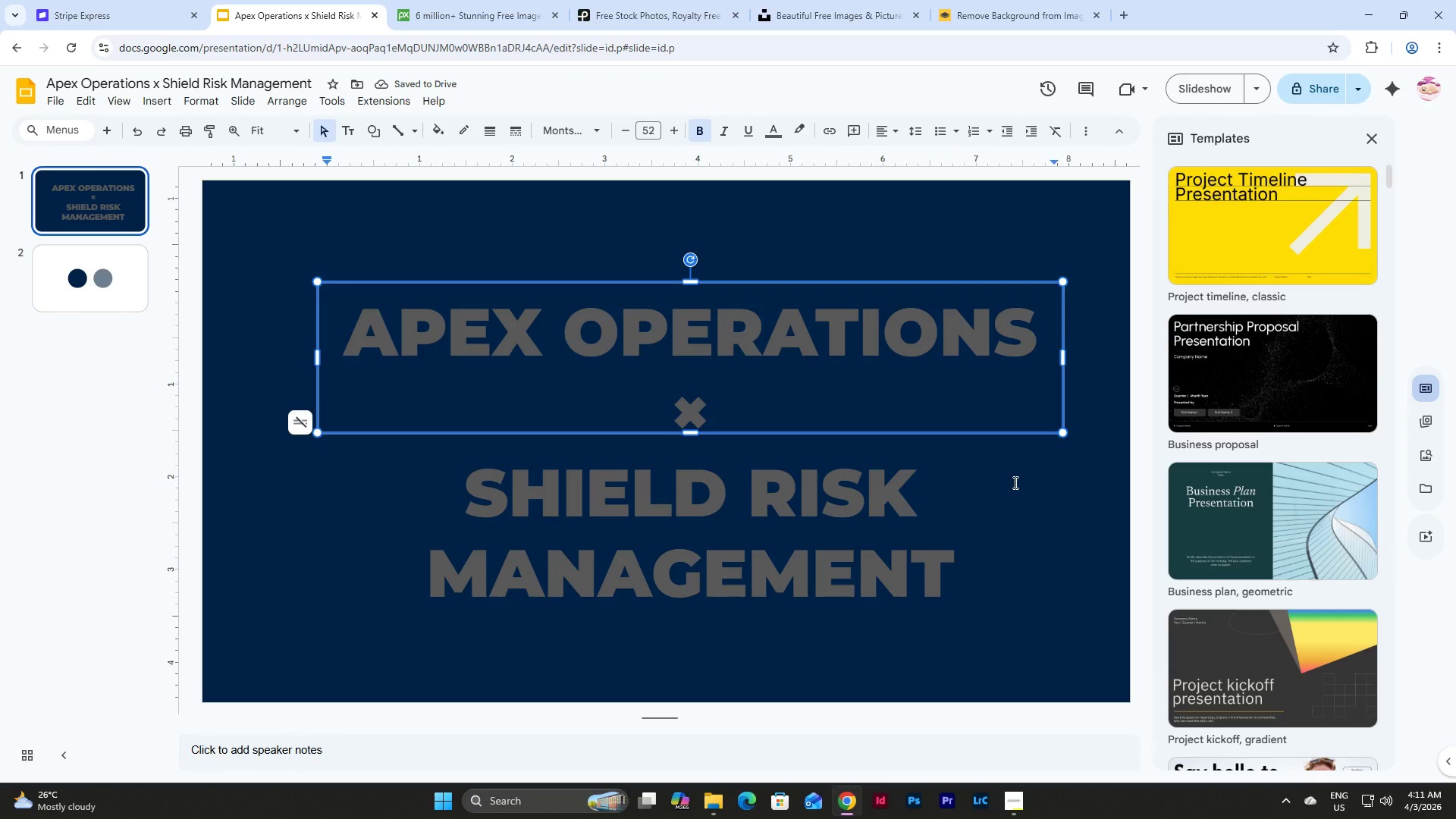 
key(Escape)
 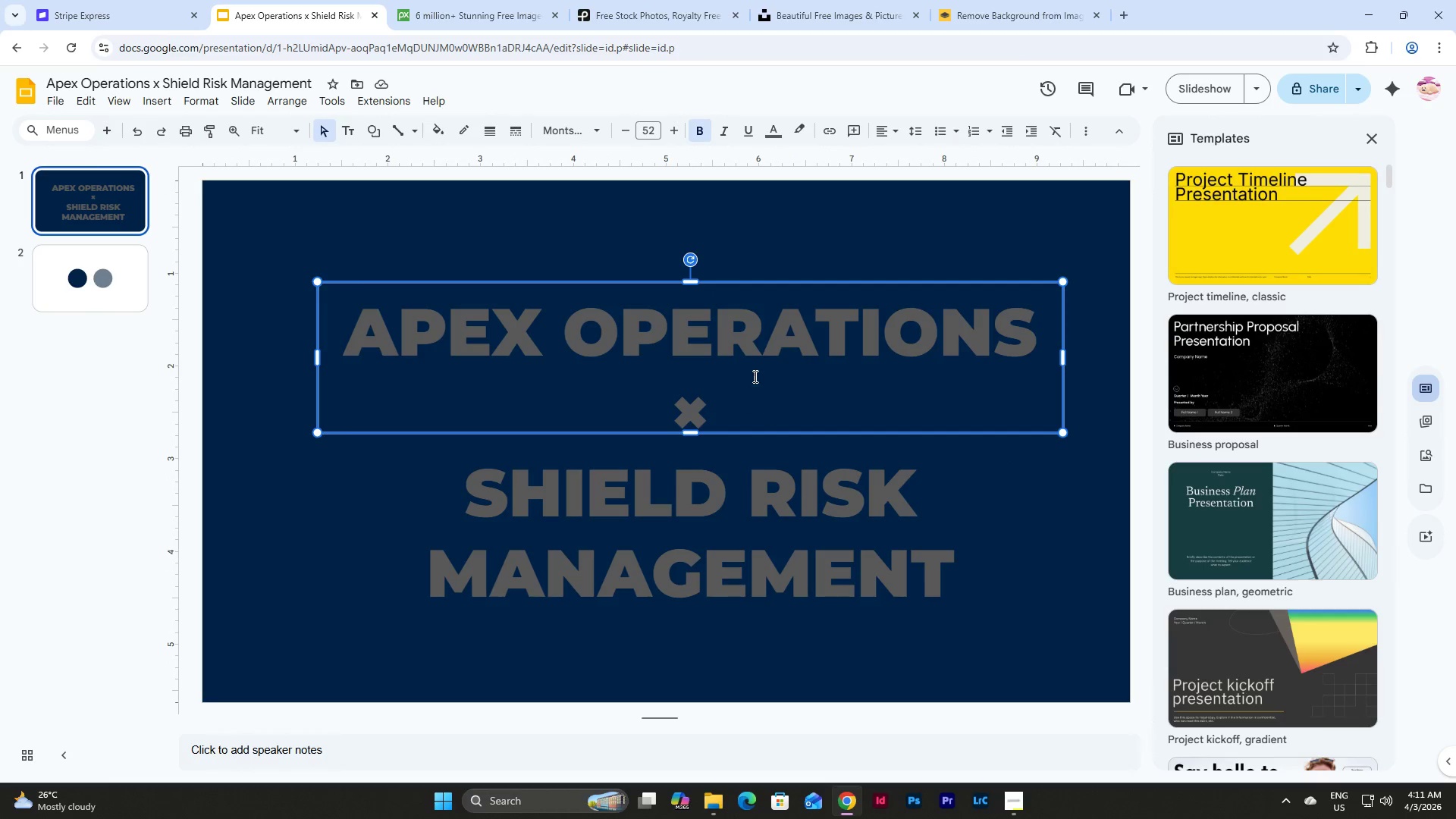 
left_click([818, 357])
 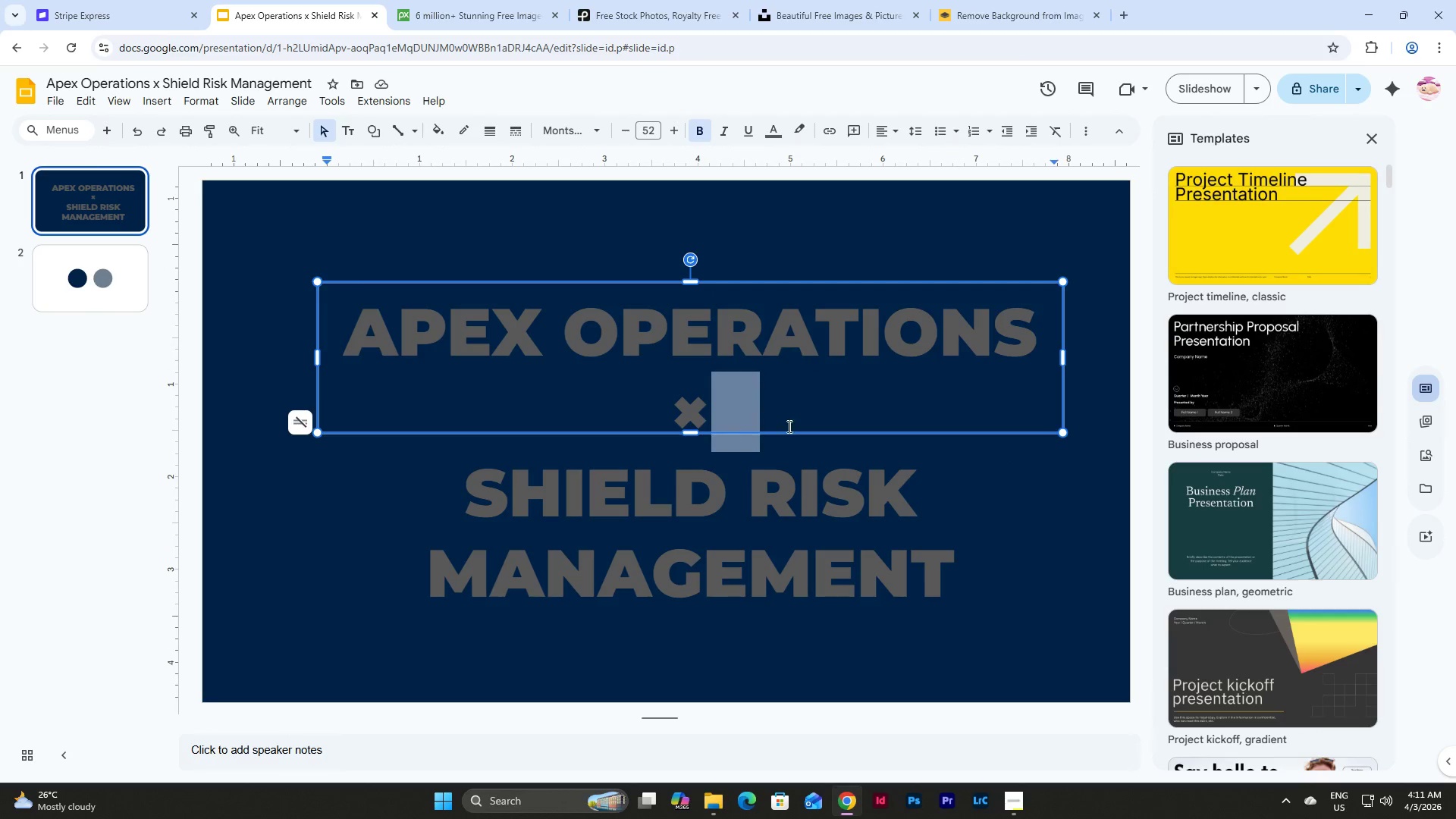 
key(Escape)
 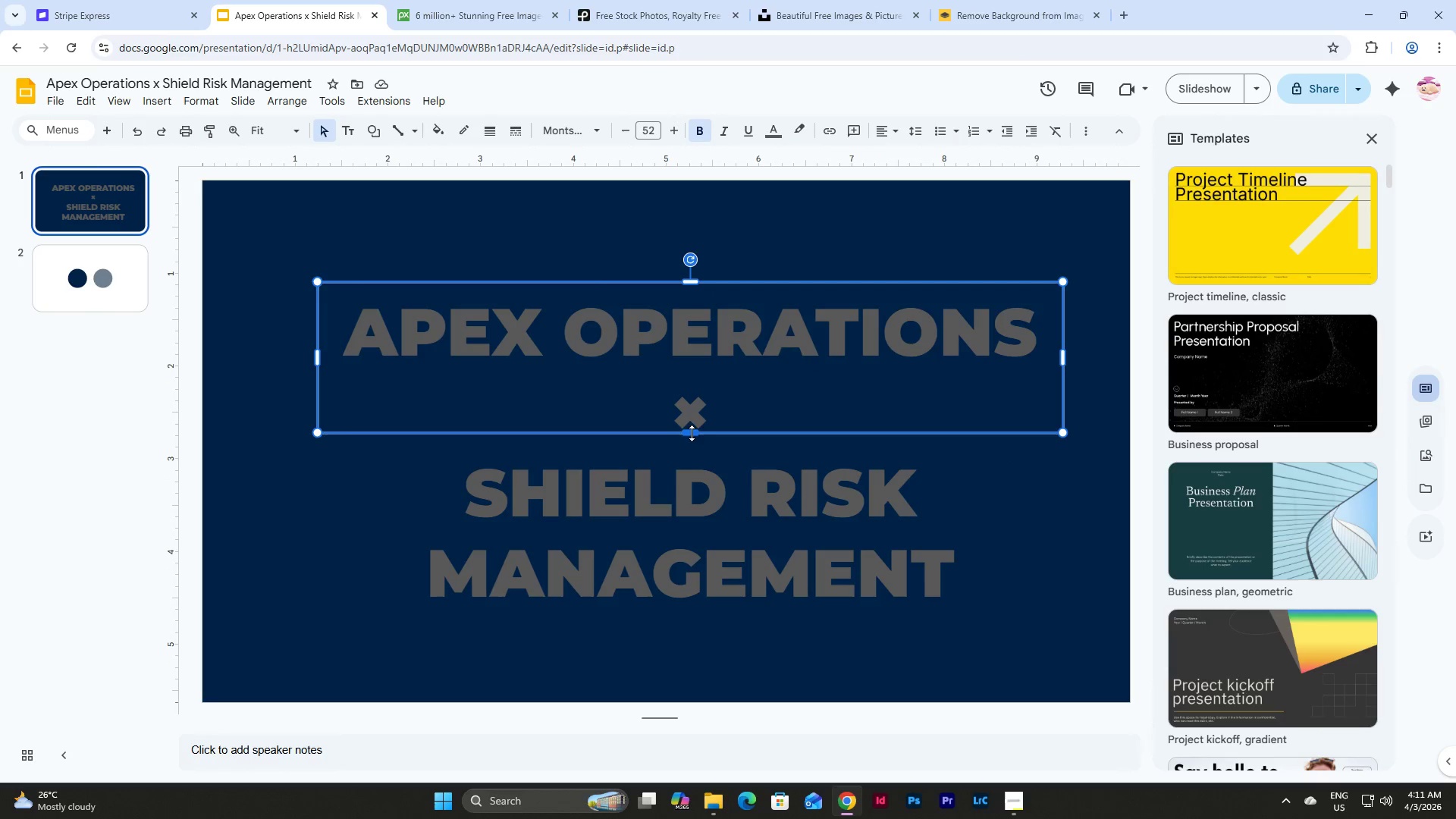 
left_click([691, 429])
 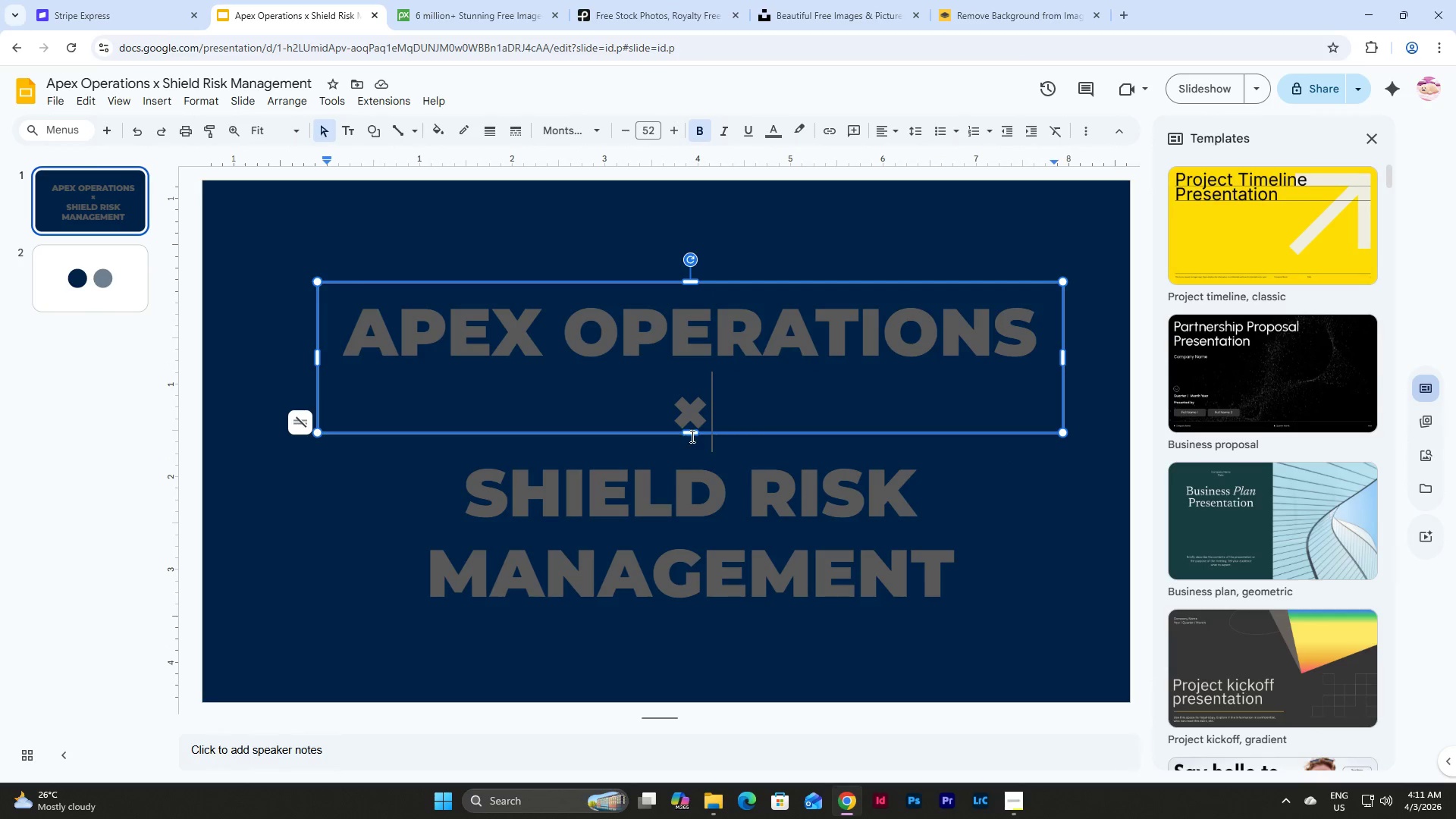 
left_click_drag(start_coordinate=[691, 436], to_coordinate=[699, 491])
 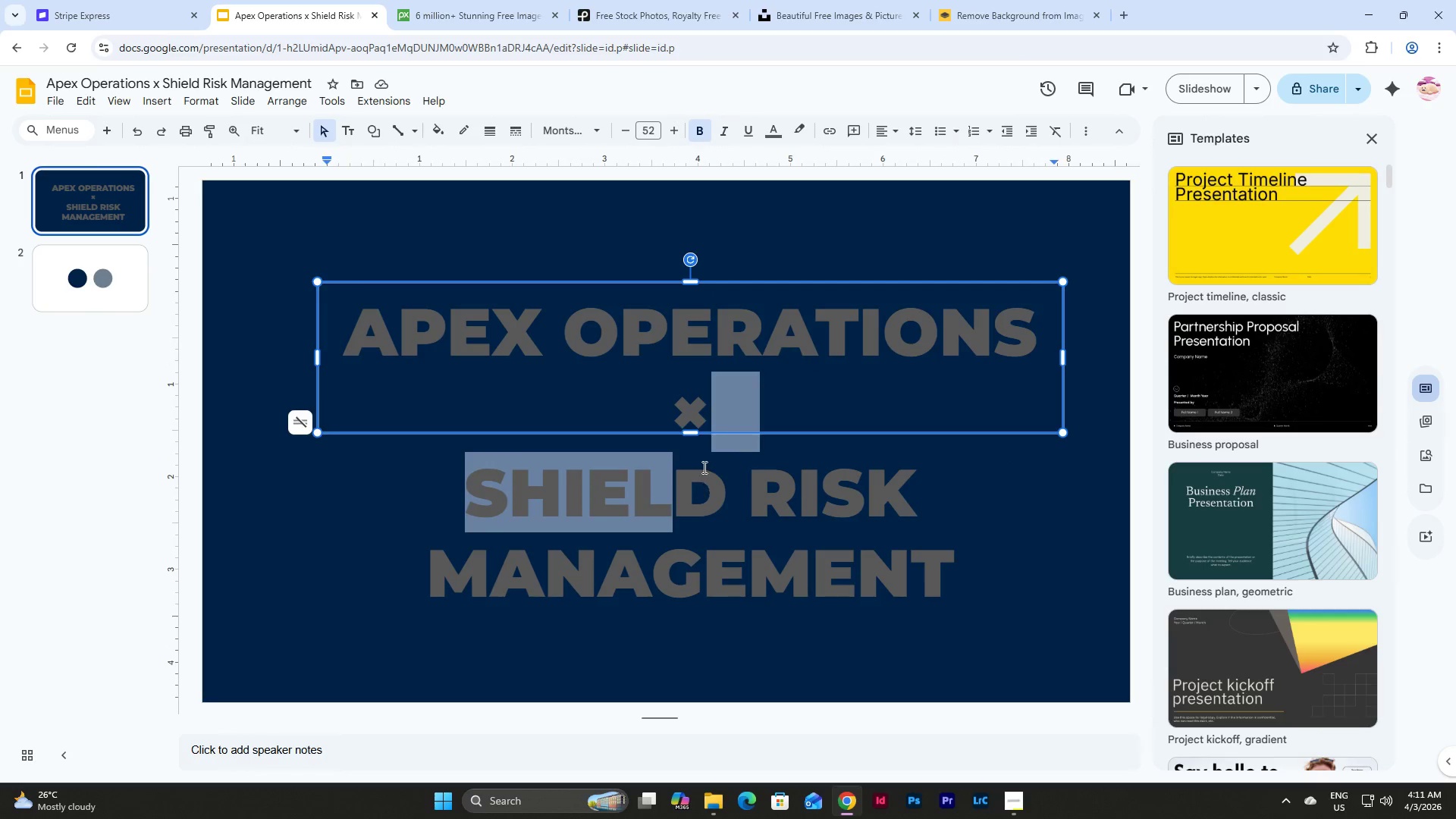 
key(Escape)
 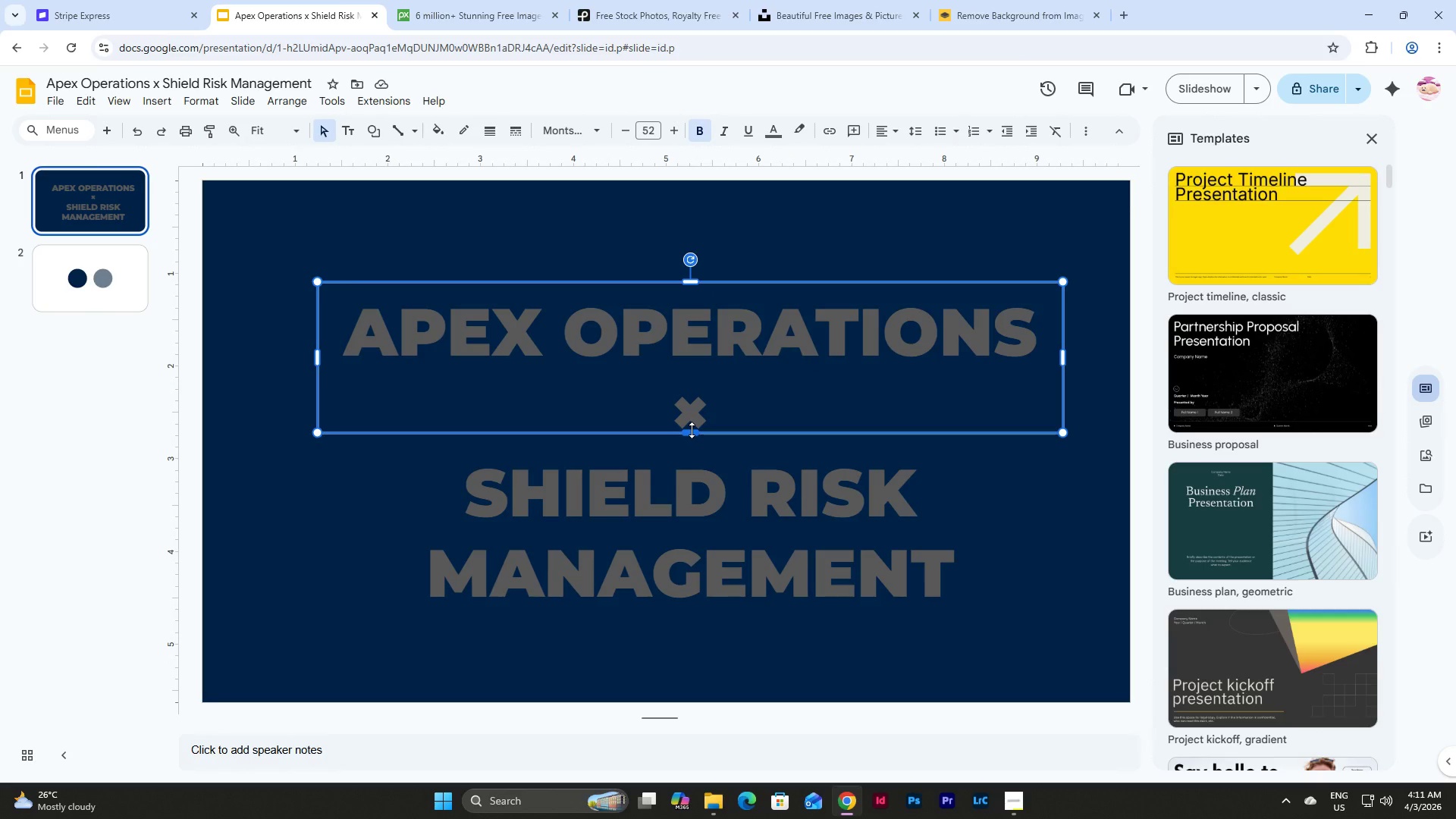 
left_click_drag(start_coordinate=[692, 430], to_coordinate=[726, 642])
 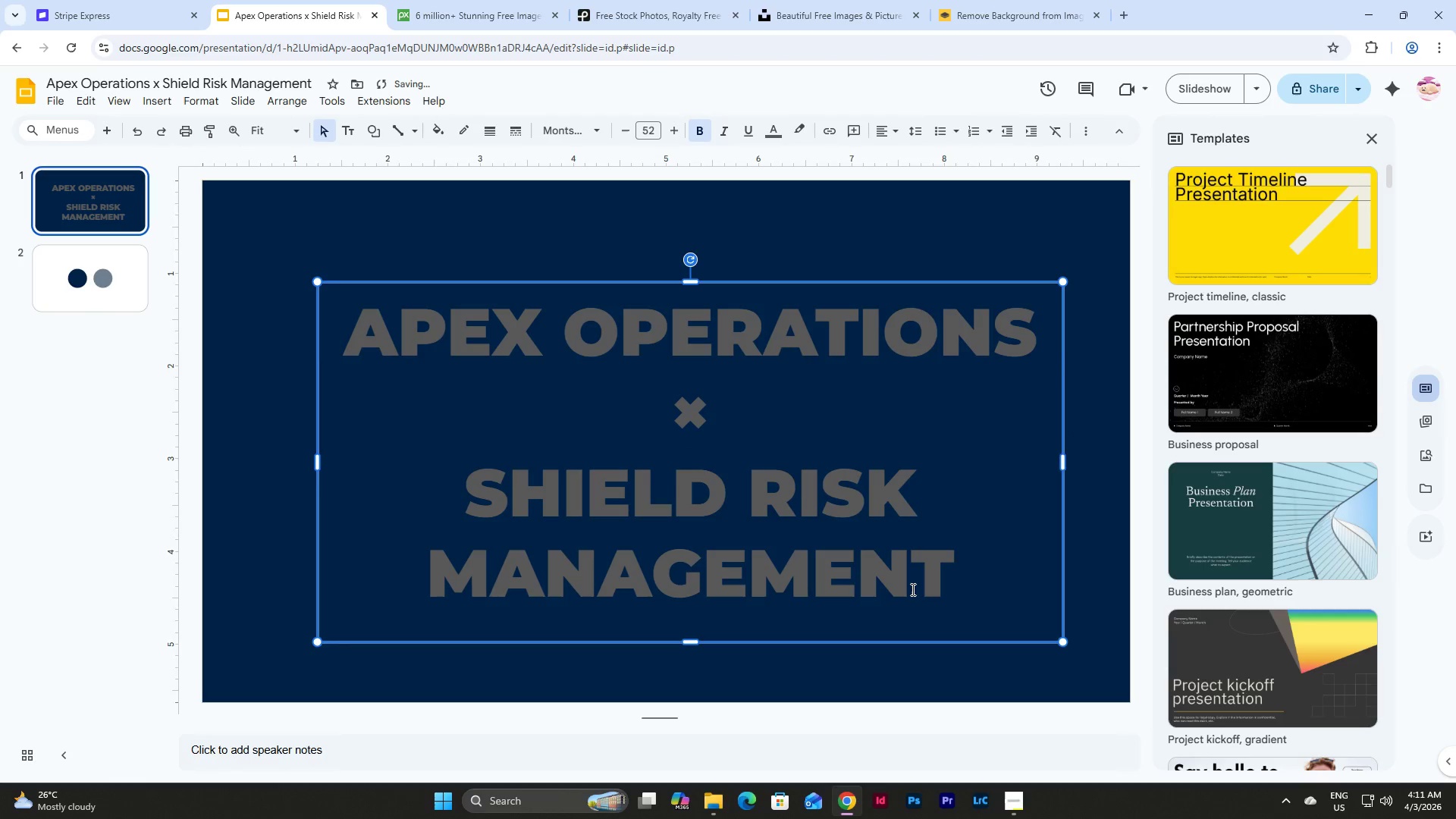 
left_click([927, 582])
 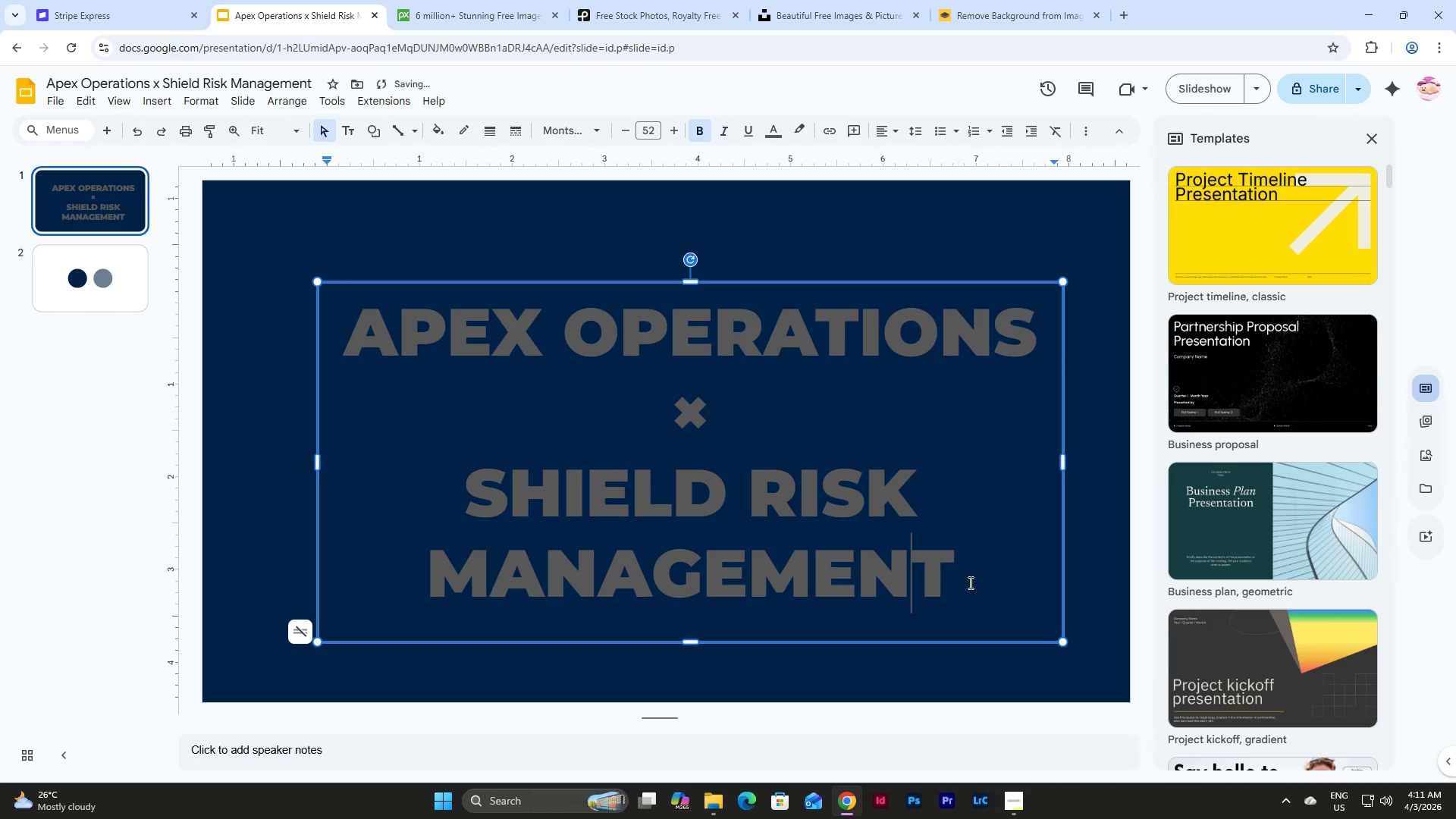 
left_click_drag(start_coordinate=[971, 582], to_coordinate=[443, 426])
 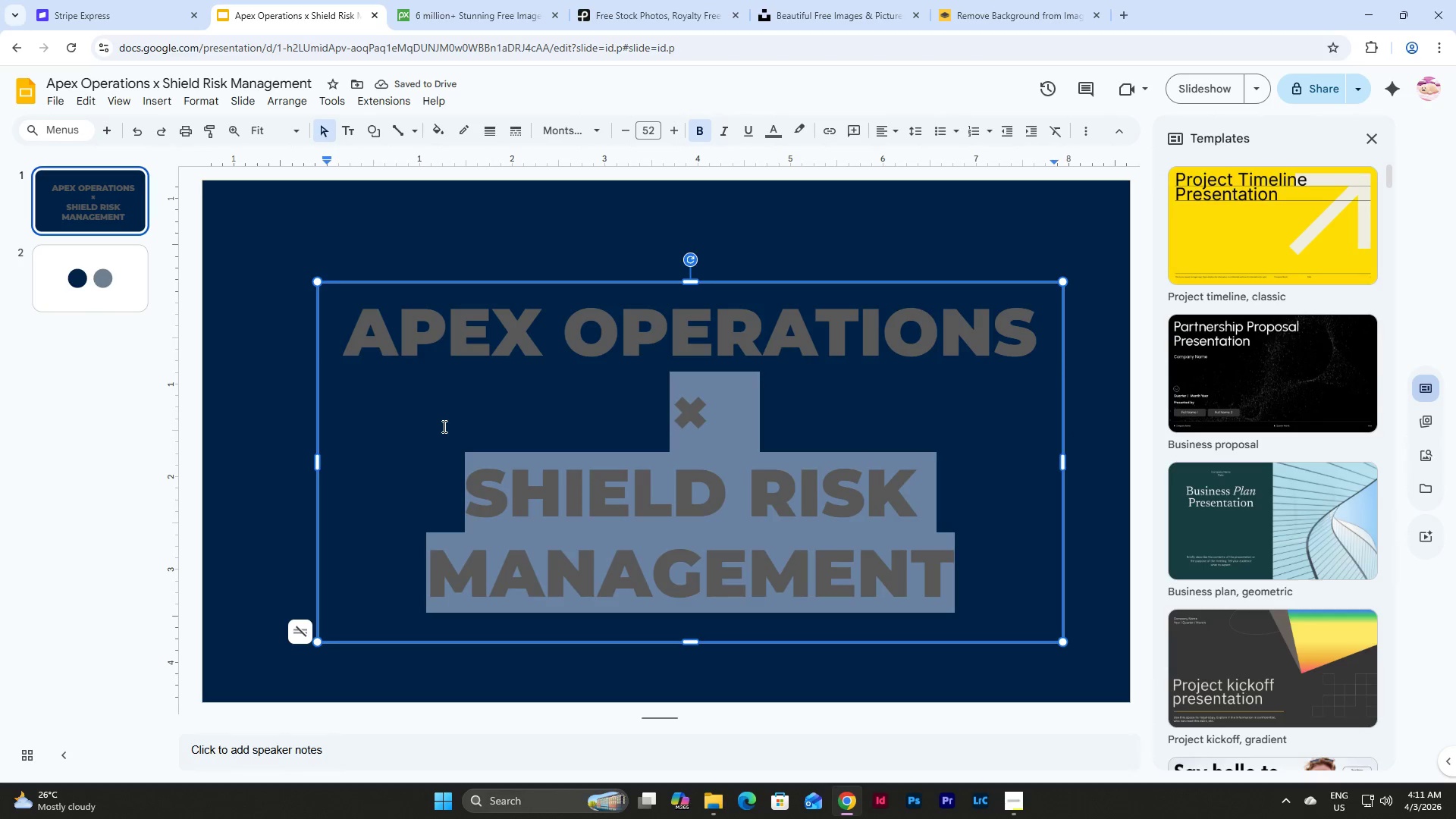 
key(Backspace)
 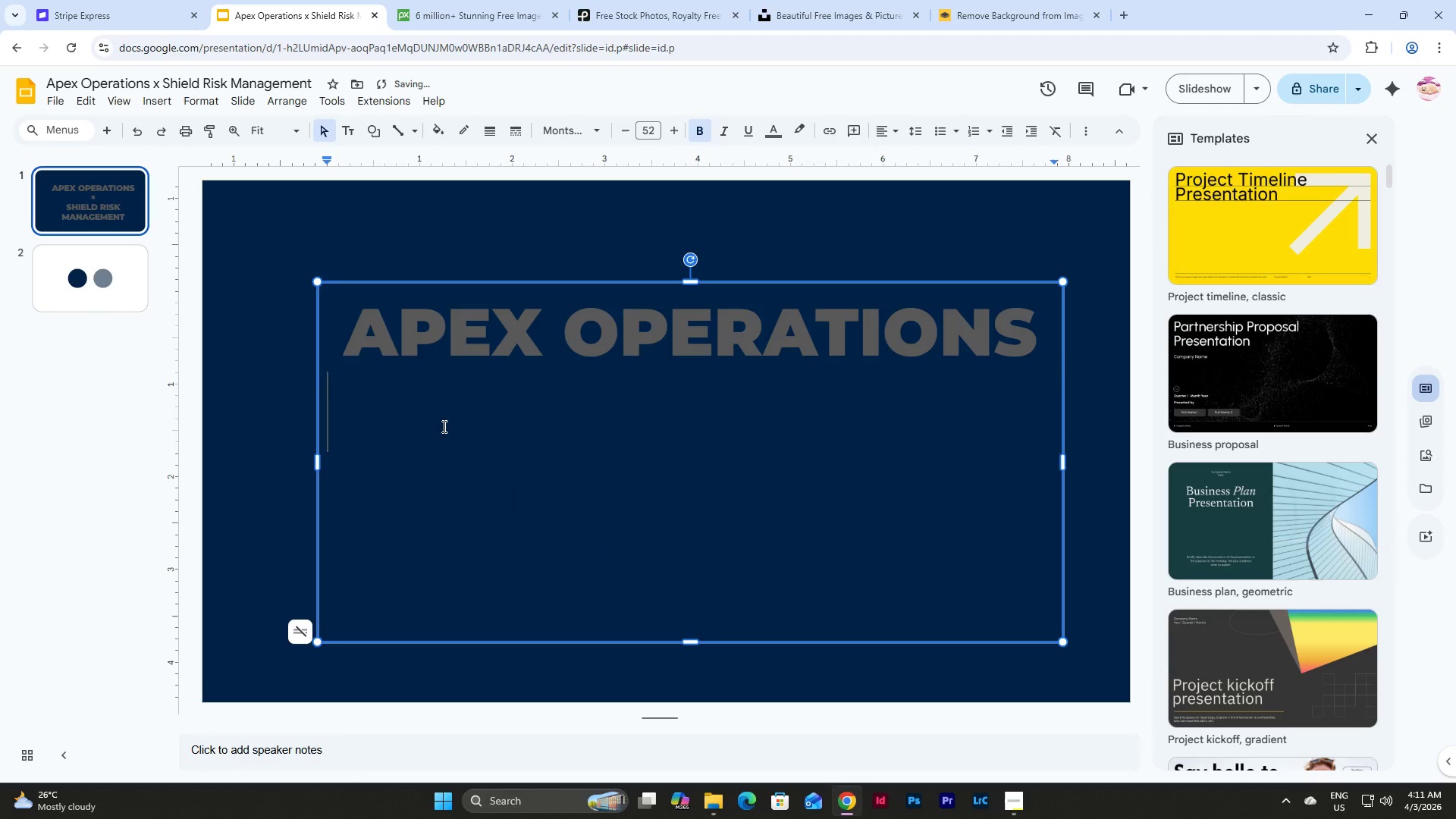 
key(Backspace)
 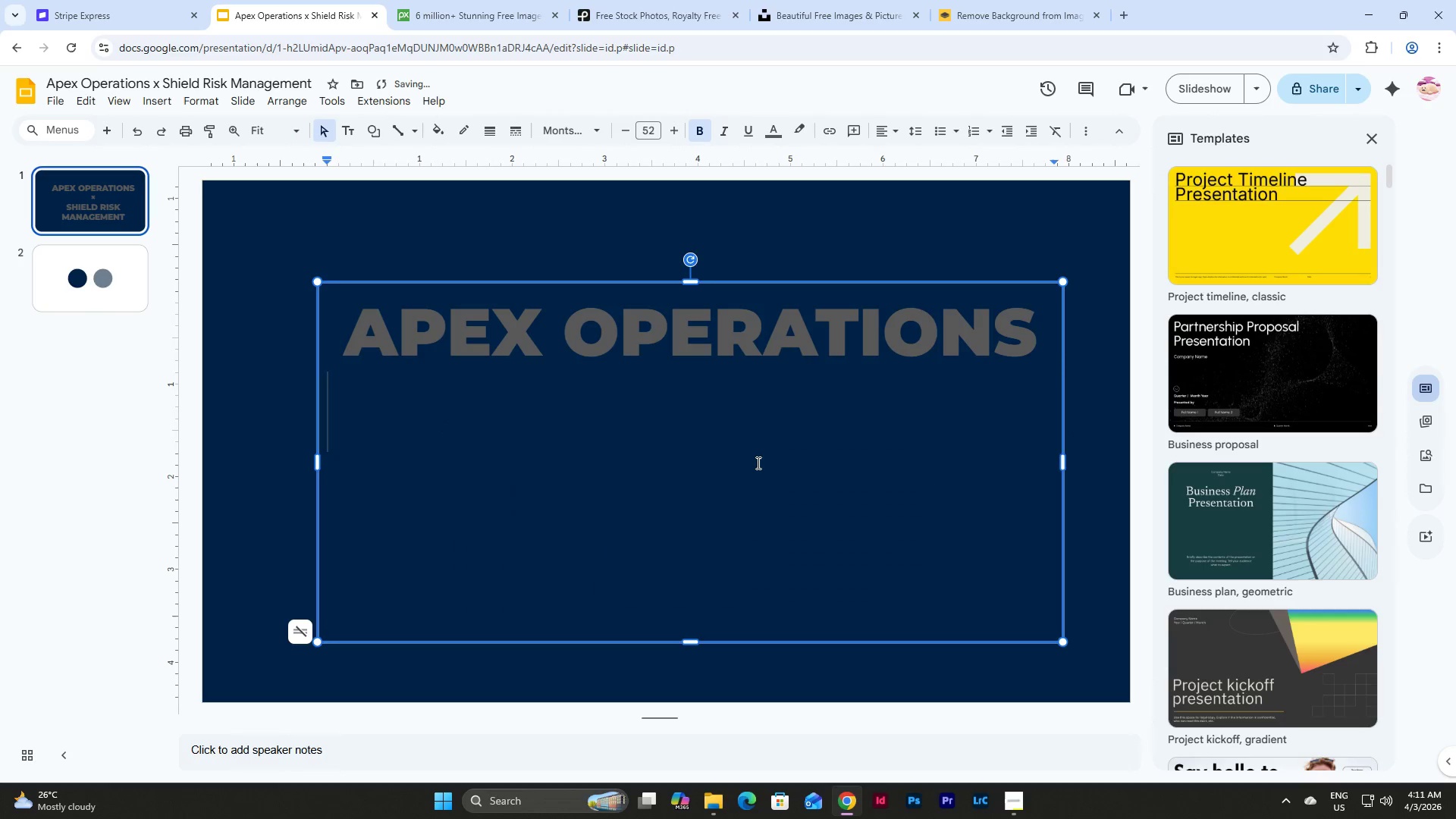 
key(Backspace)
 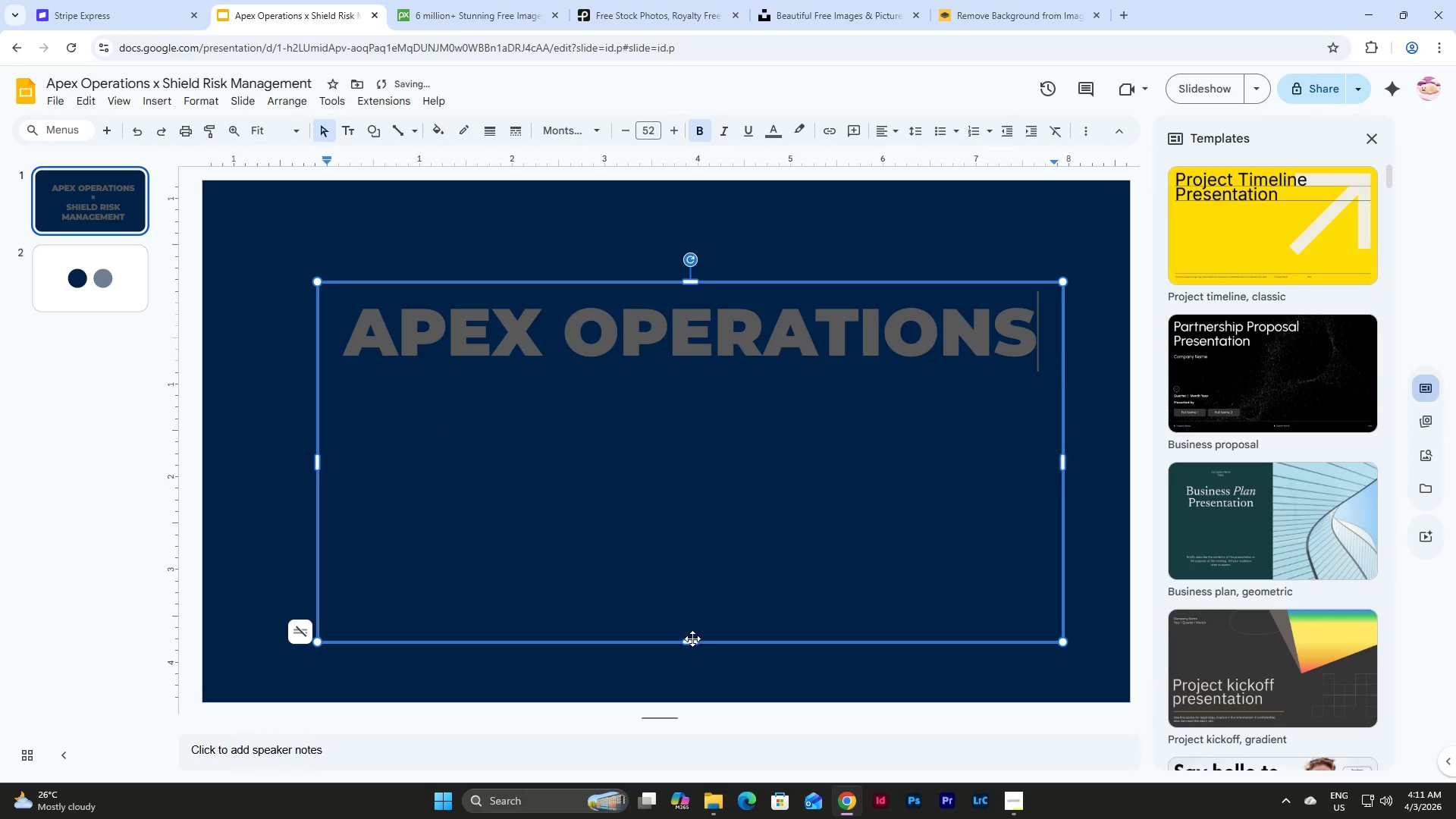 
left_click_drag(start_coordinate=[692, 642], to_coordinate=[720, 380])
 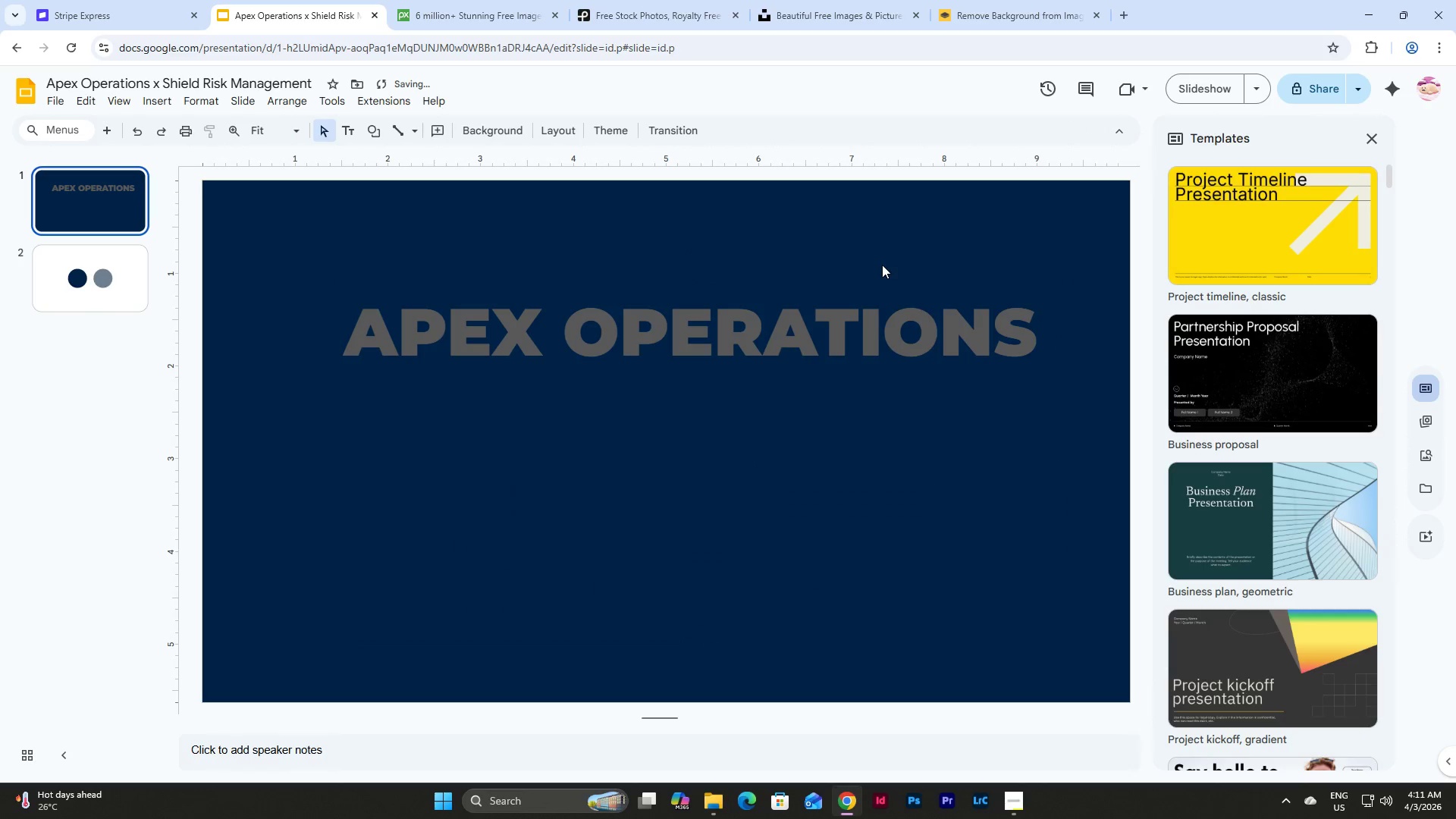 
double_click([759, 329])
 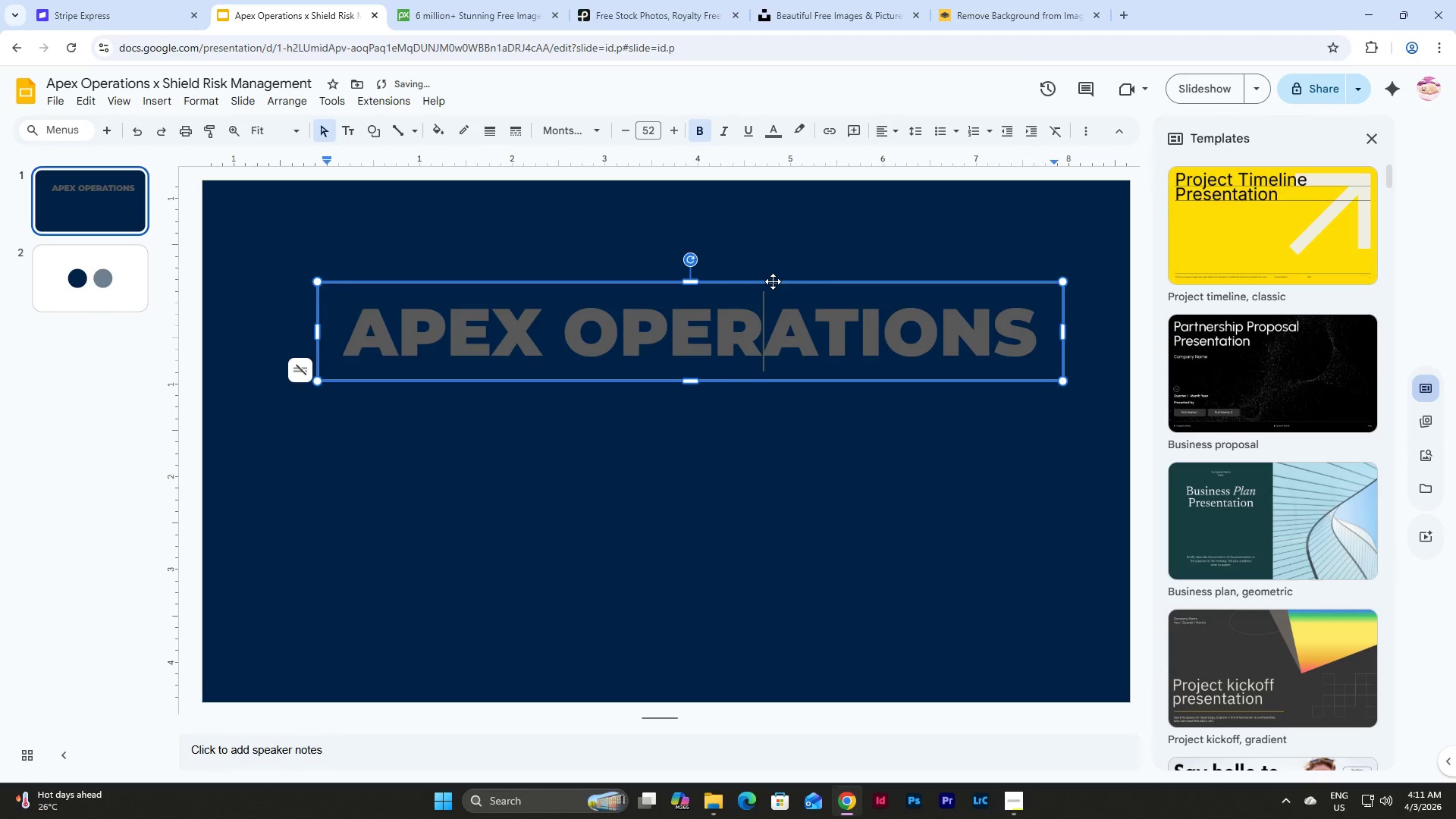 
left_click_drag(start_coordinate=[773, 281], to_coordinate=[779, 378])
 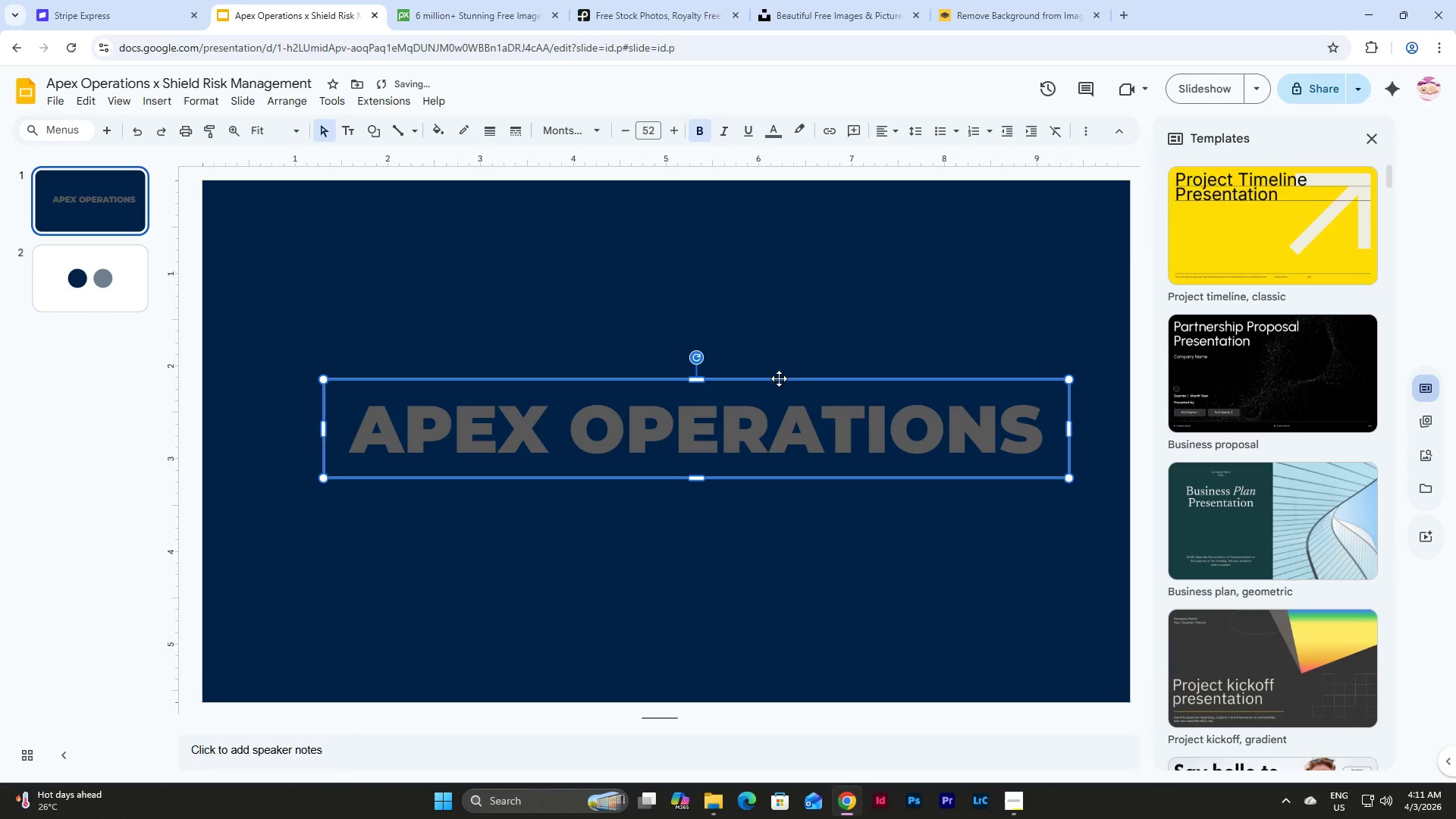 
left_click_drag(start_coordinate=[779, 378], to_coordinate=[776, 353])
 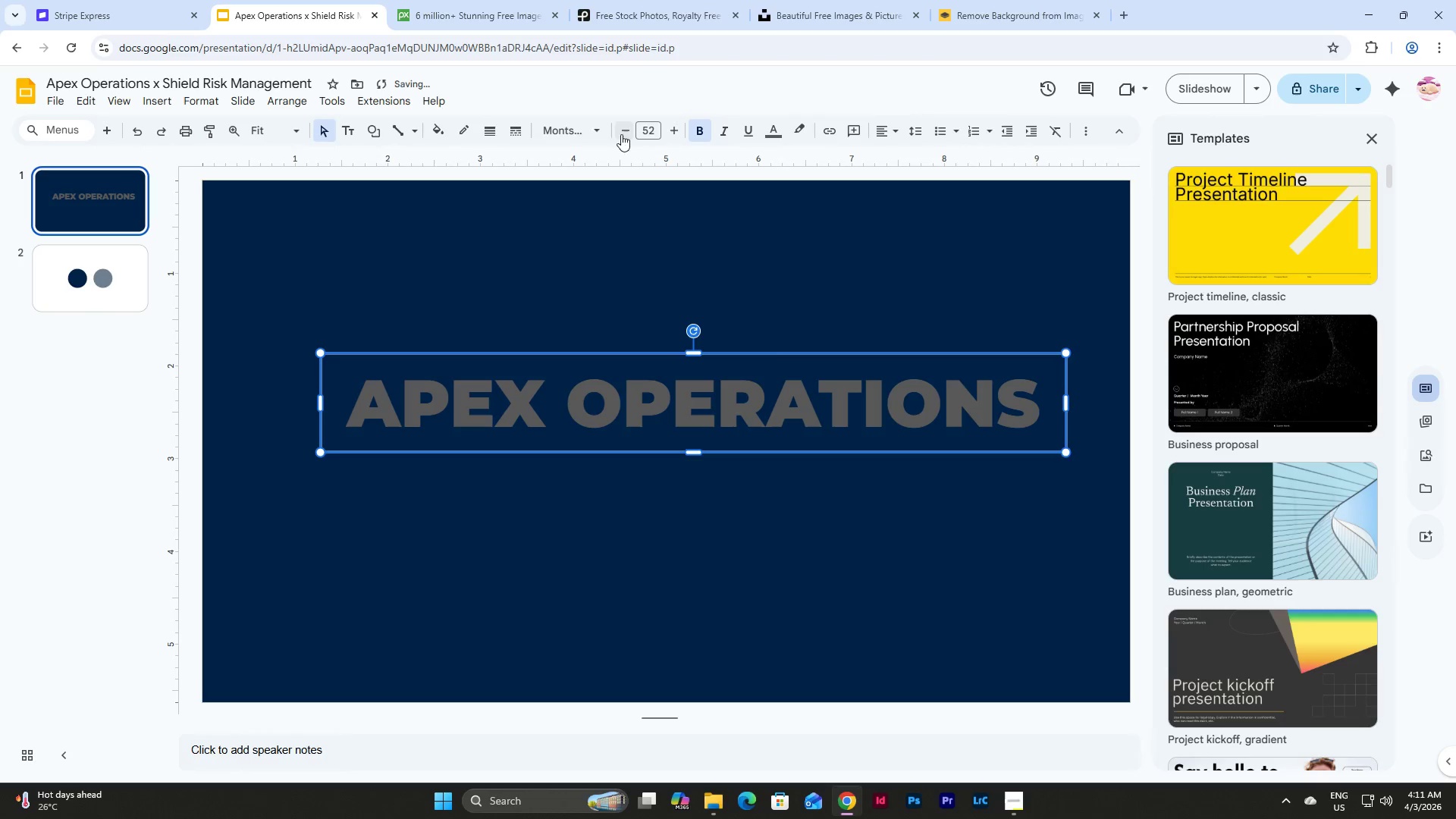 
left_click([599, 130])
 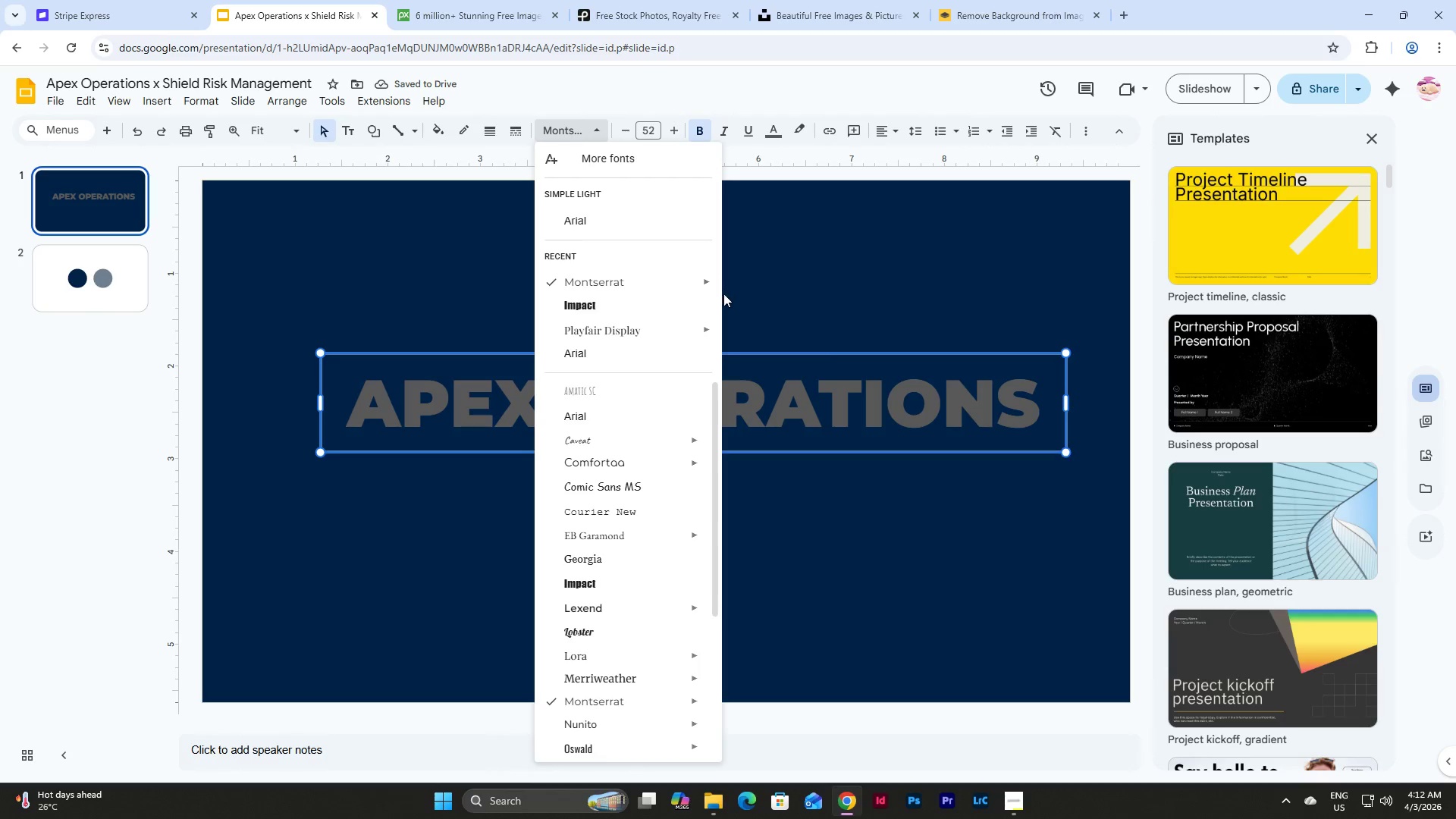 
left_click([706, 285])
 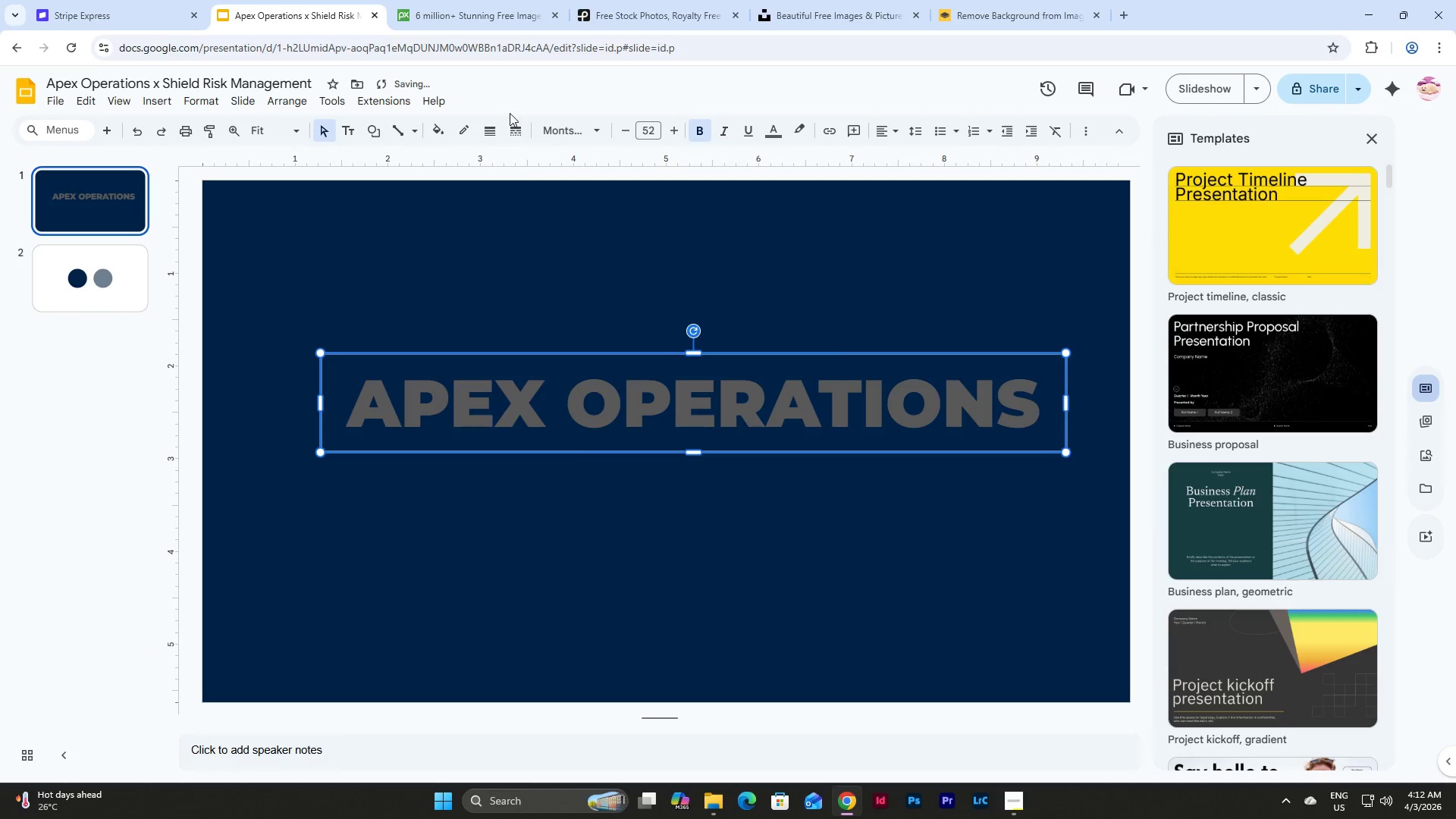 
left_click([568, 130])
 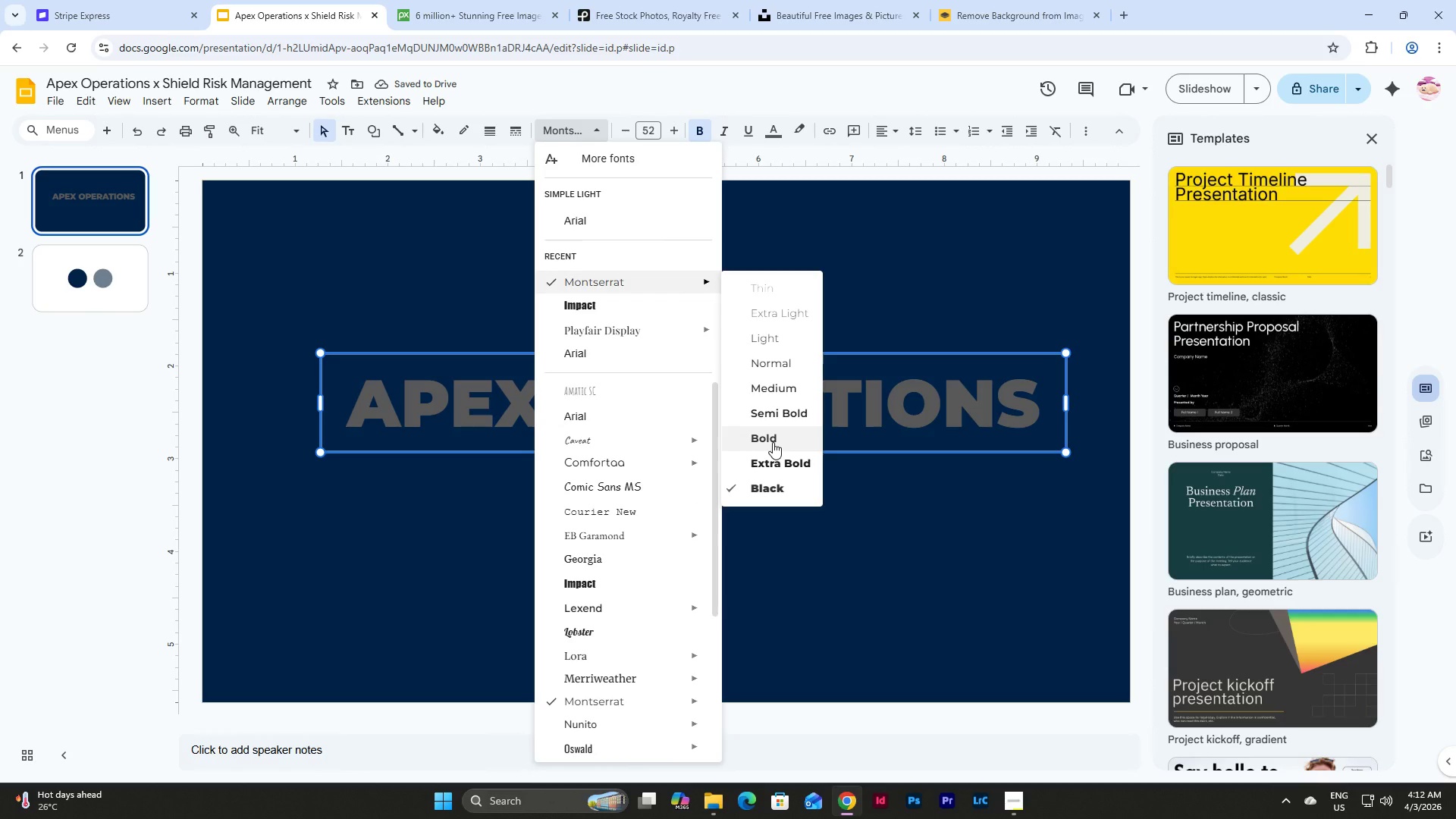 
left_click([674, 300])
 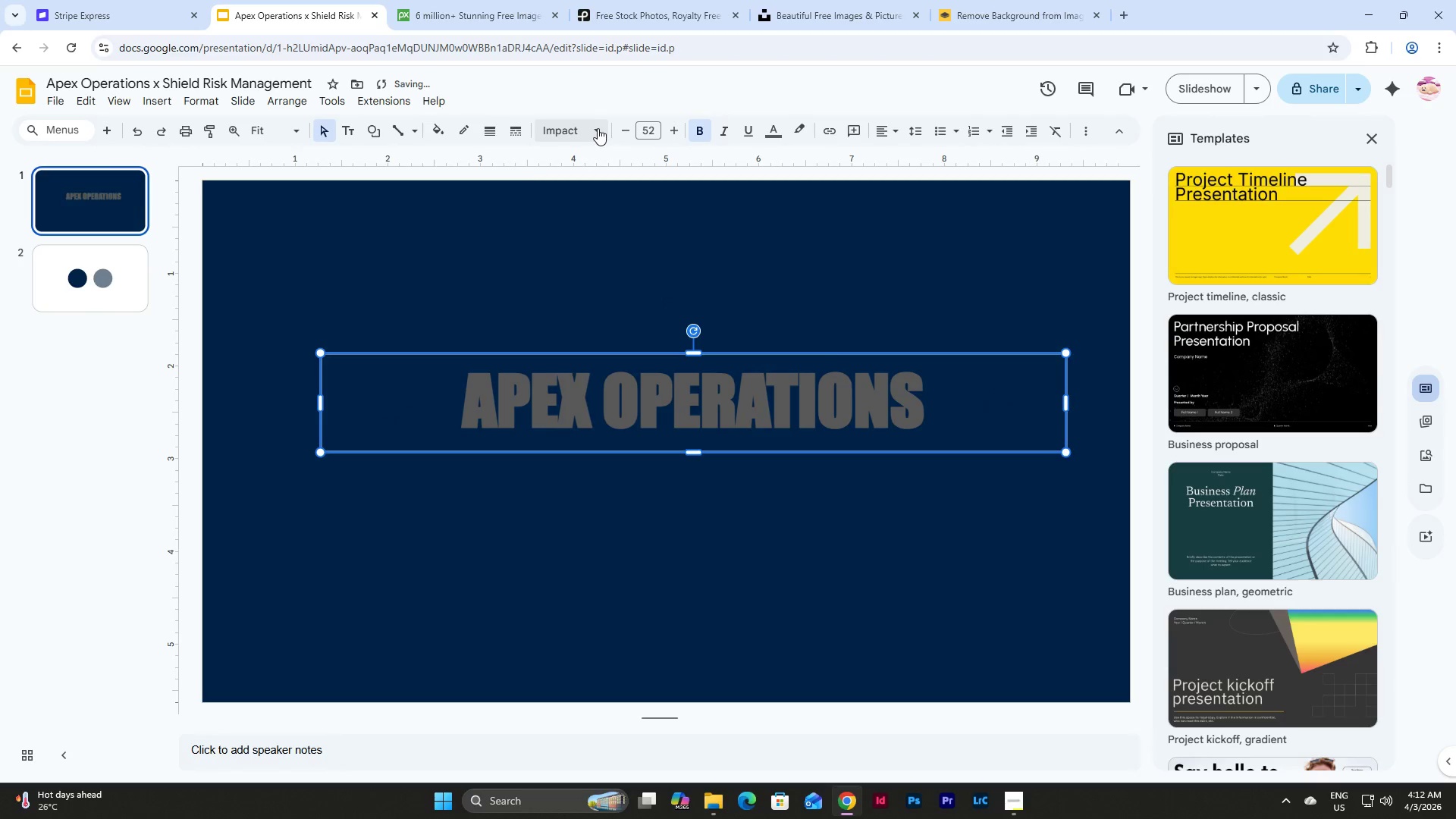 
left_click([697, 132])
 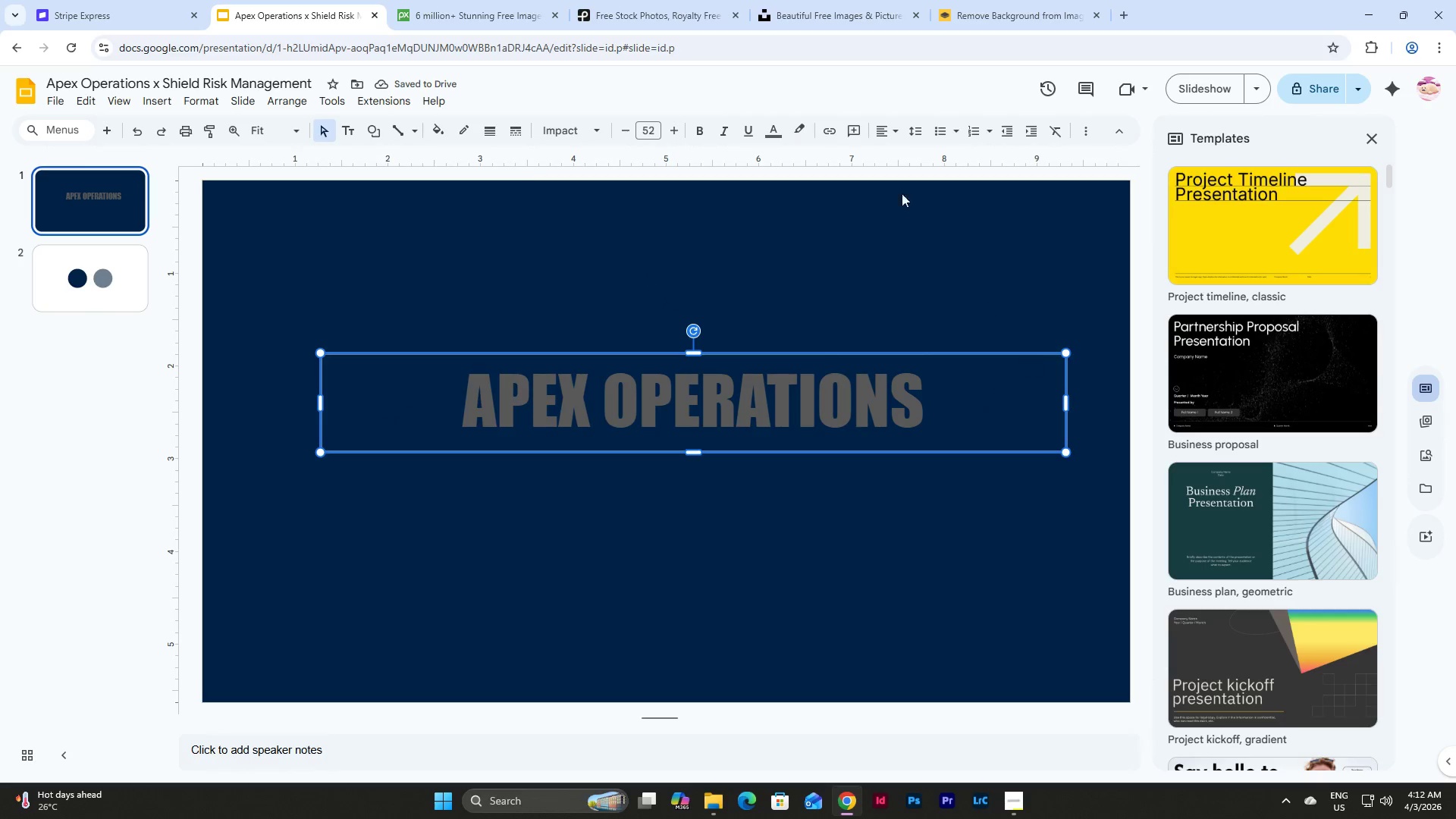 
wait(6.02)
 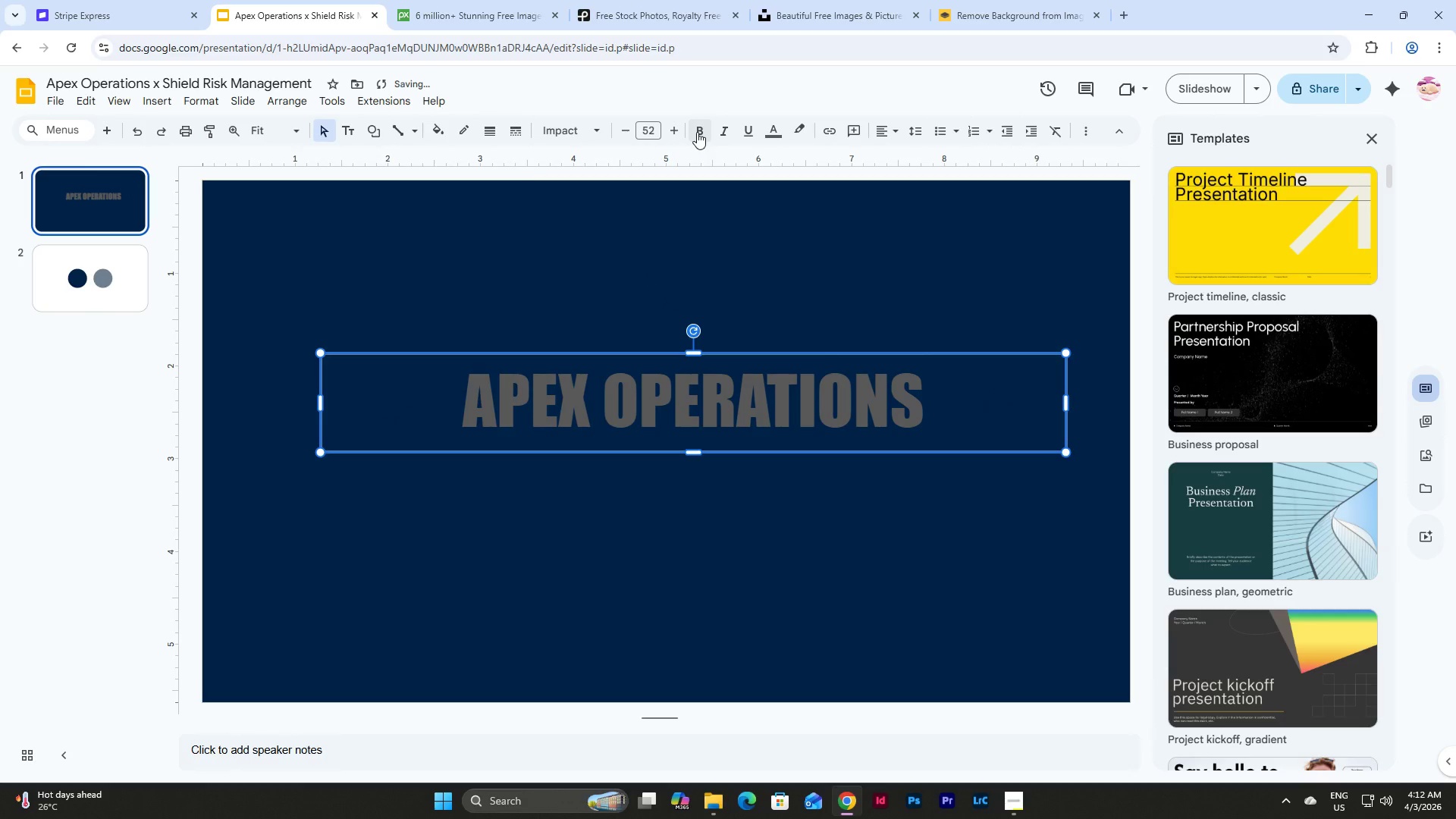 
left_click([919, 122])
 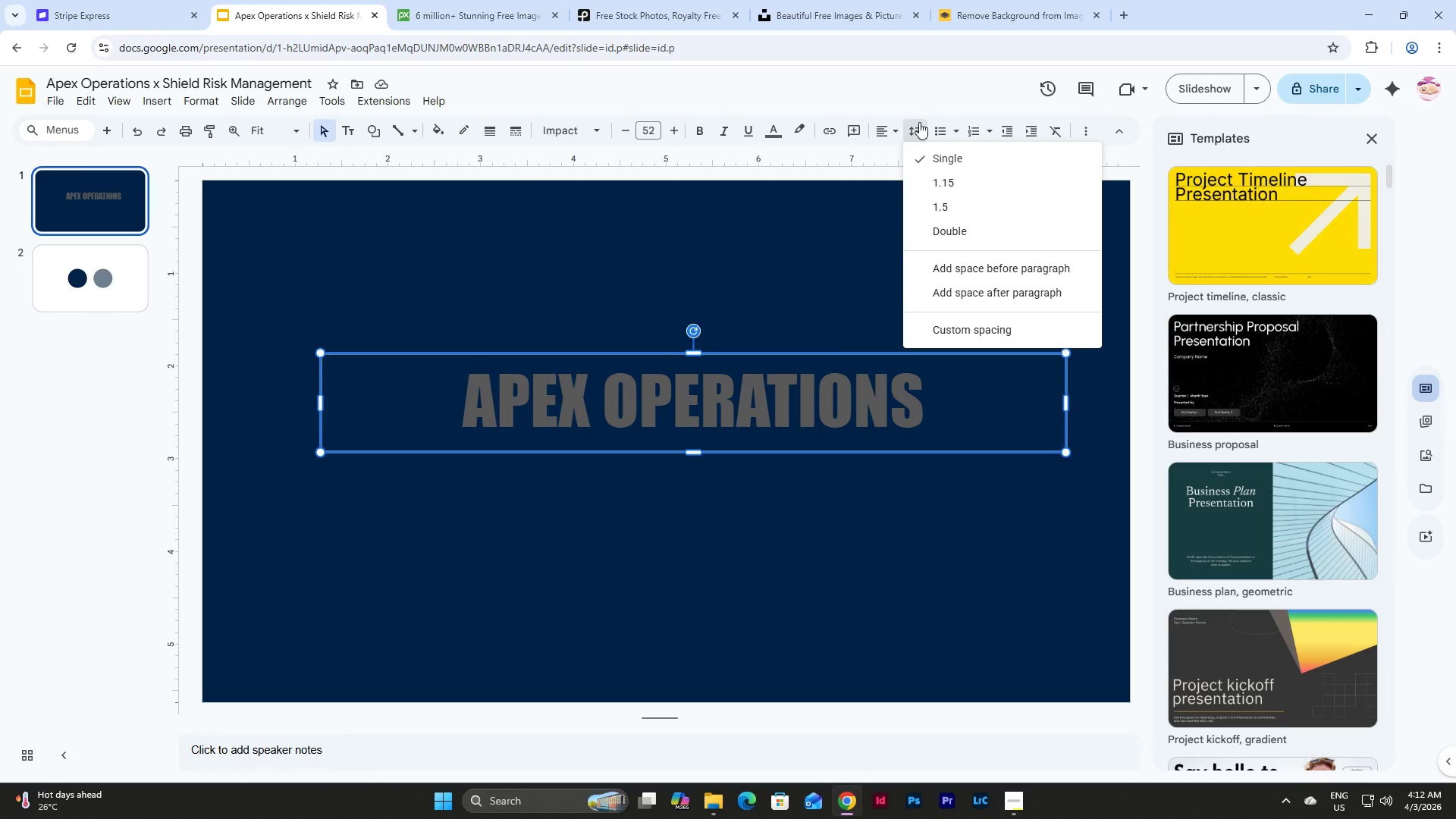 
left_click([919, 122])
 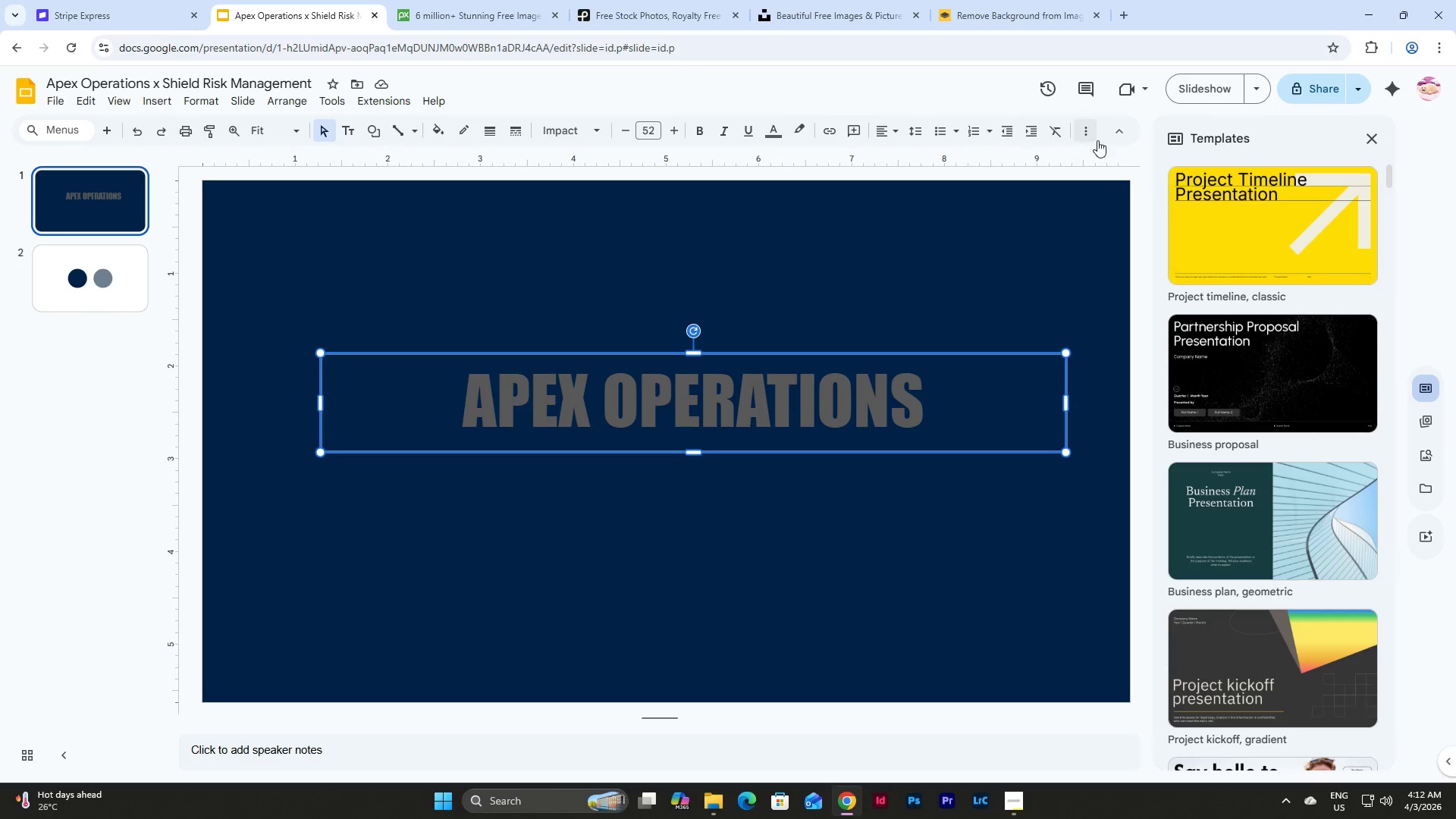 
left_click([1086, 126])
 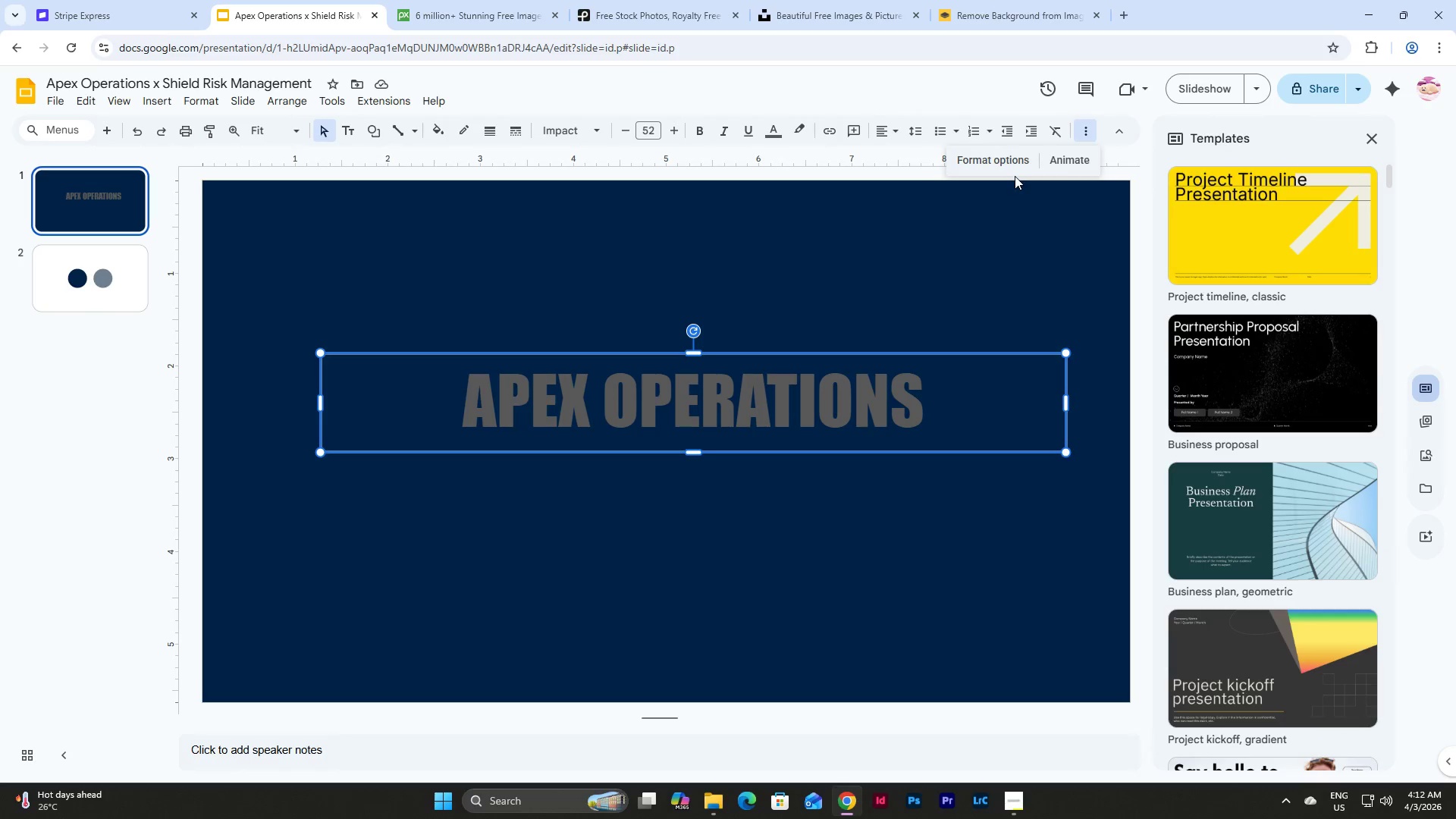 
left_click([1018, 158])
 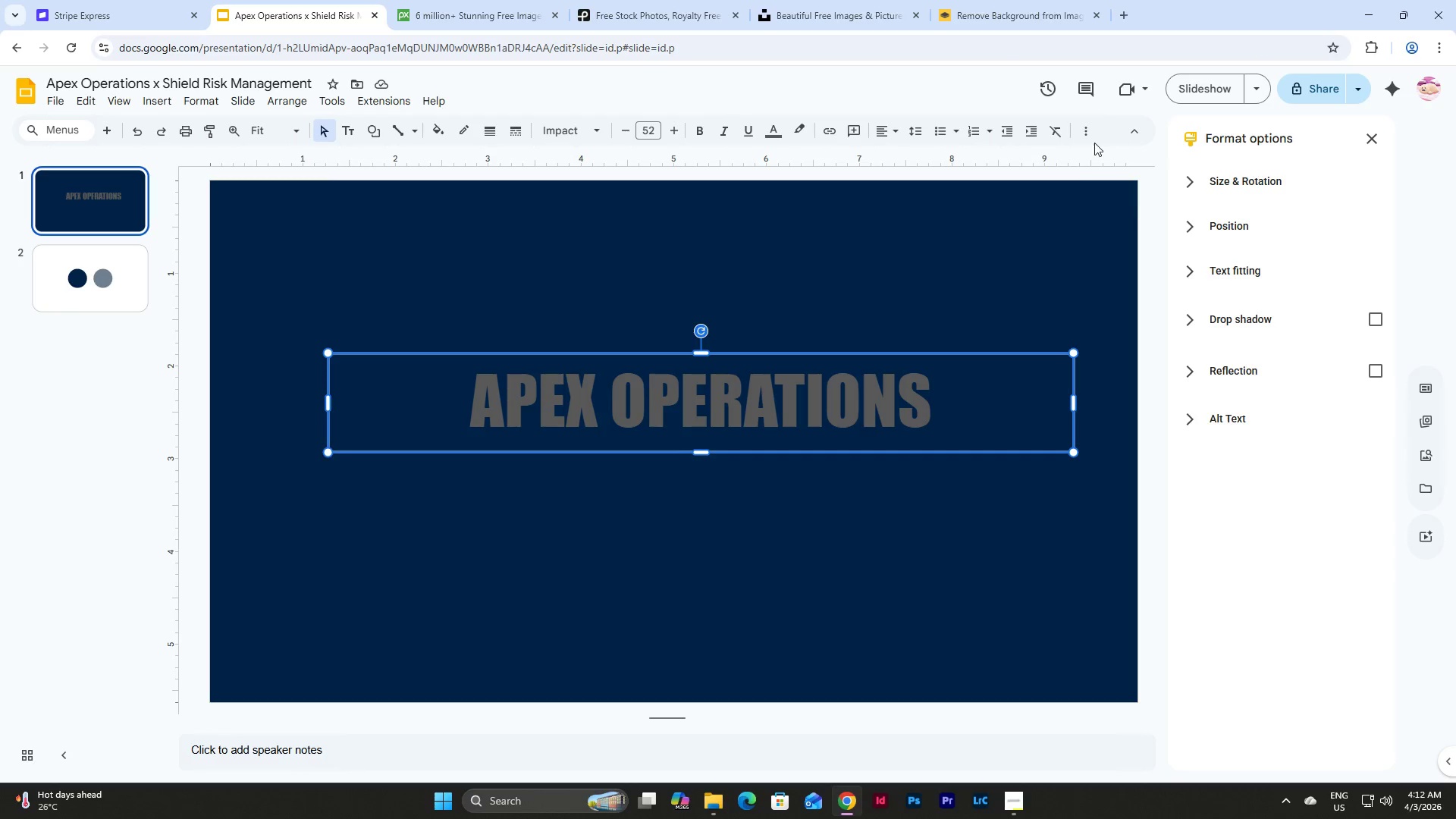 
scroll: coordinate [1088, 276], scroll_direction: up, amount: 2.0
 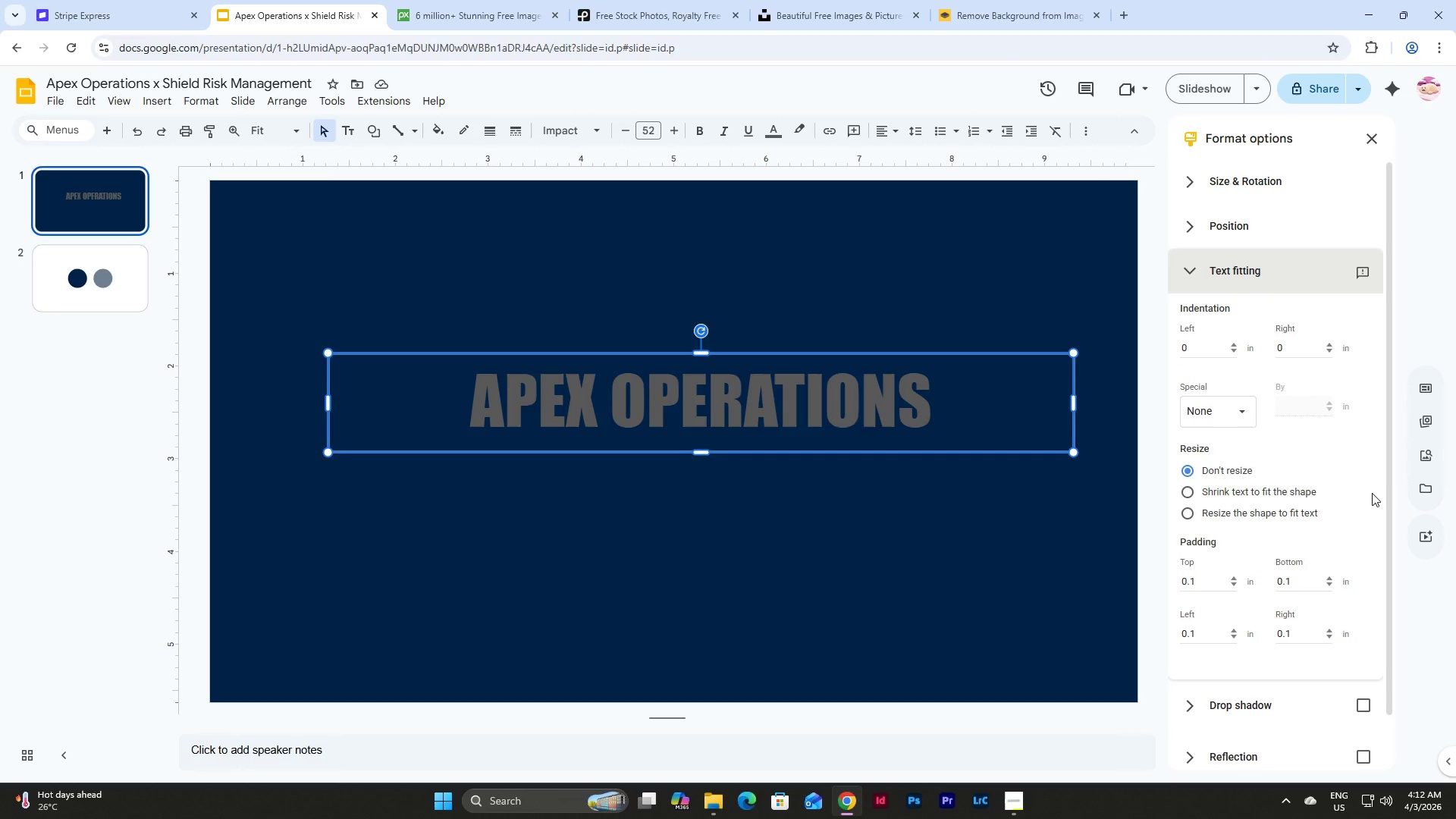 
left_click([1239, 413])
 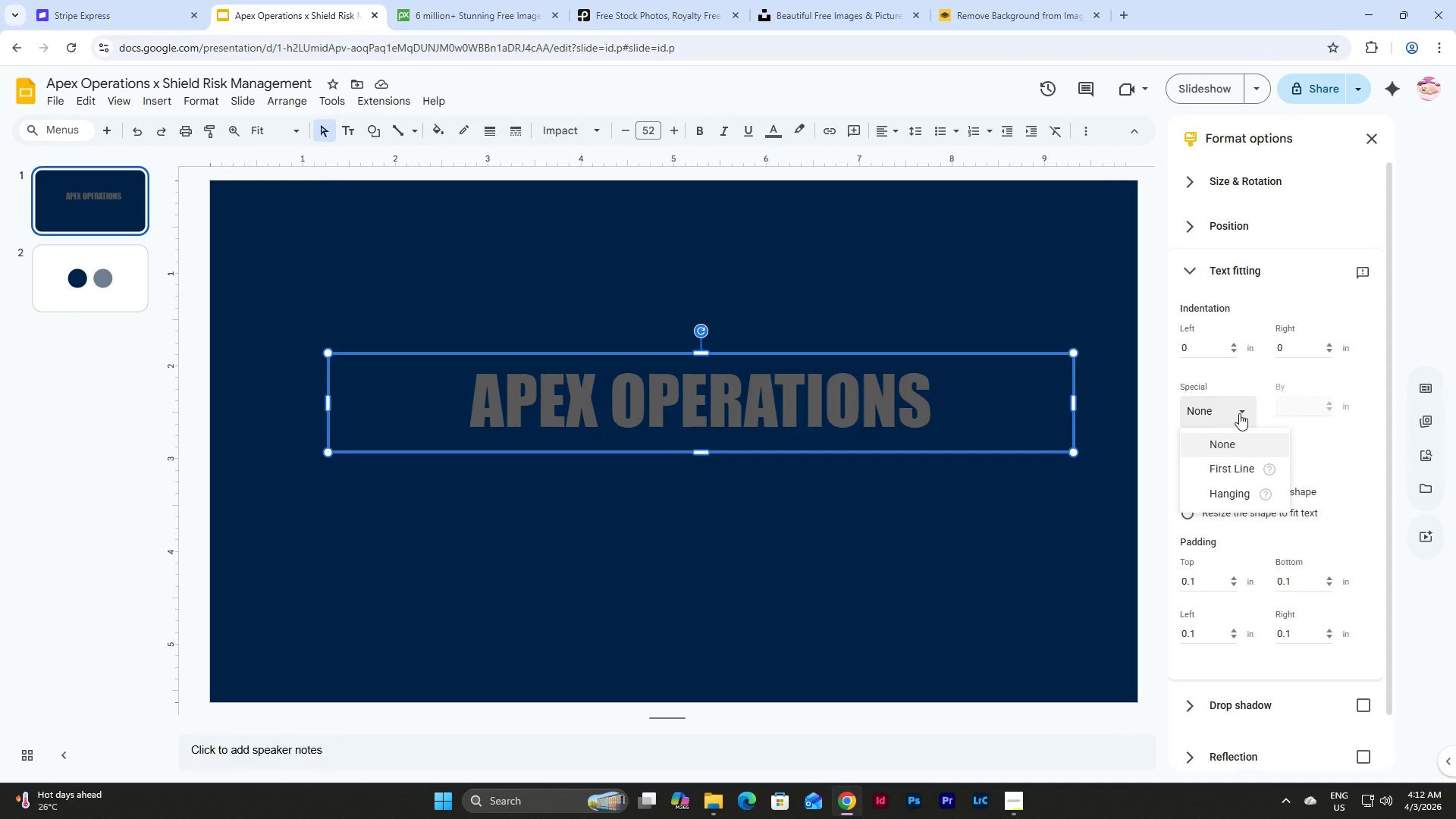 
left_click([1239, 413])
 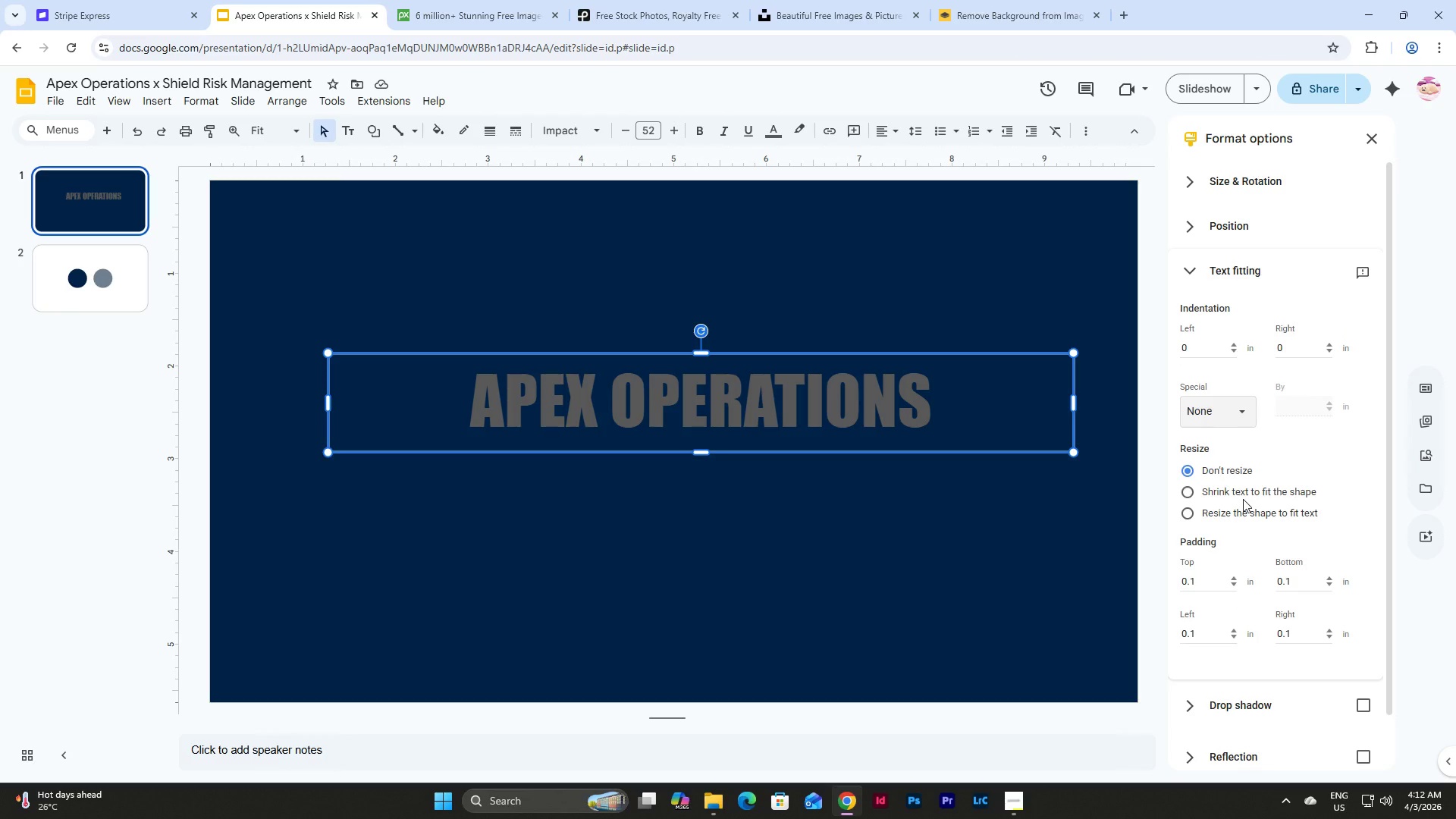 
scroll: coordinate [1243, 499], scroll_direction: down, amount: 2.0
 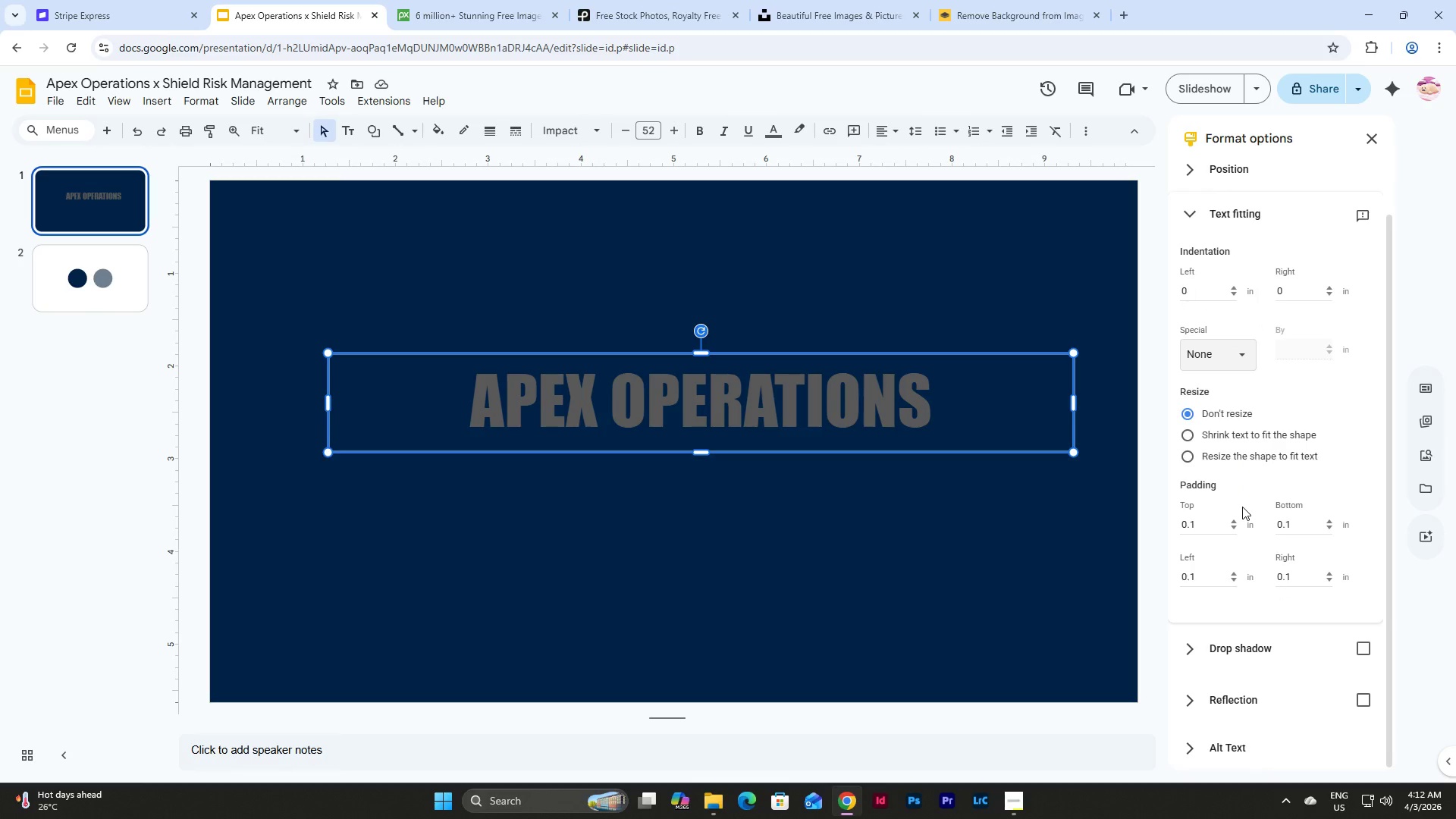 
scroll: coordinate [1242, 507], scroll_direction: up, amount: 5.0
 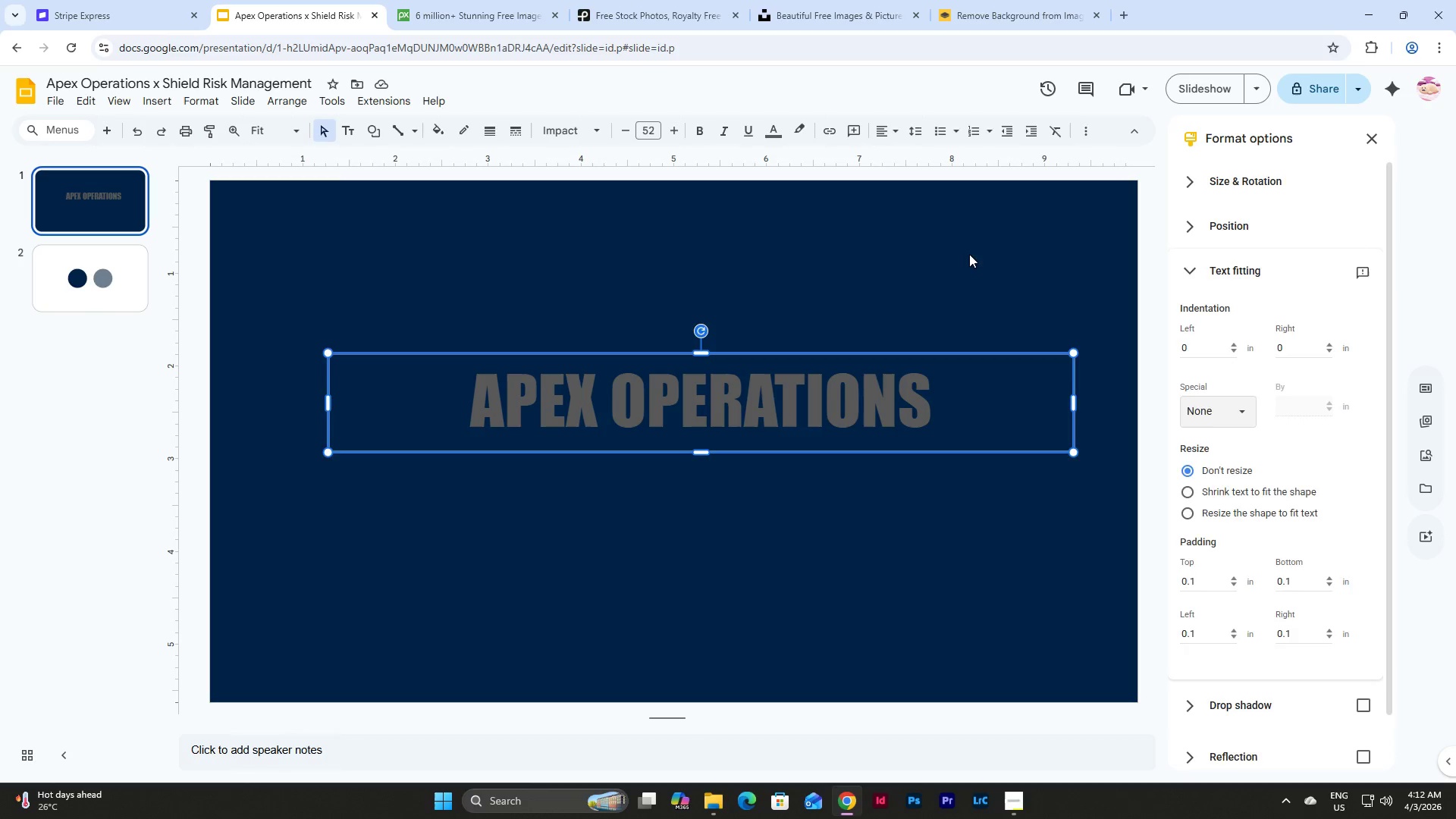 
left_click([951, 248])
 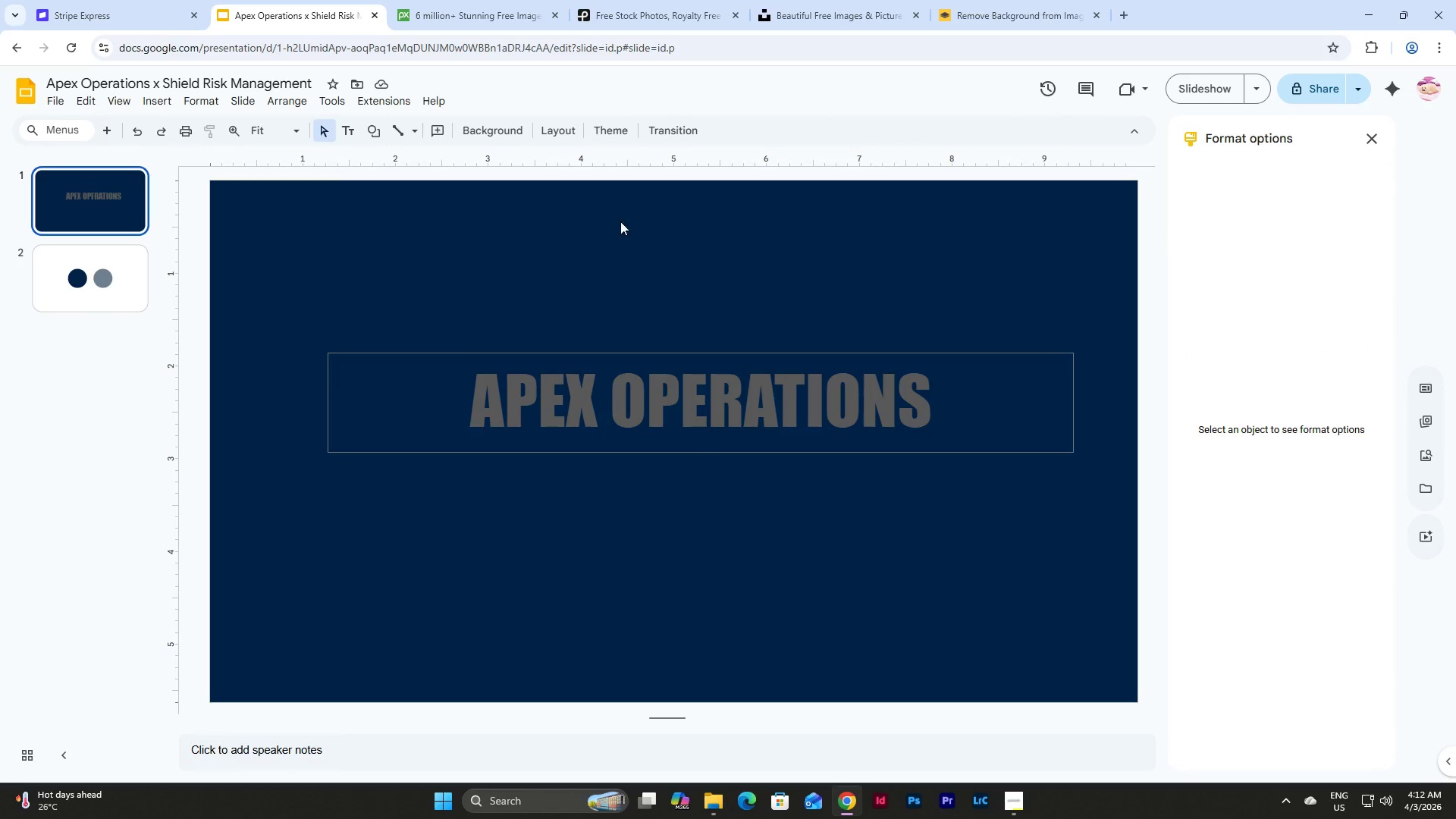 
left_click([616, 387])
 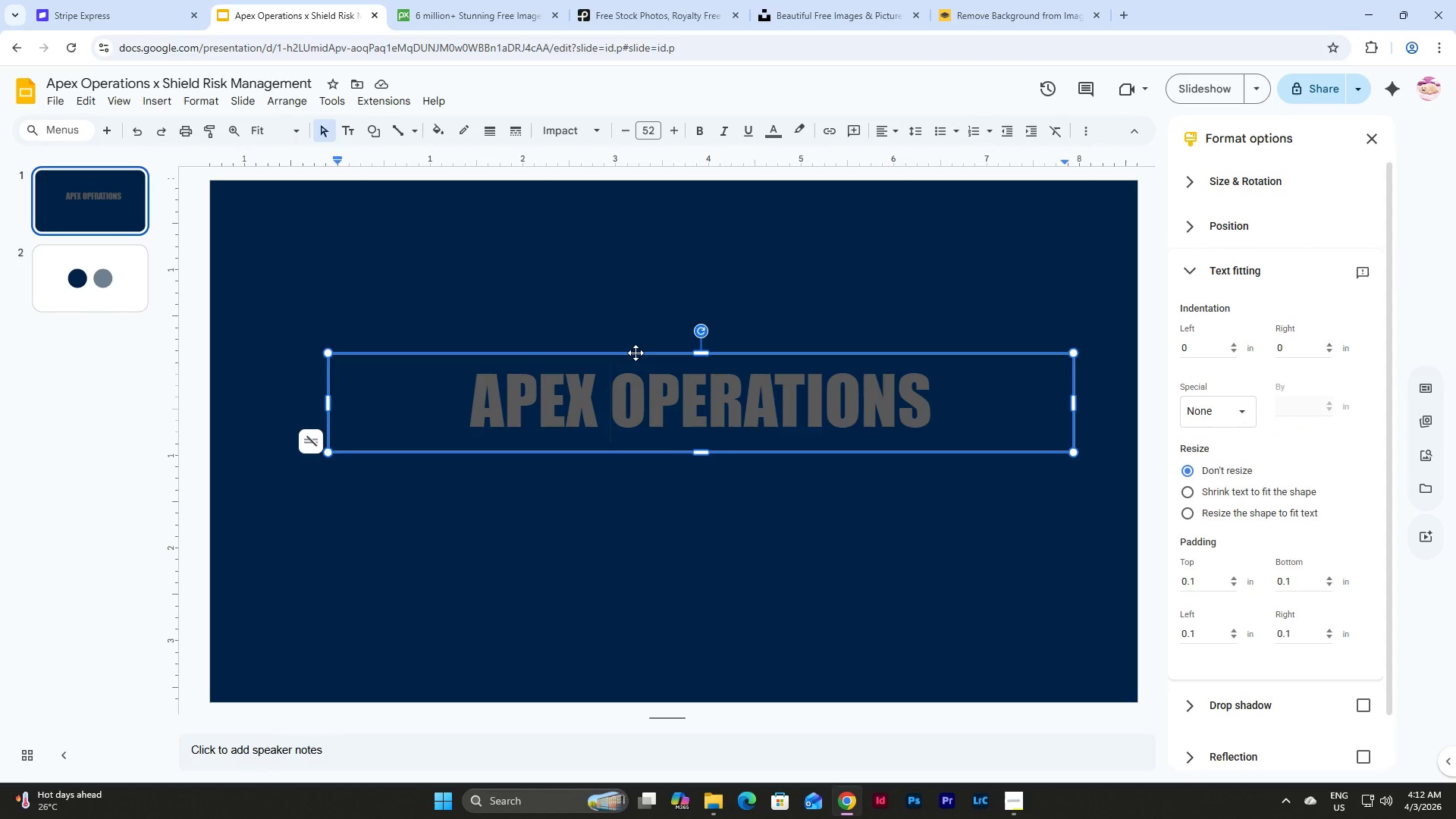 
left_click([635, 353])
 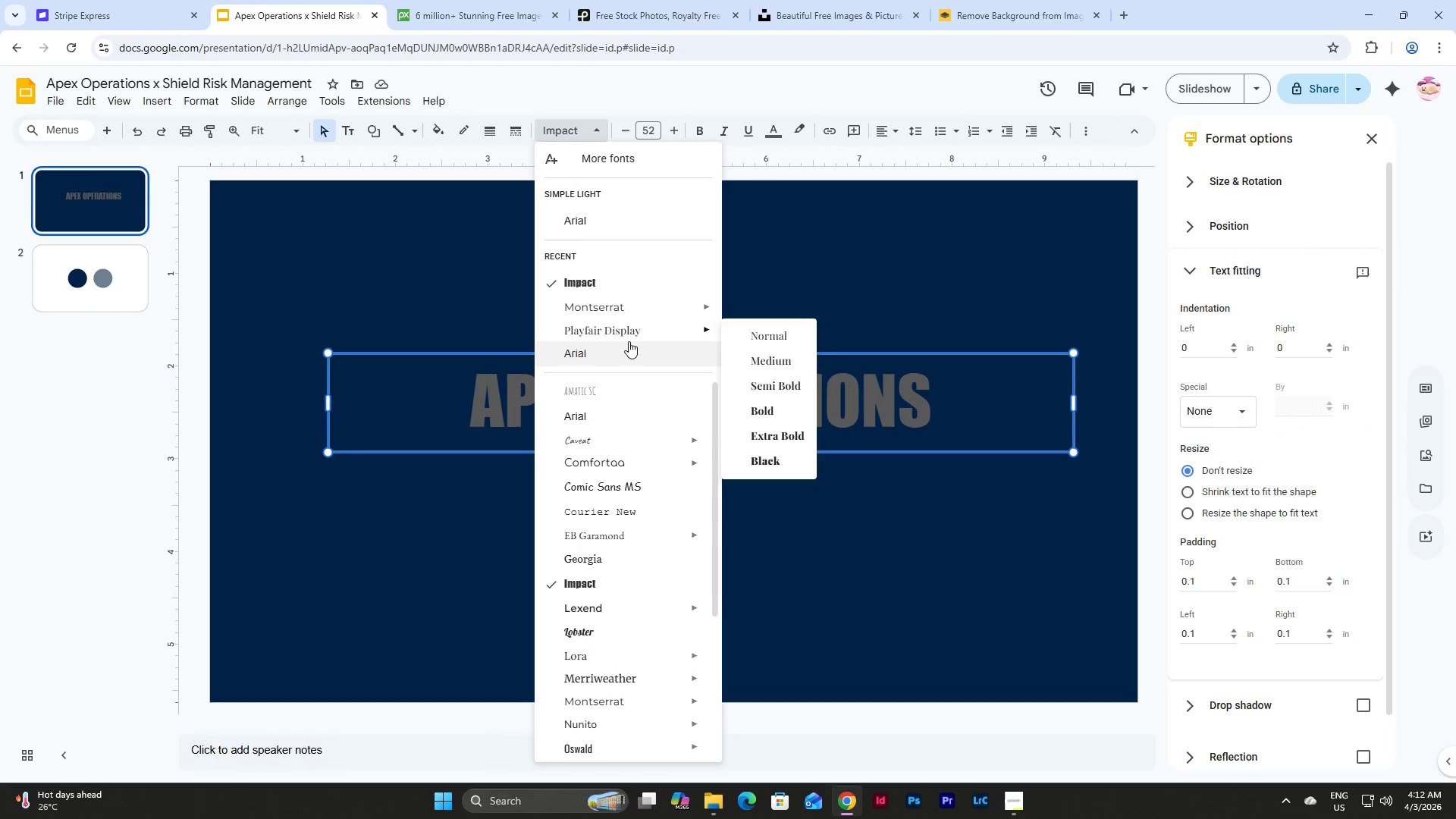 
scroll: coordinate [708, 425], scroll_direction: down, amount: 13.0
 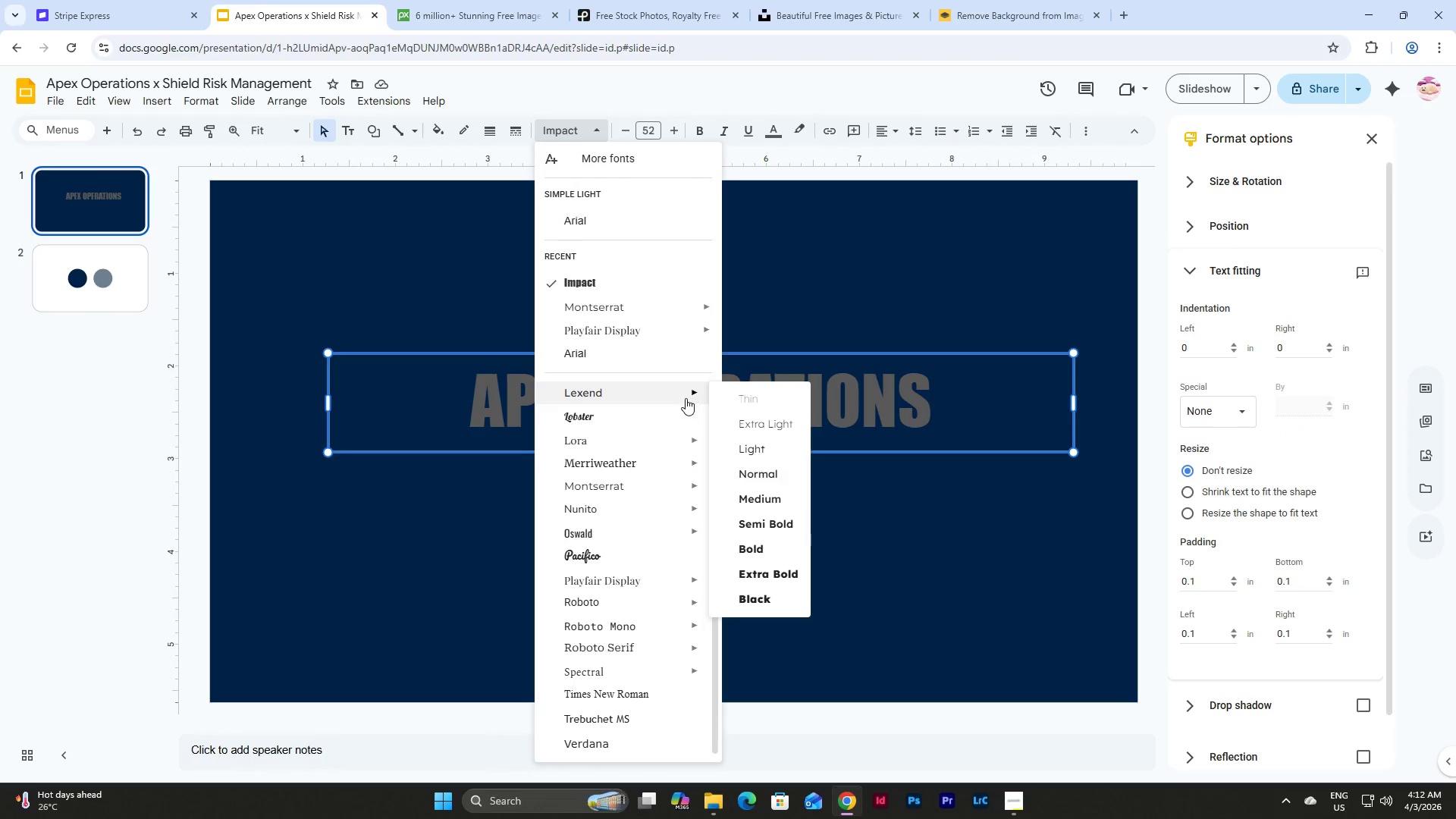 
scroll: coordinate [686, 398], scroll_direction: up, amount: 2.0
 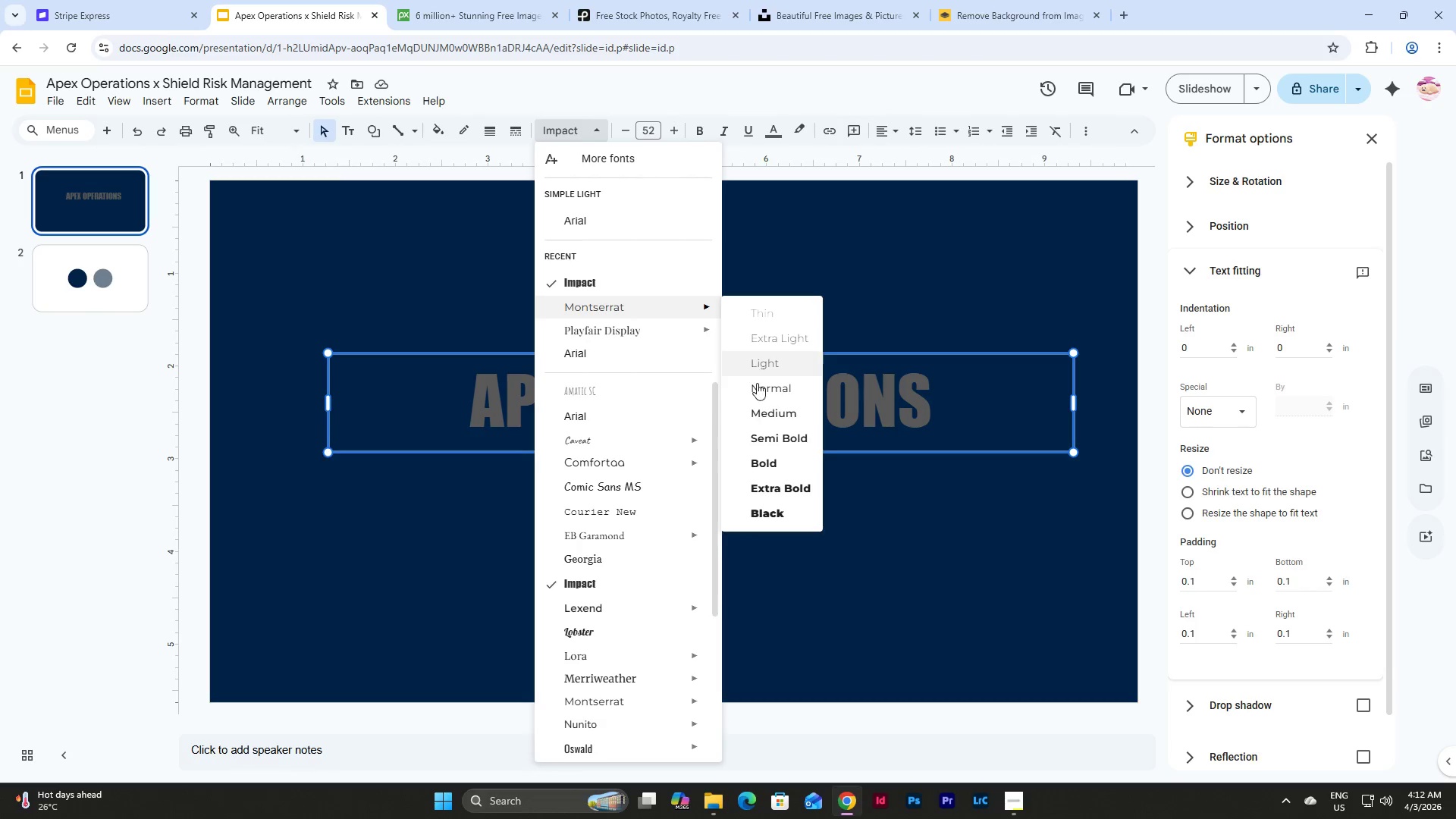 
left_click([764, 464])
 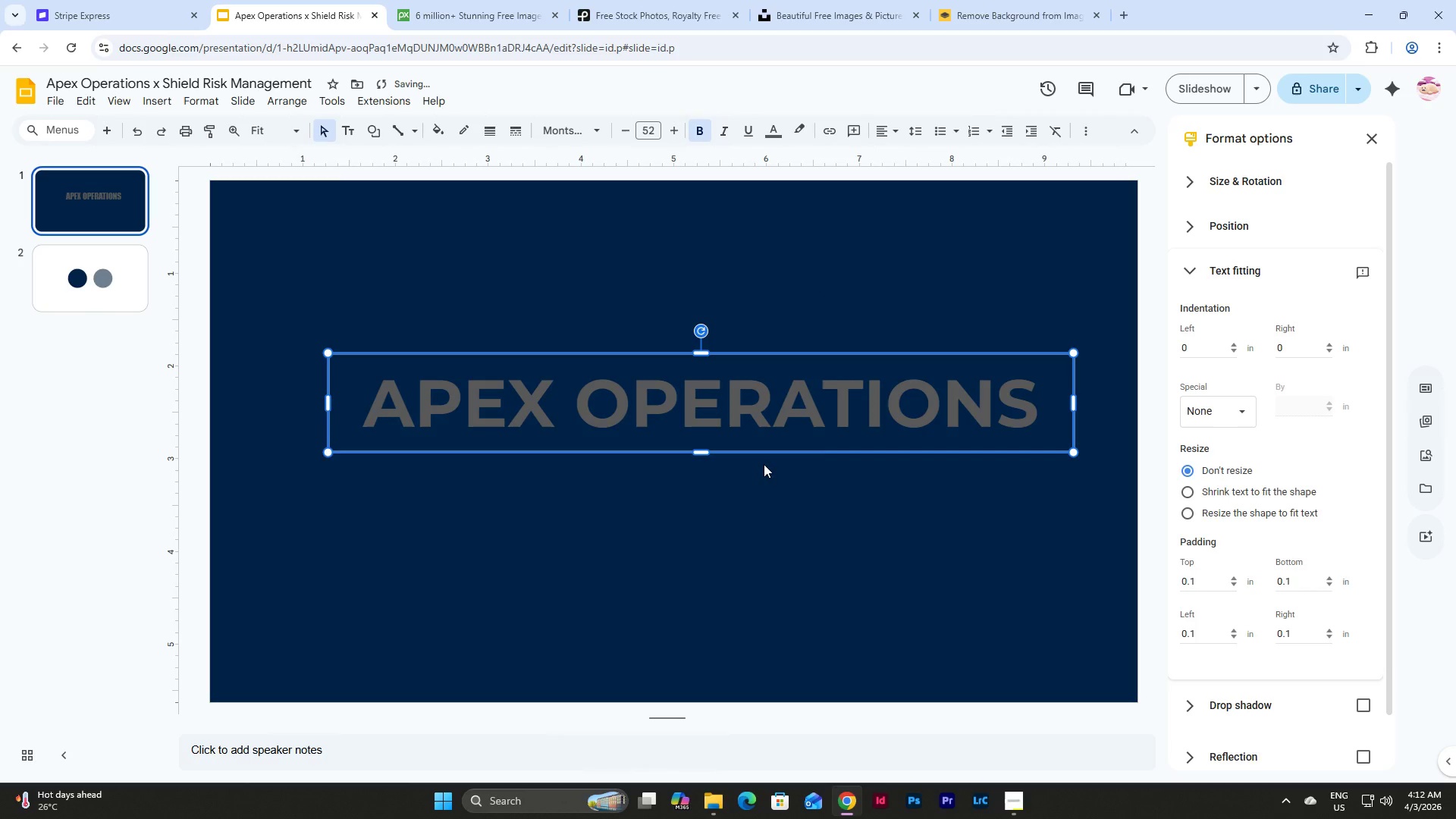 
left_click([764, 464])
 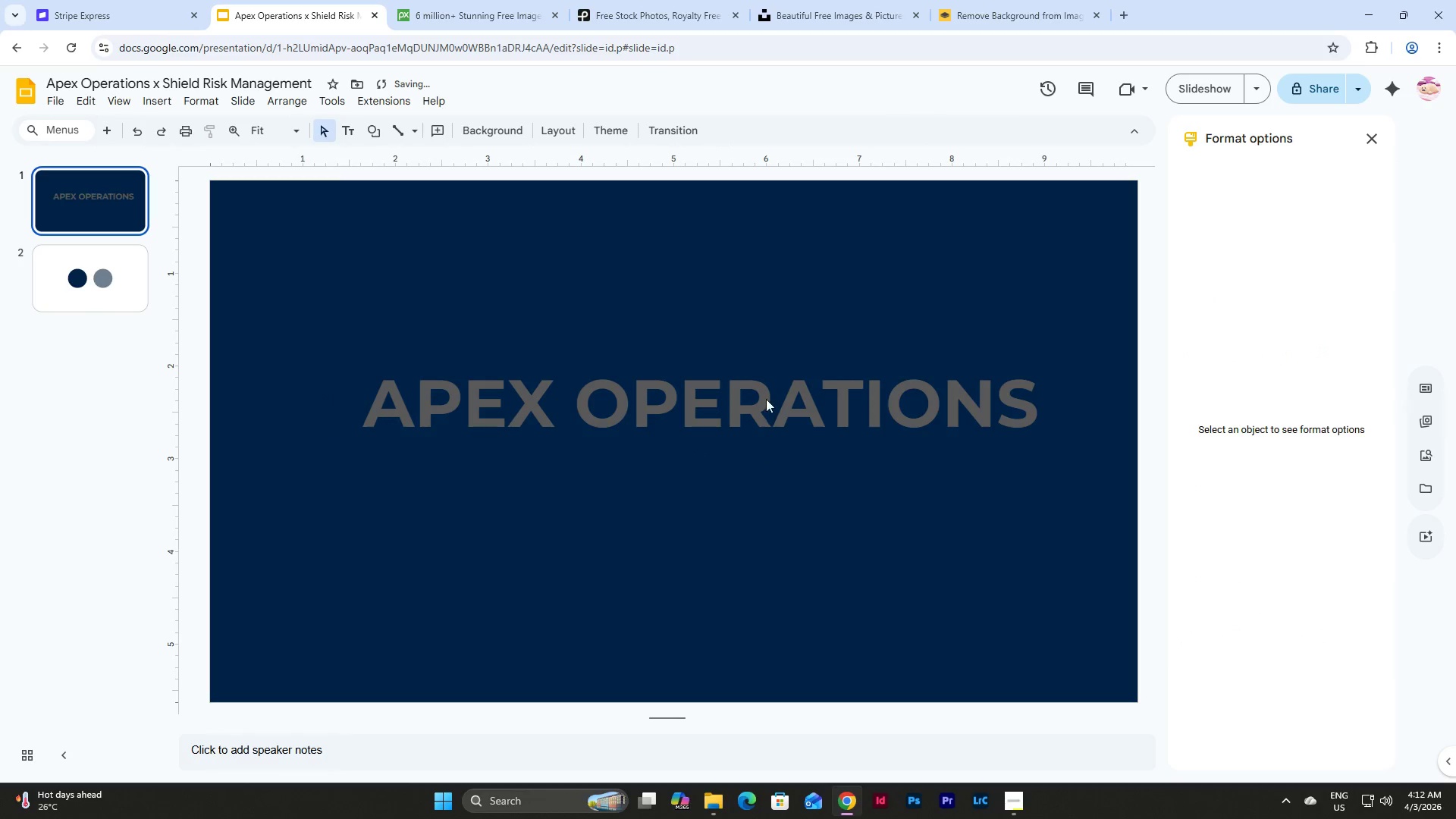 
double_click([766, 399])
 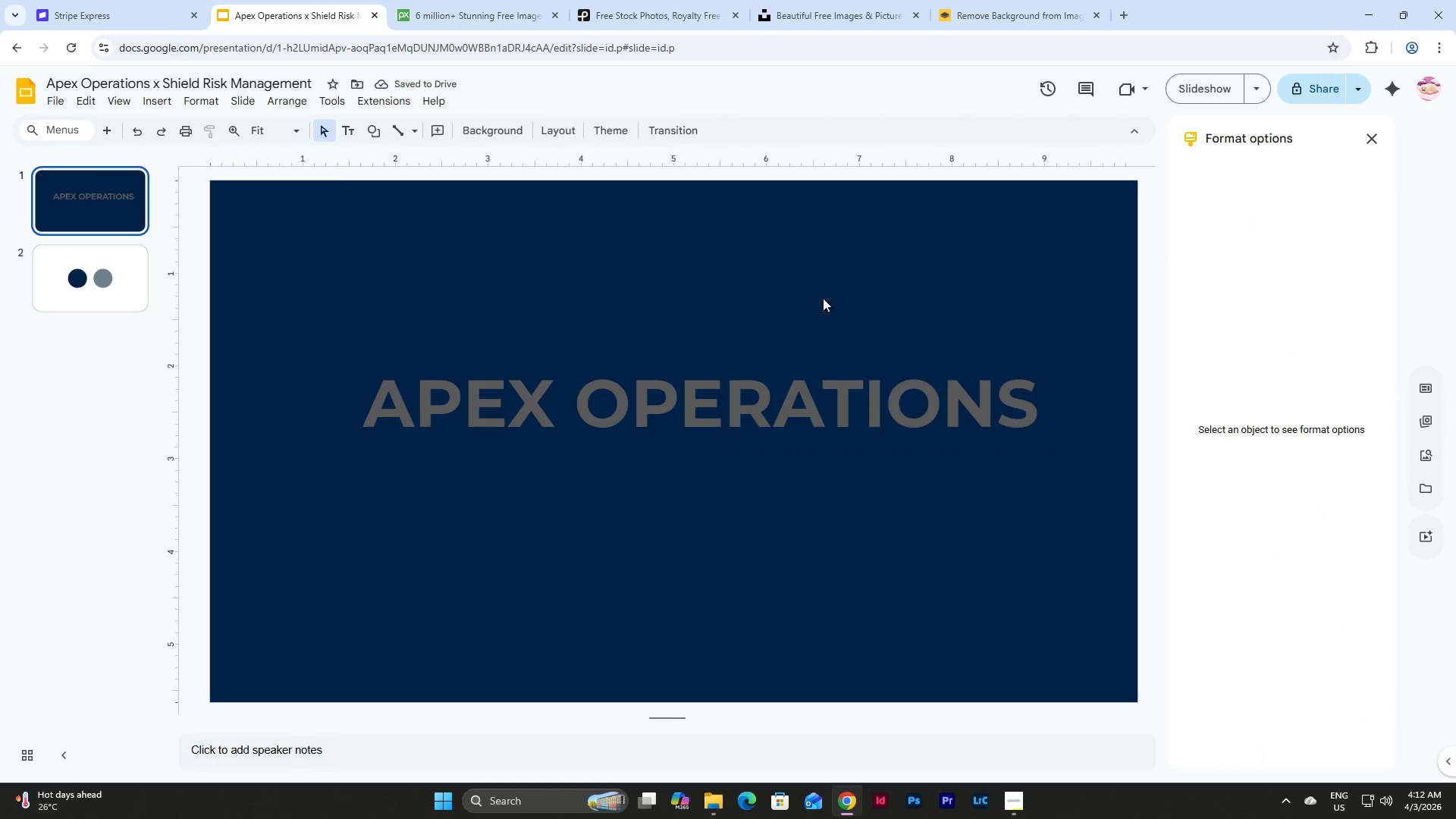 
double_click([772, 365])
 